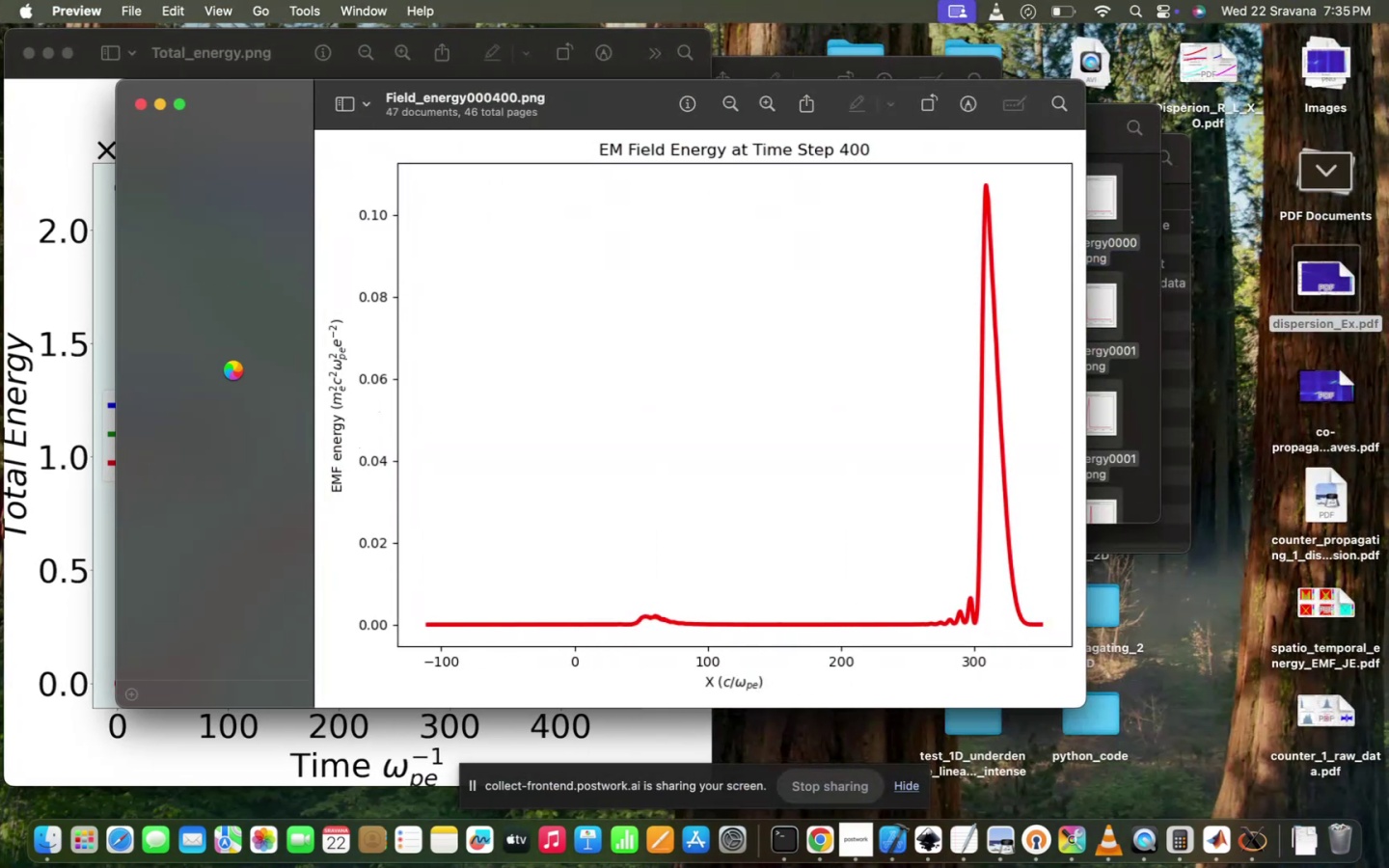 
wait(6.78)
 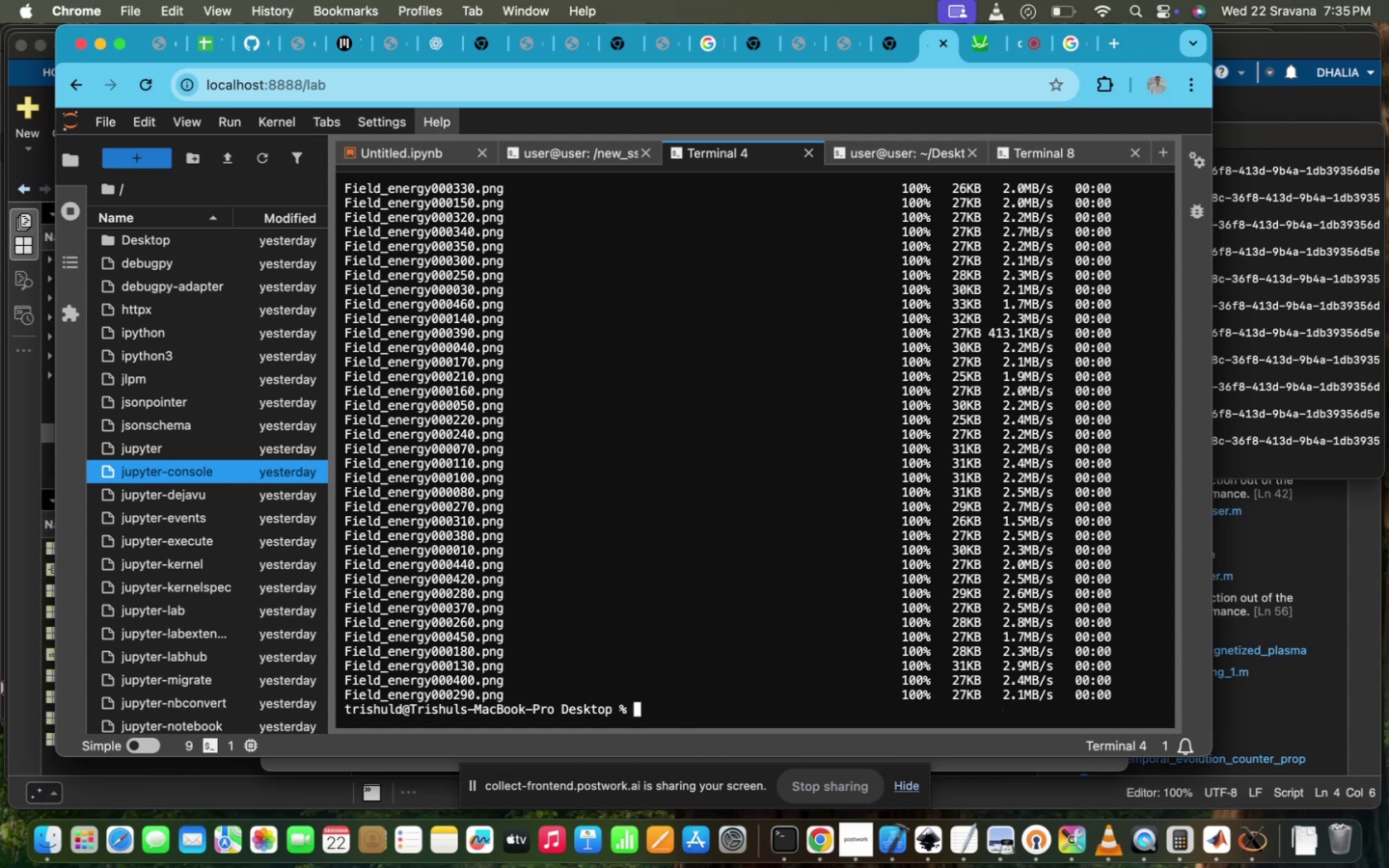 
scroll: coordinate [243, 450], scroll_direction: down, amount: 459.0
 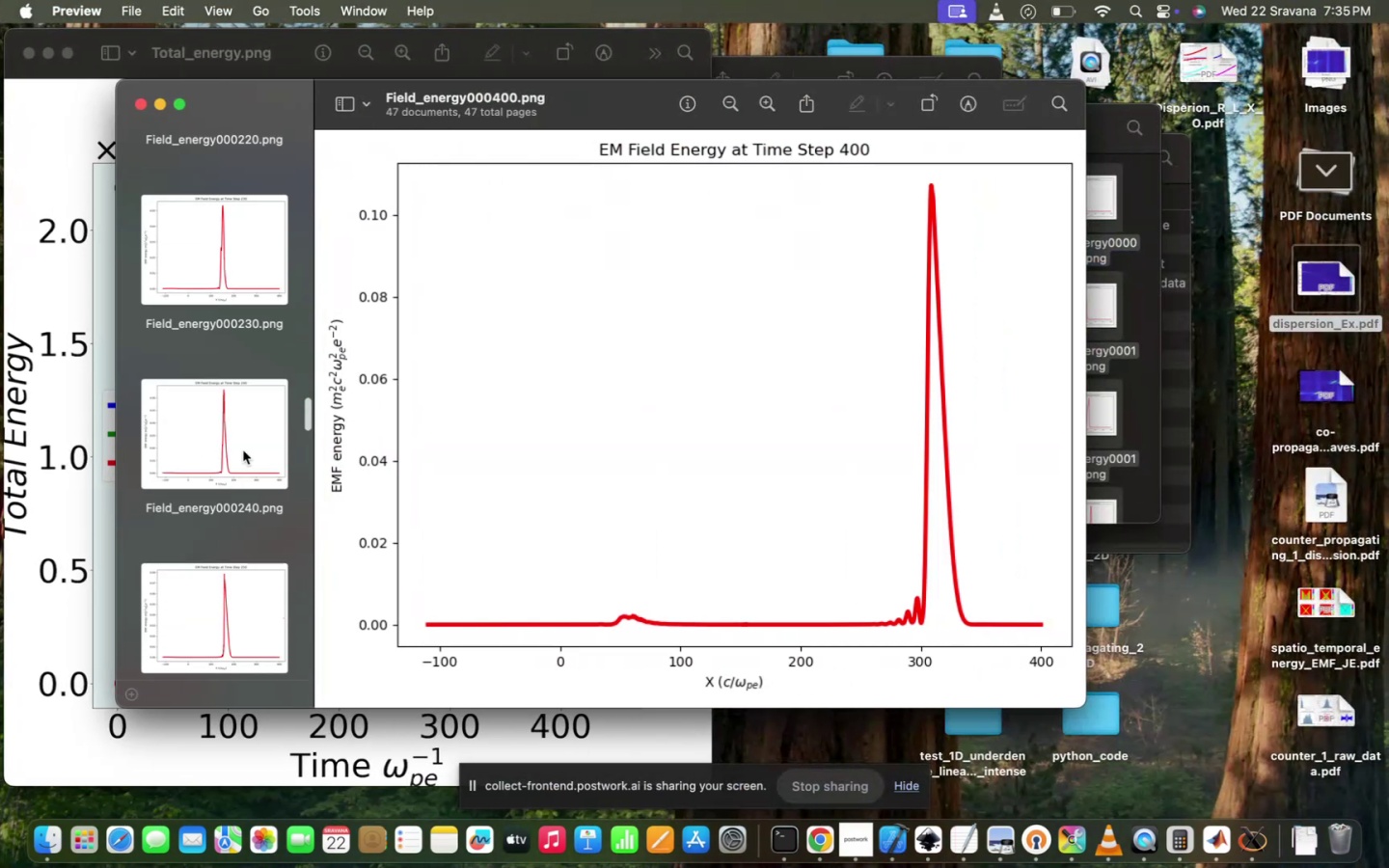 
left_click([243, 450])
 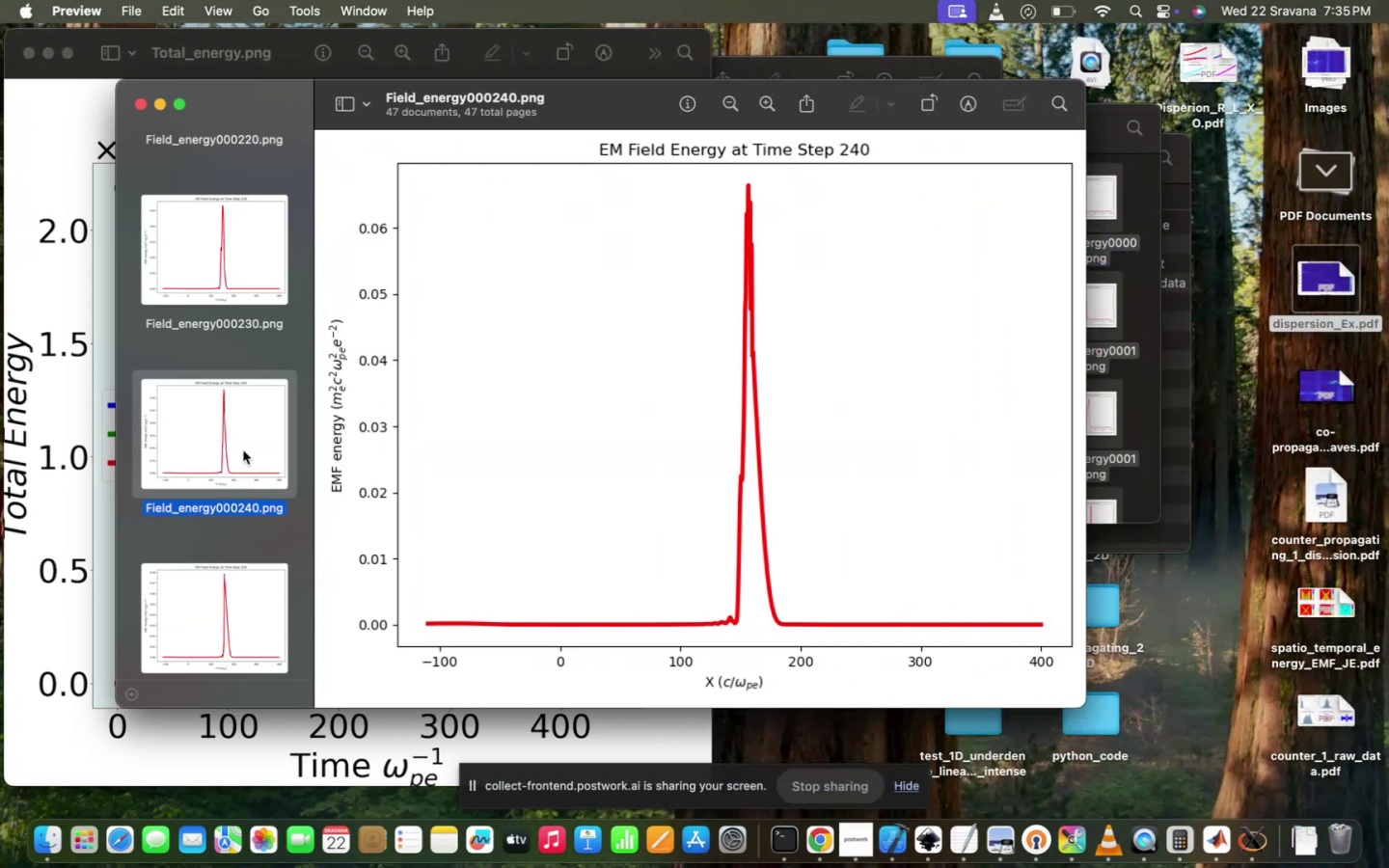 
hold_key(key=ArrowDown, duration=1.5)
 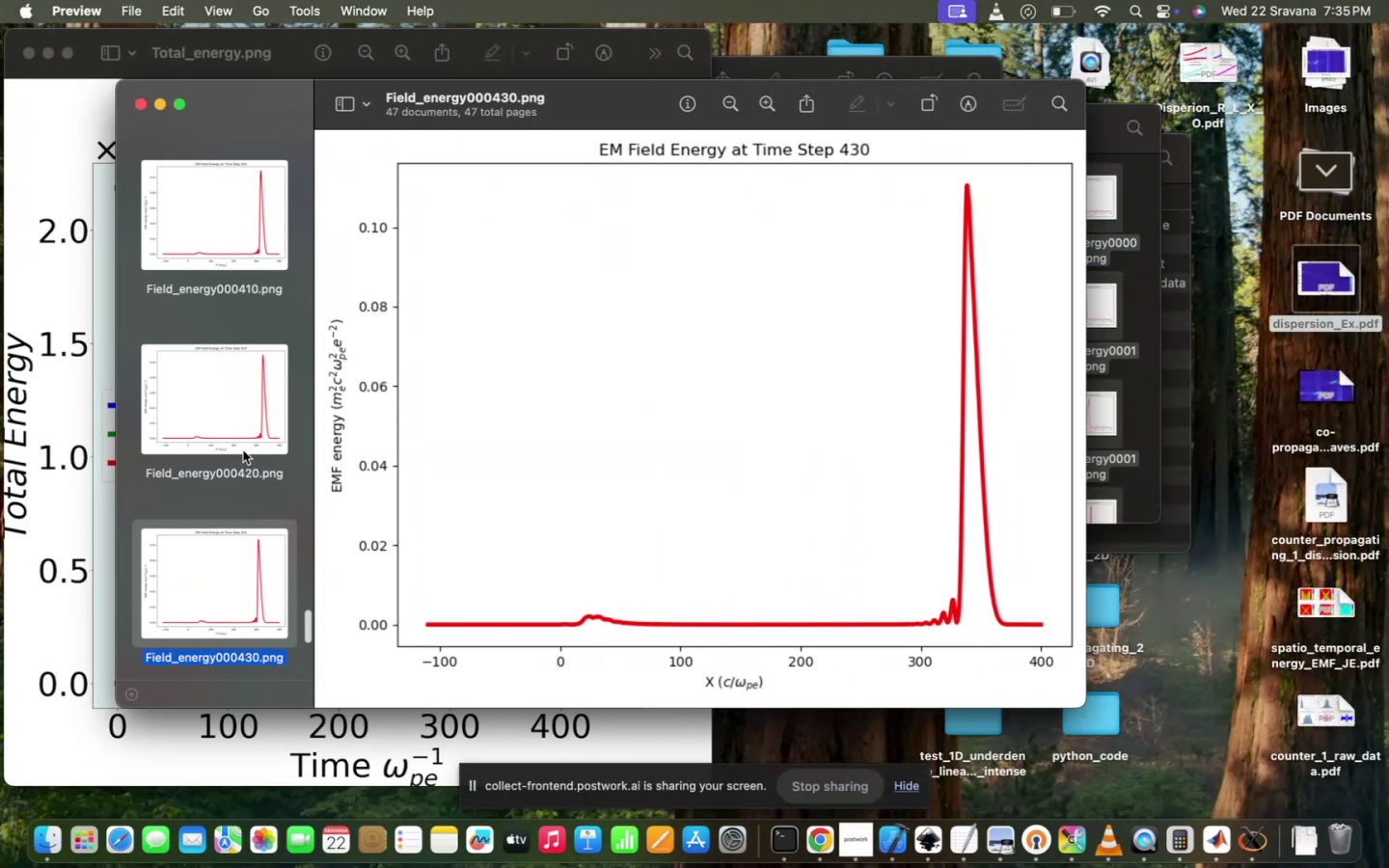 
hold_key(key=ArrowDown, duration=0.74)
 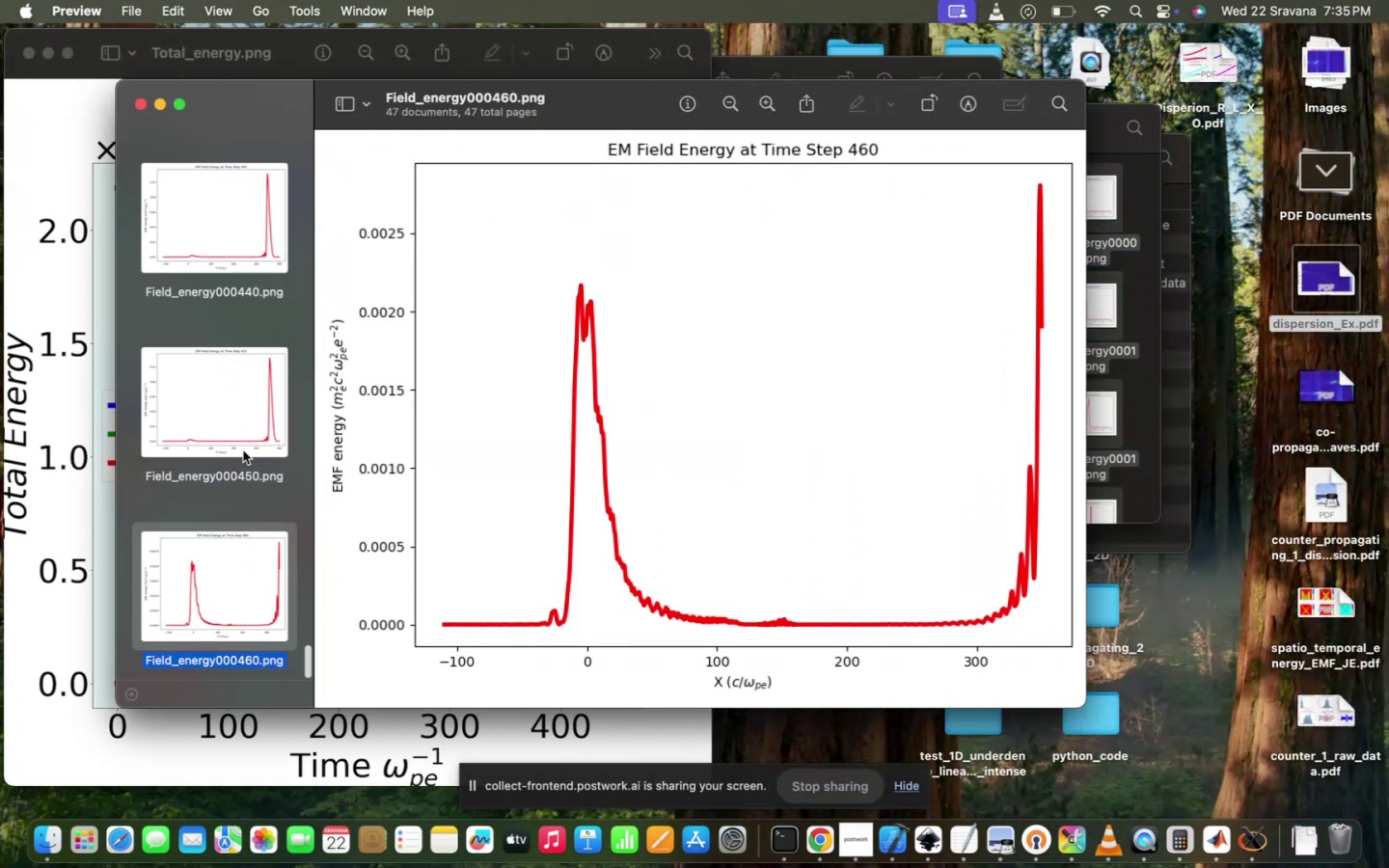 
key(ArrowDown)
 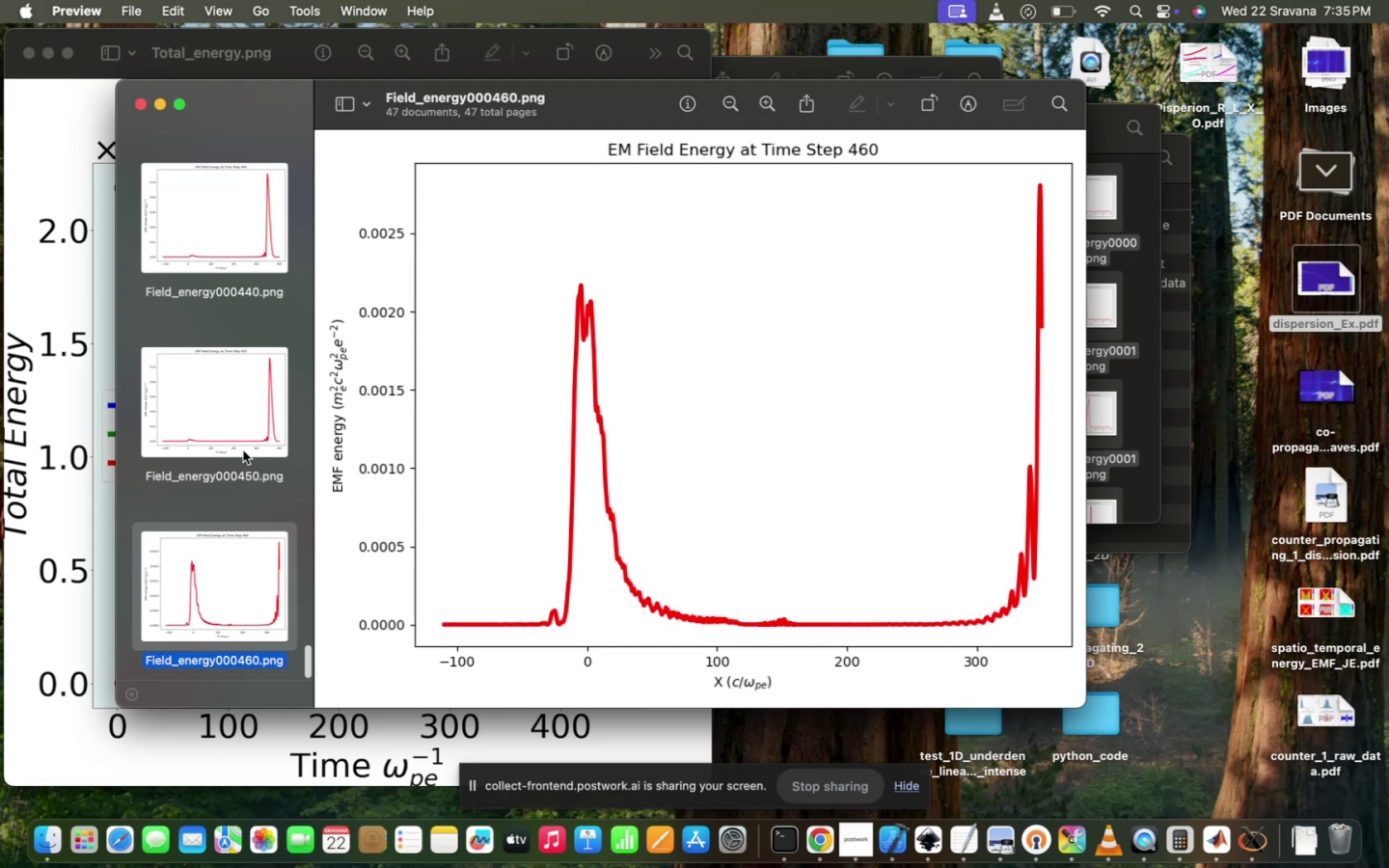 
key(ArrowDown)
 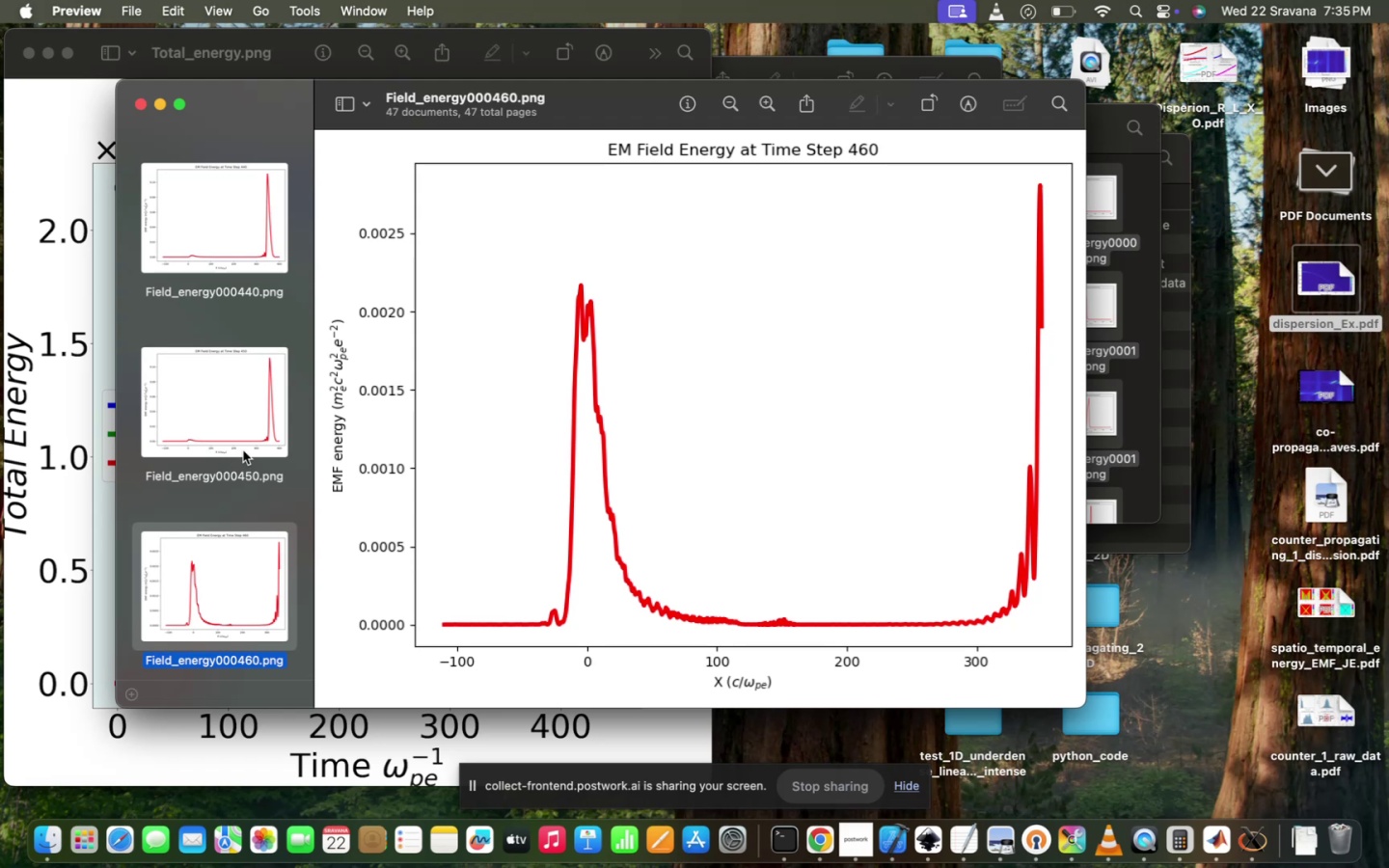 
key(ArrowUp)
 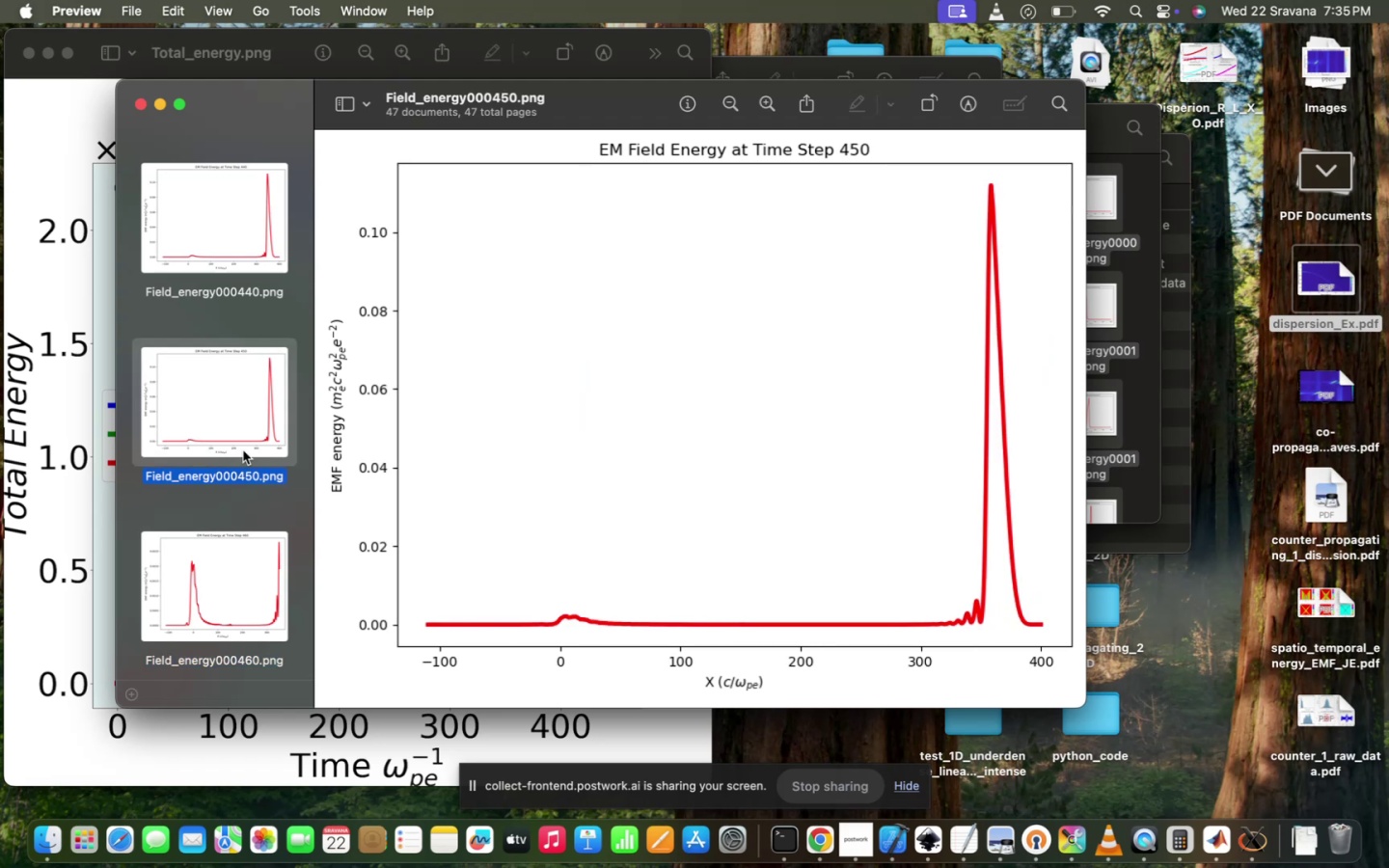 
key(ArrowUp)
 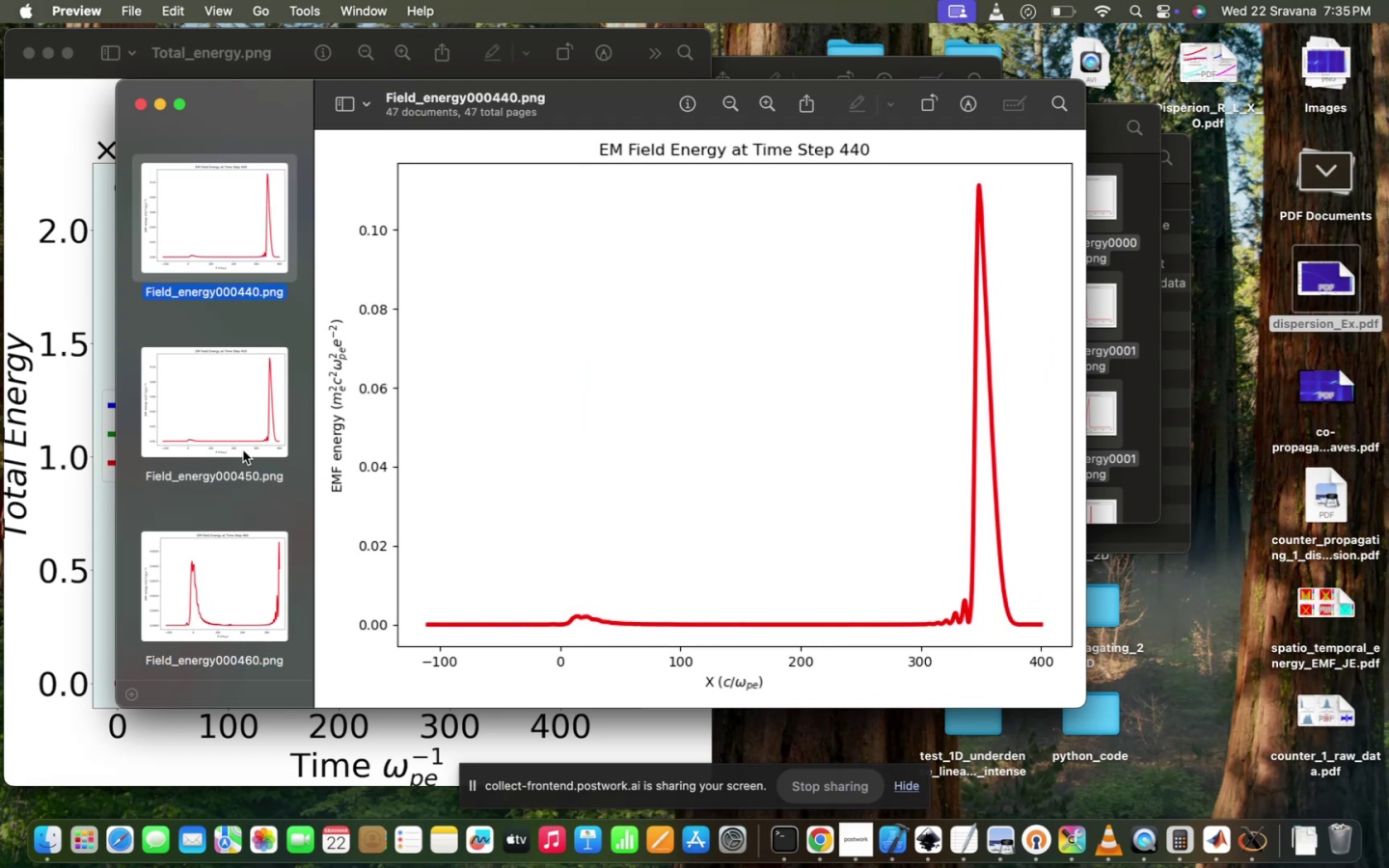 
key(ArrowDown)
 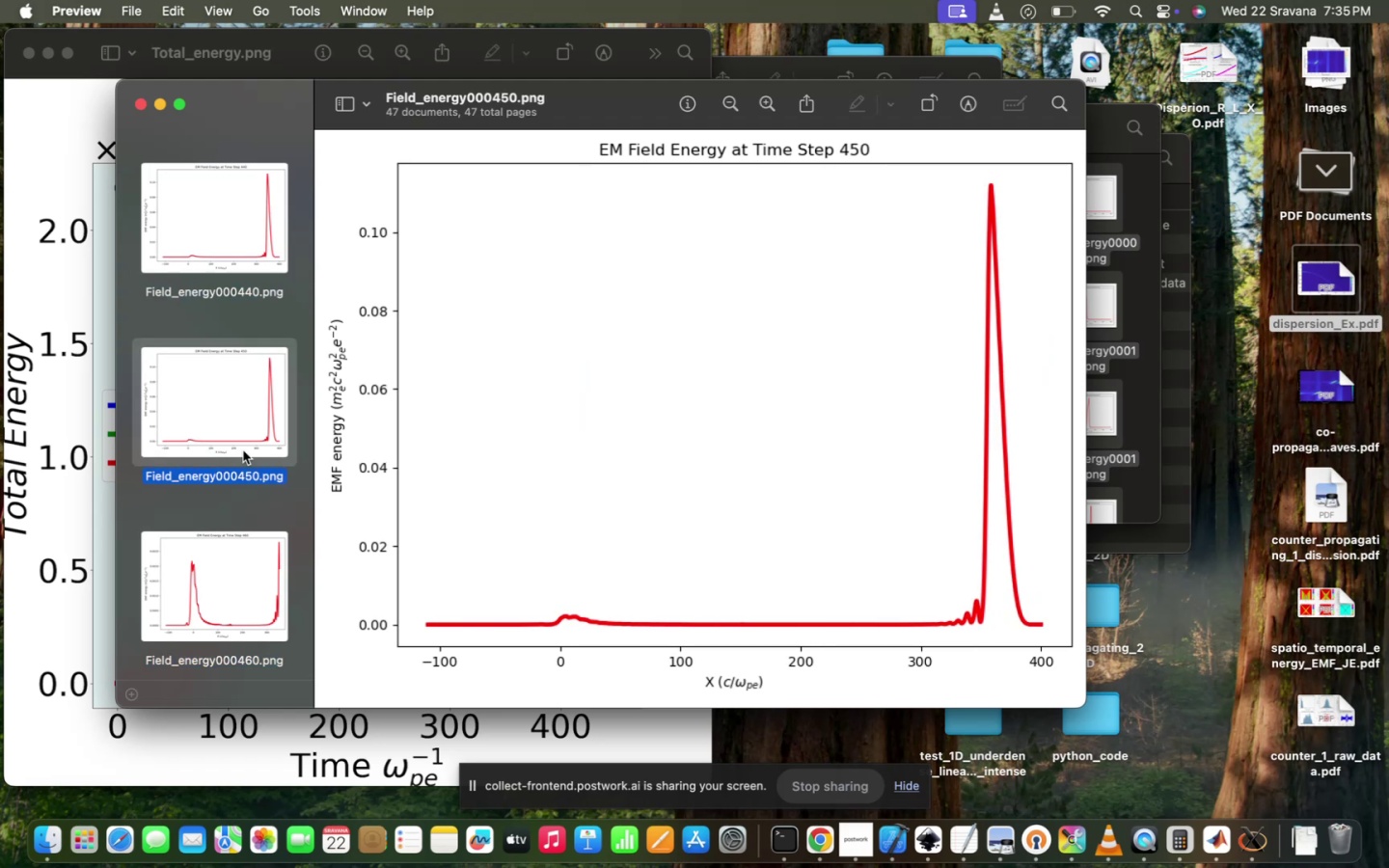 
key(ArrowDown)
 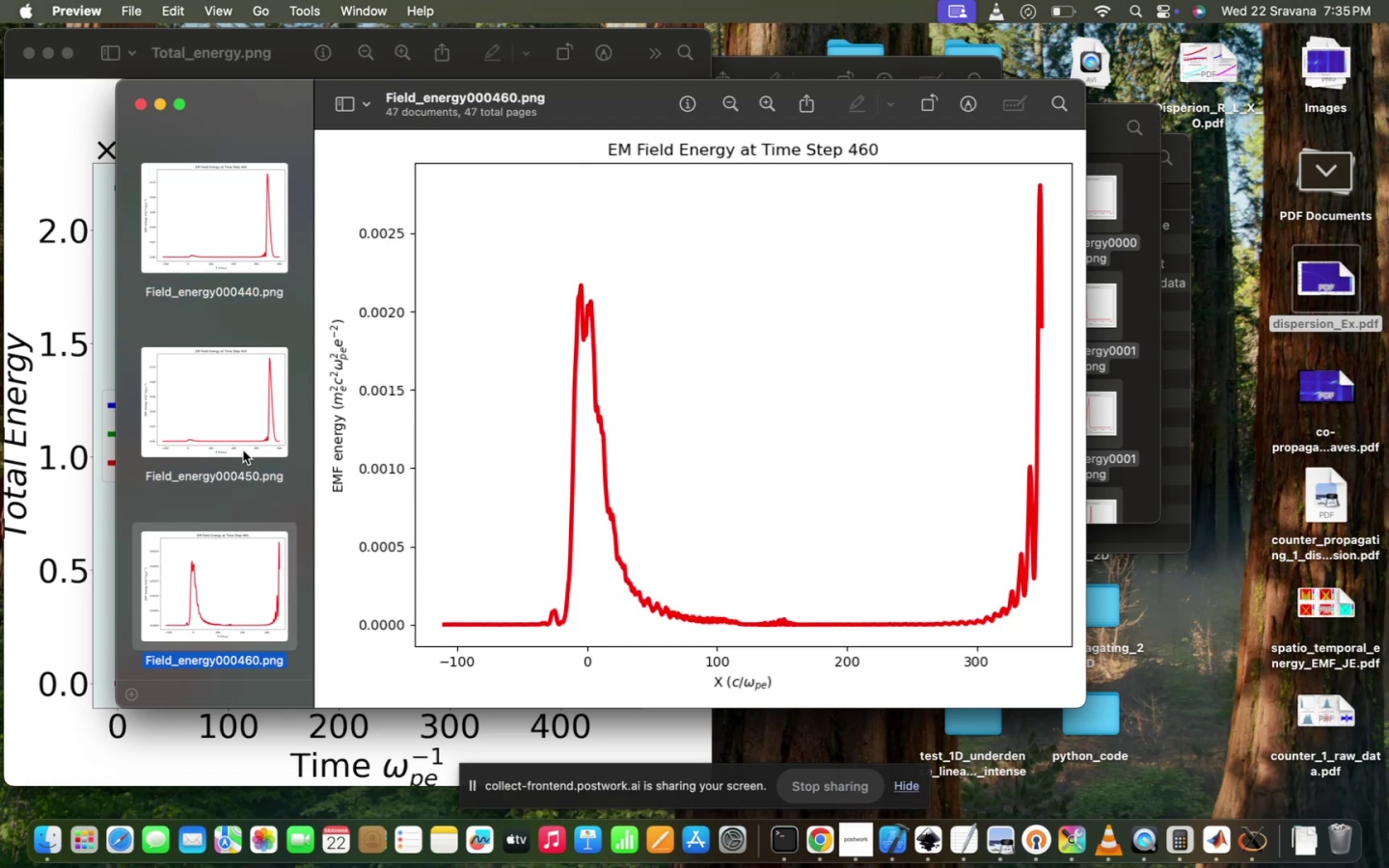 
key(ArrowUp)
 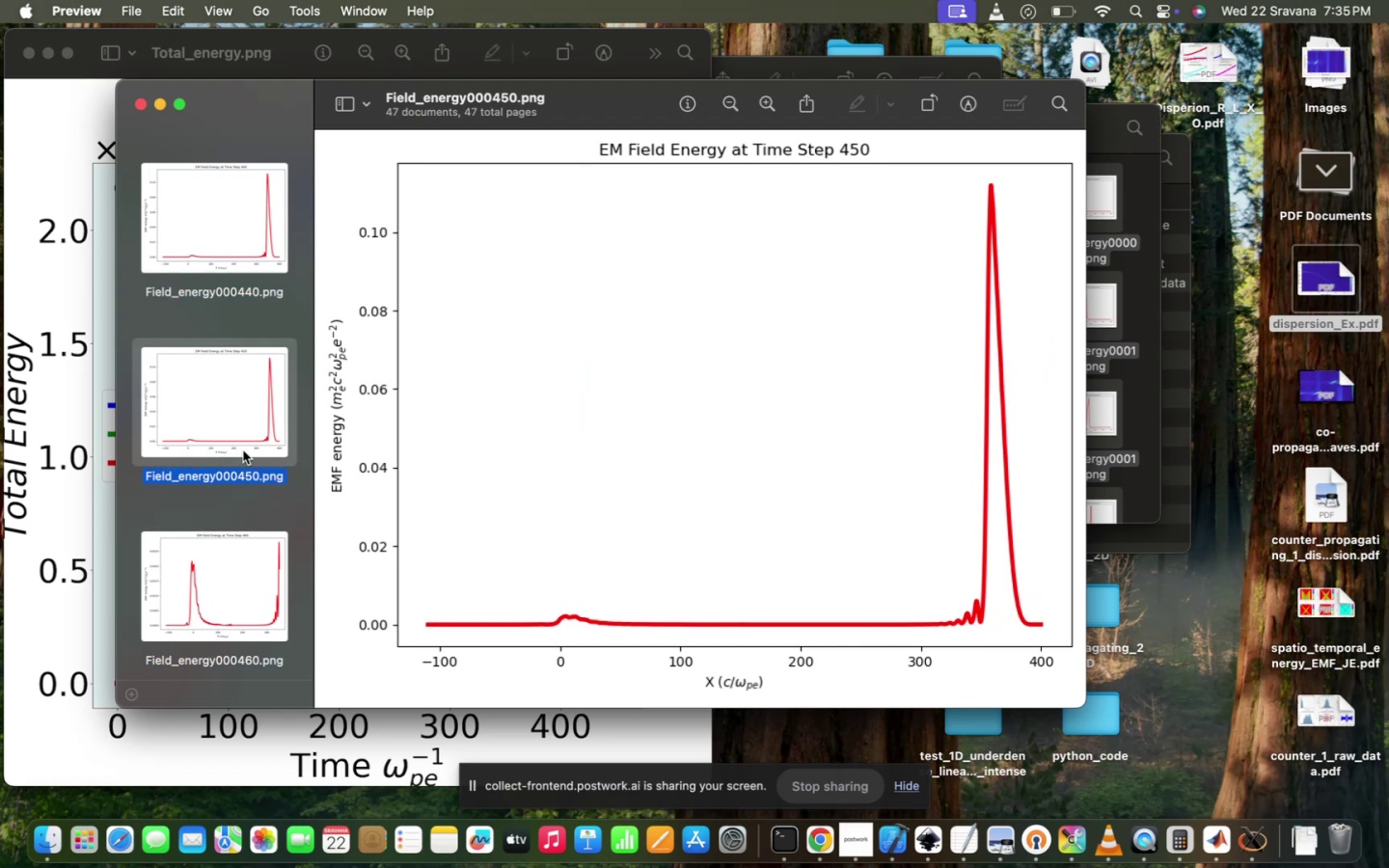 
key(ArrowDown)
 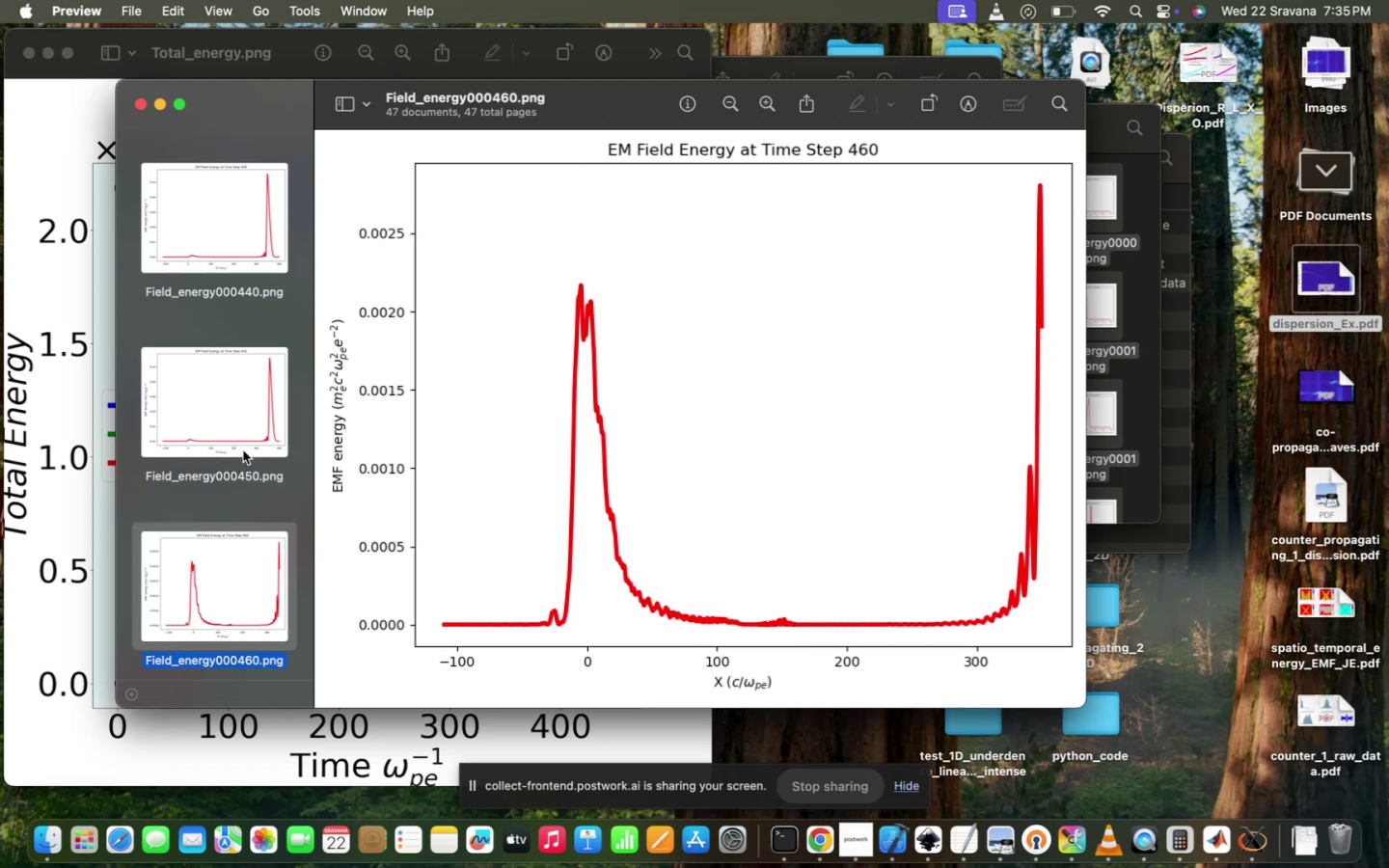 
key(ArrowDown)
 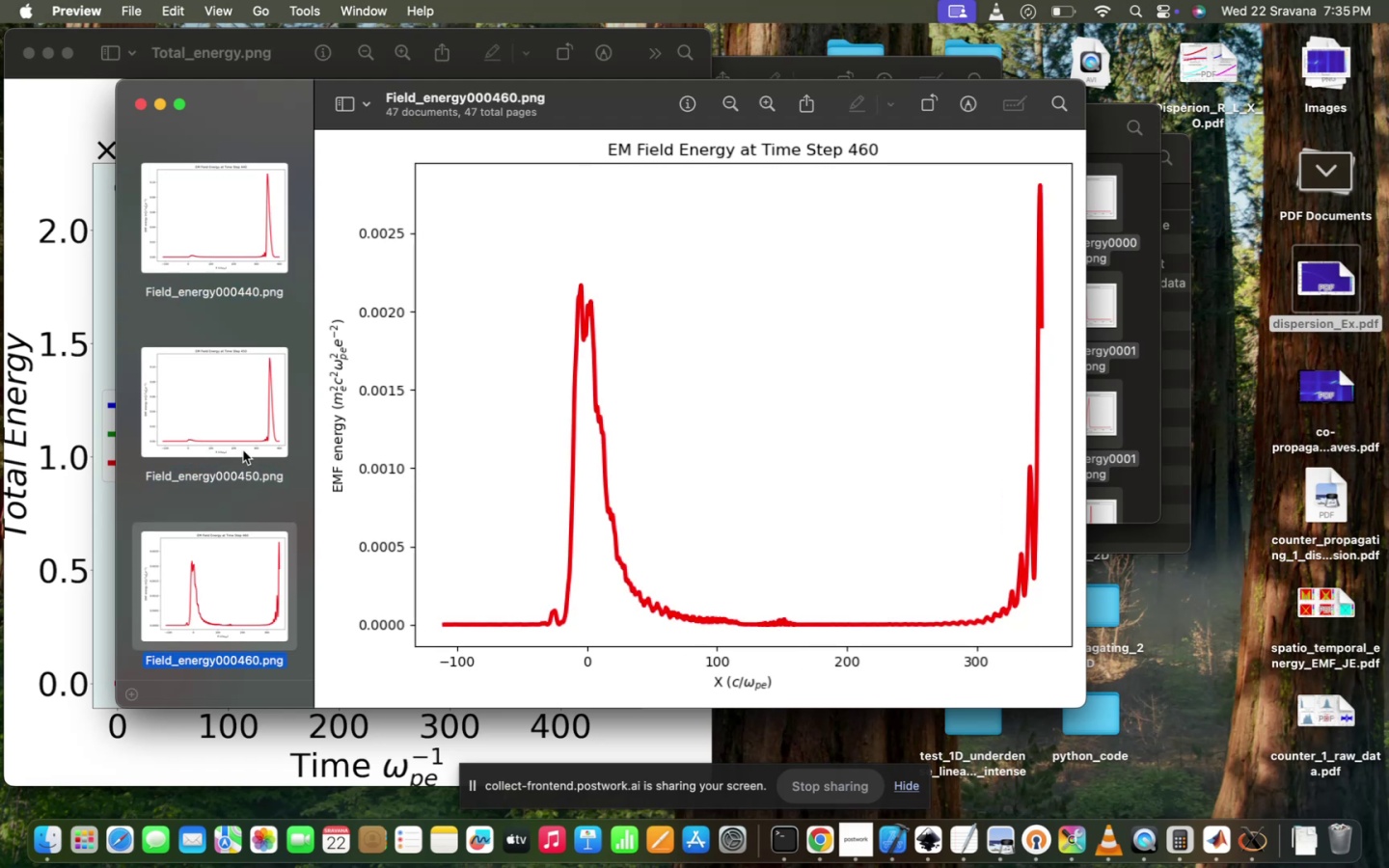 
key(ArrowDown)
 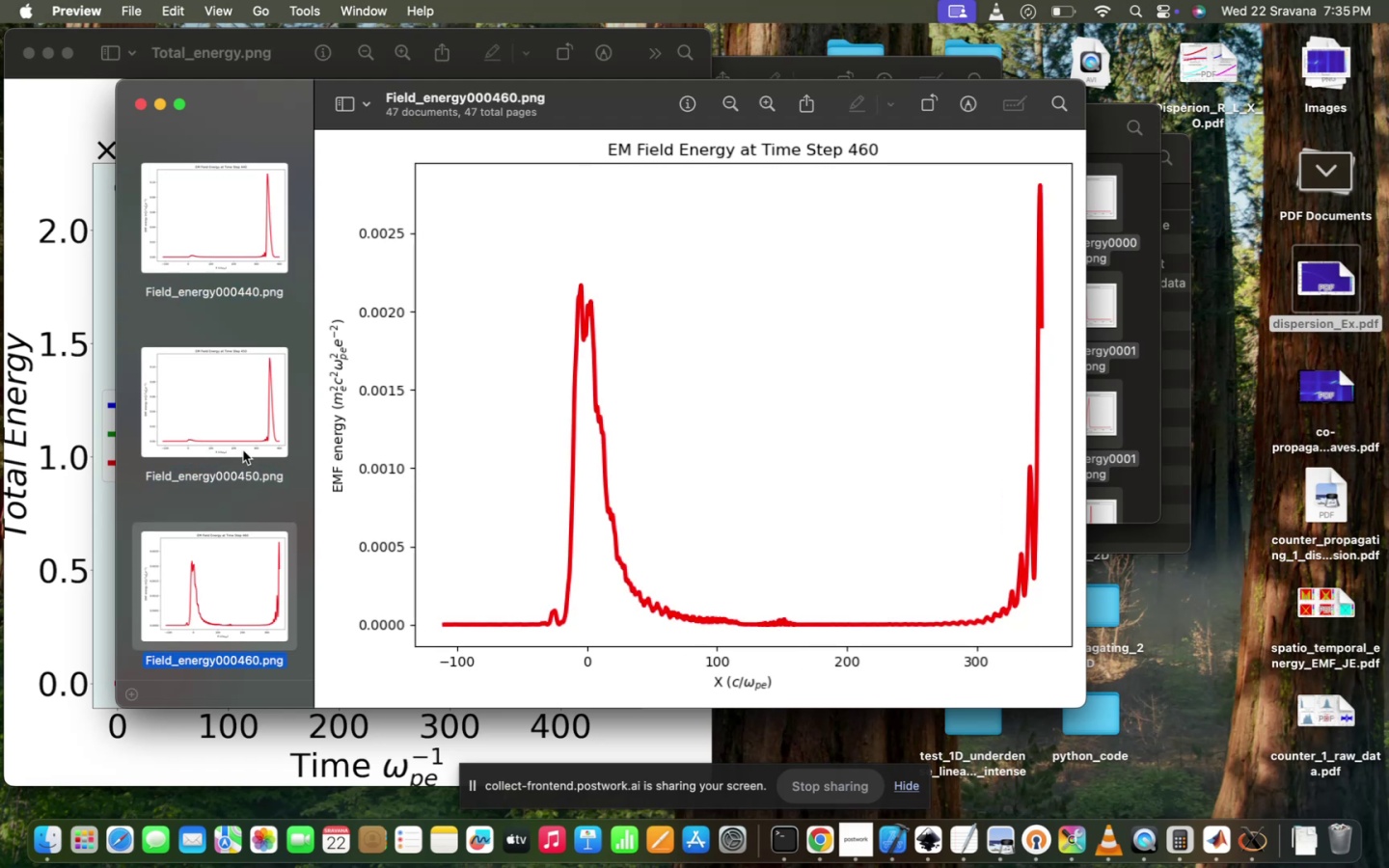 
key(ArrowDown)
 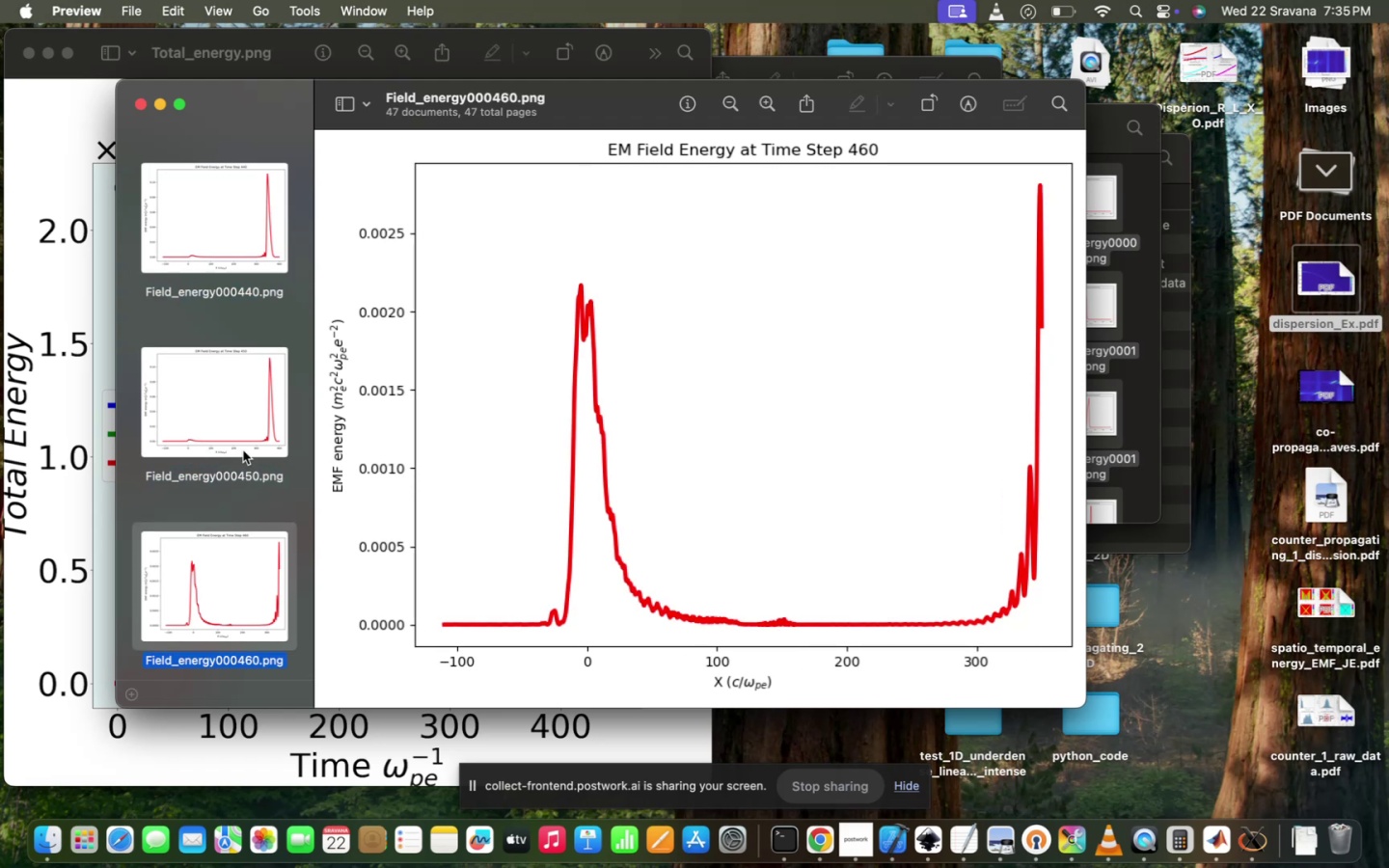 
key(ArrowDown)
 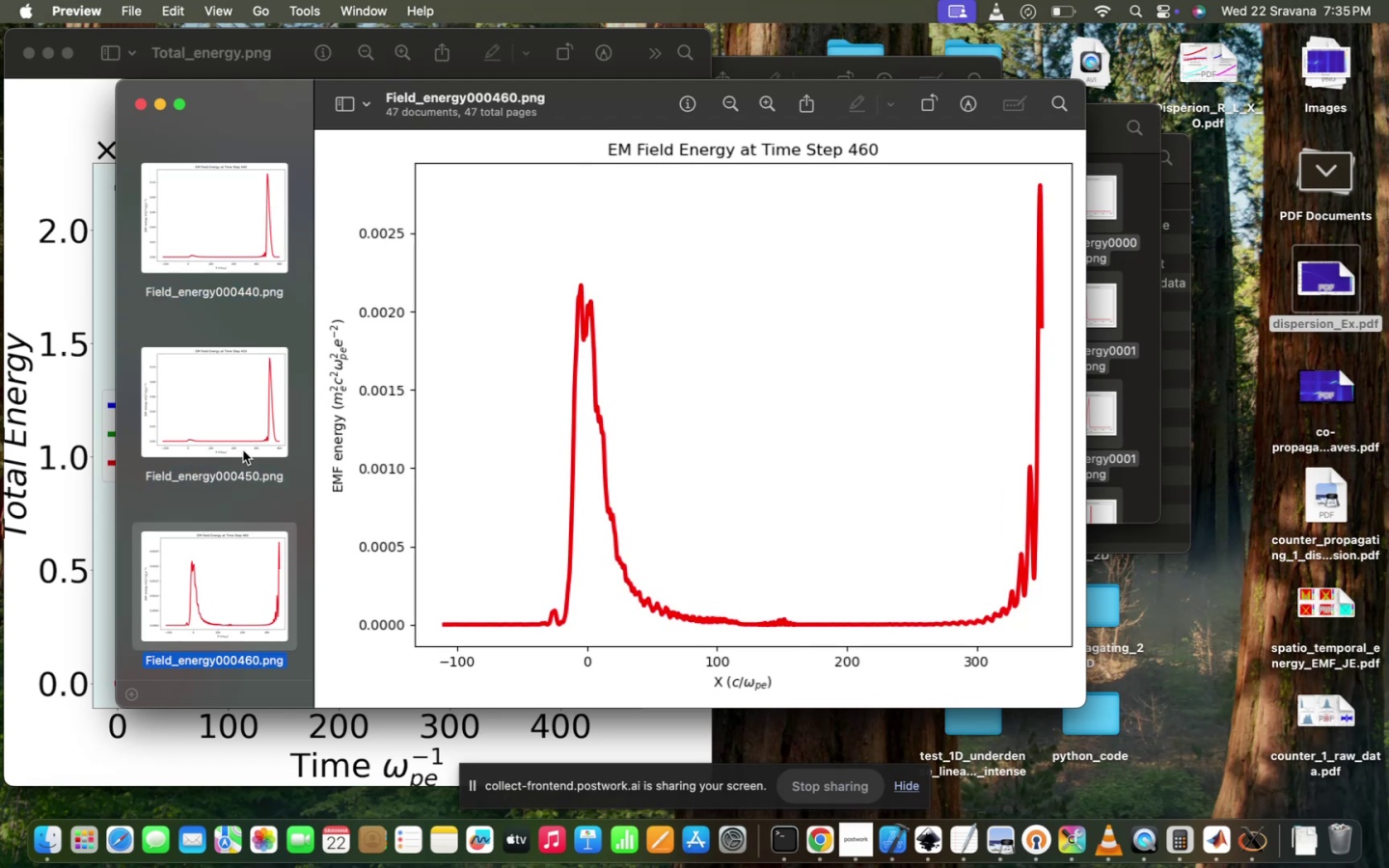 
key(ArrowUp)
 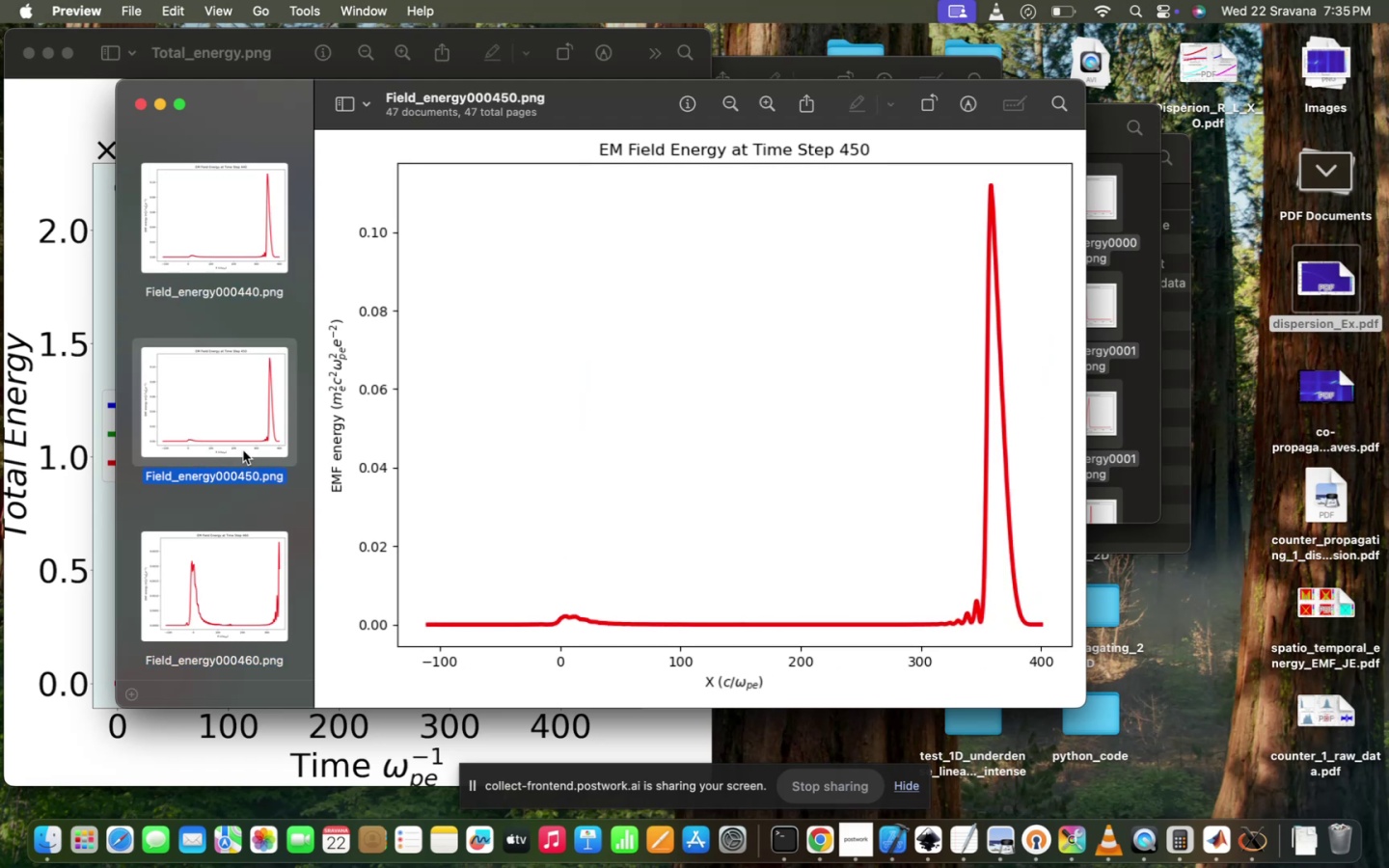 
key(ArrowUp)
 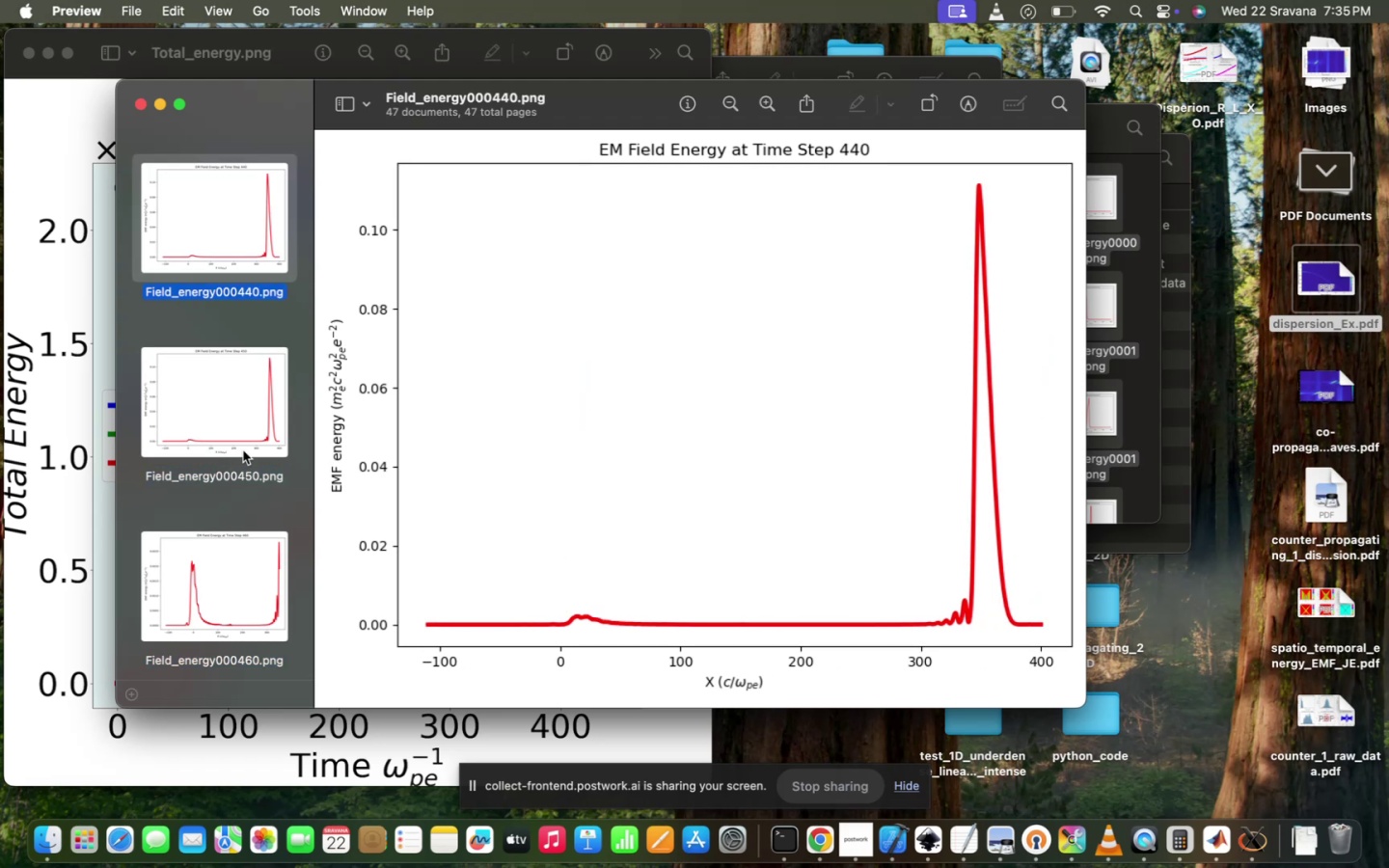 
key(ArrowUp)
 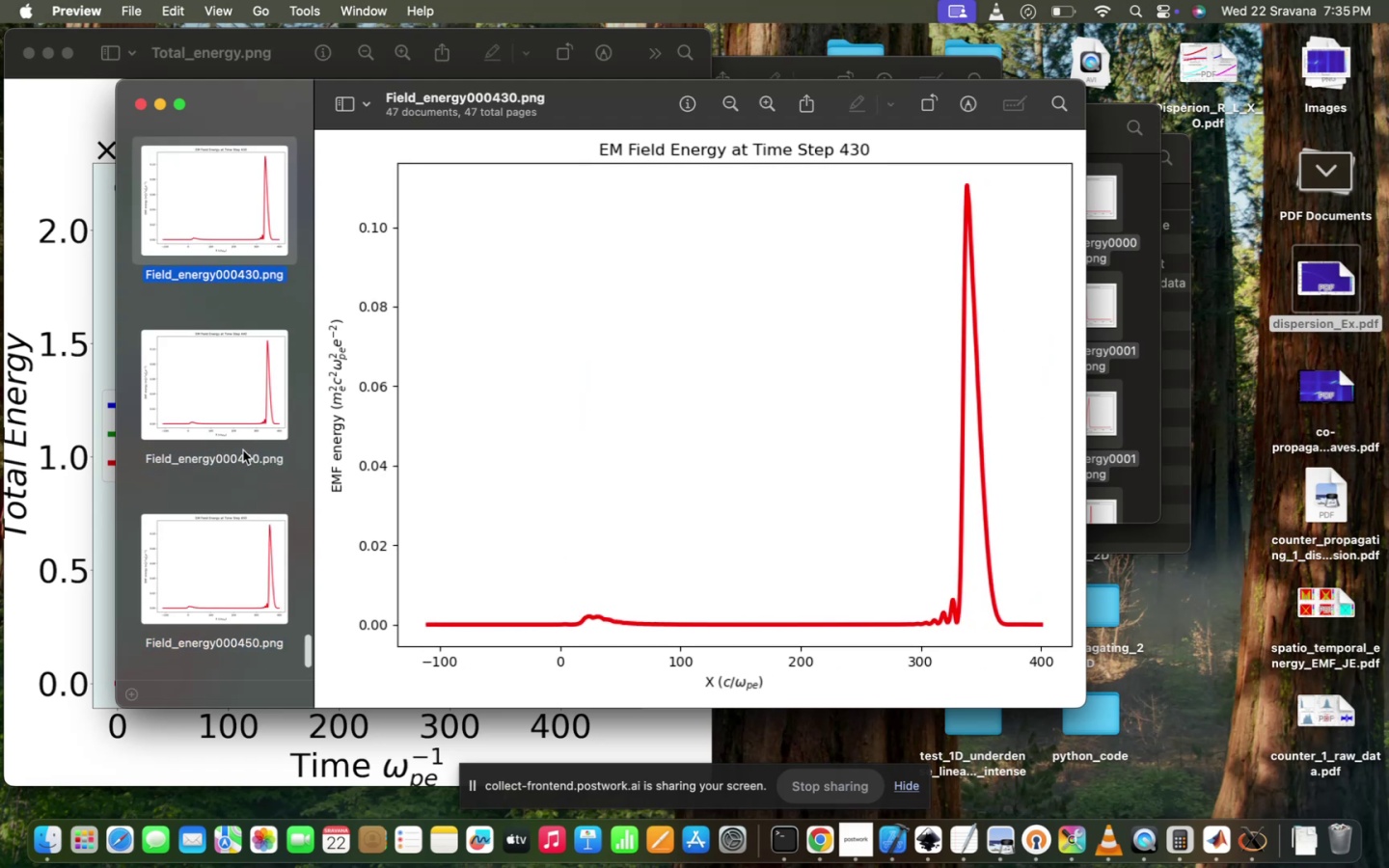 
key(ArrowUp)
 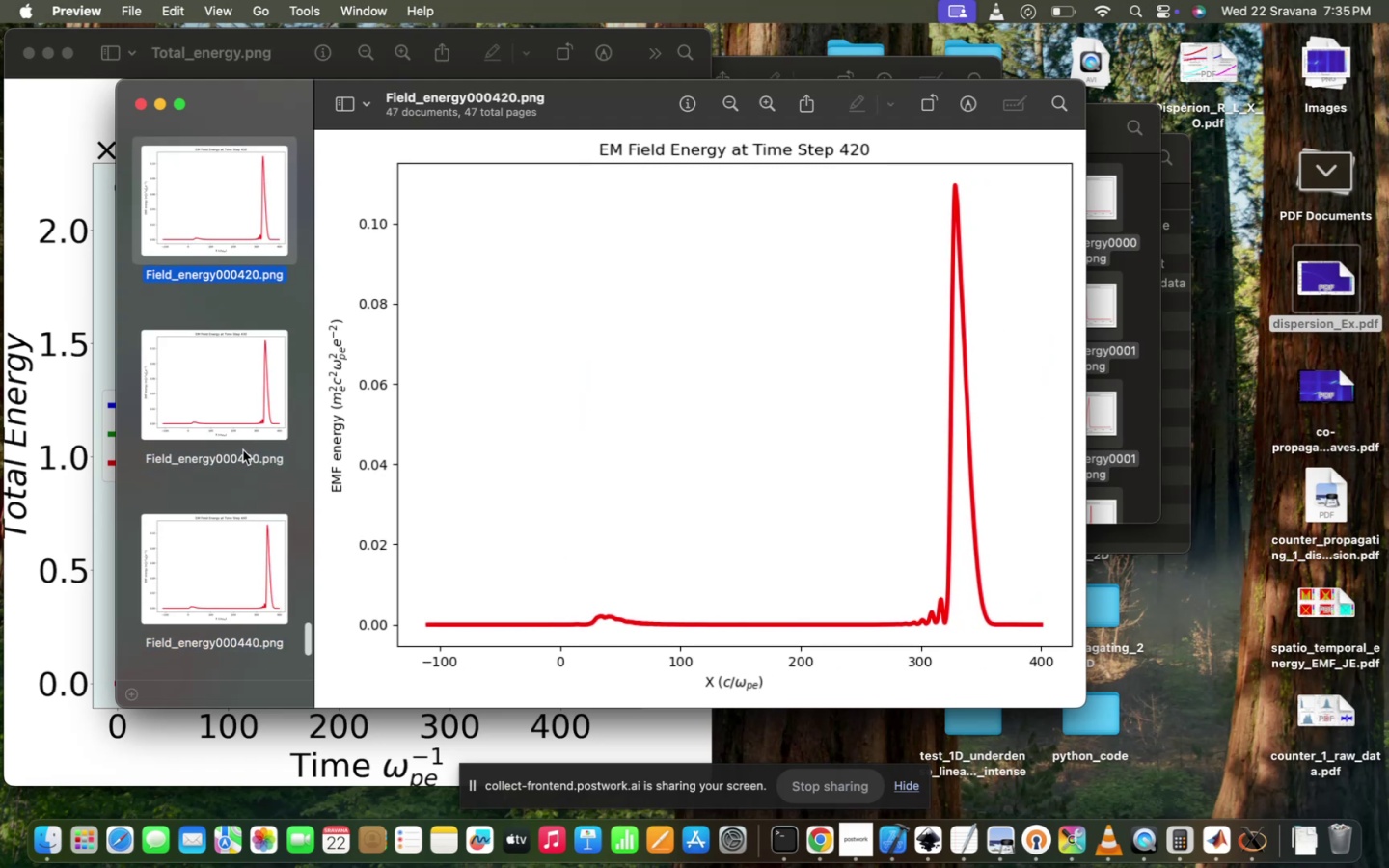 
key(ArrowUp)
 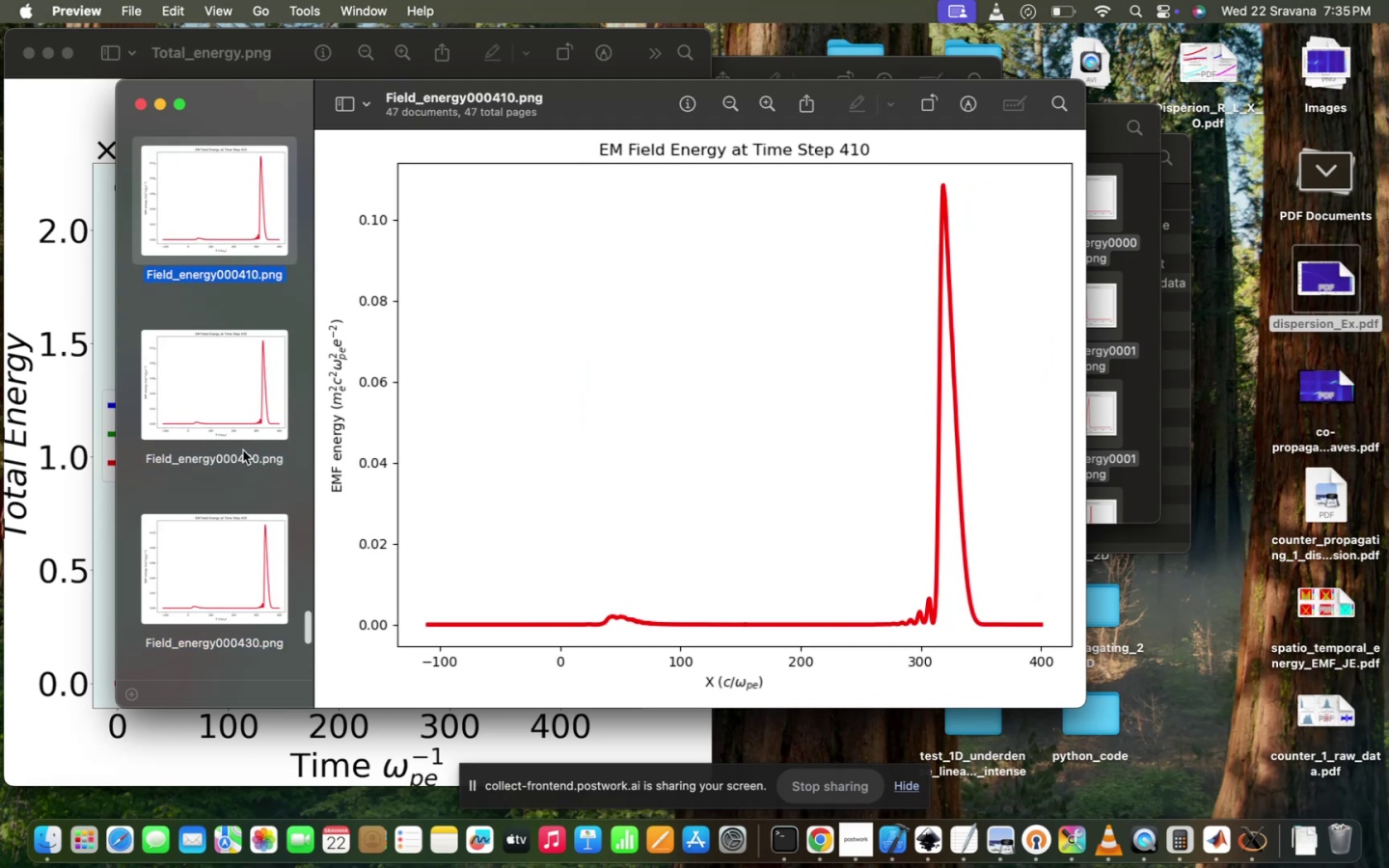 
key(ArrowUp)
 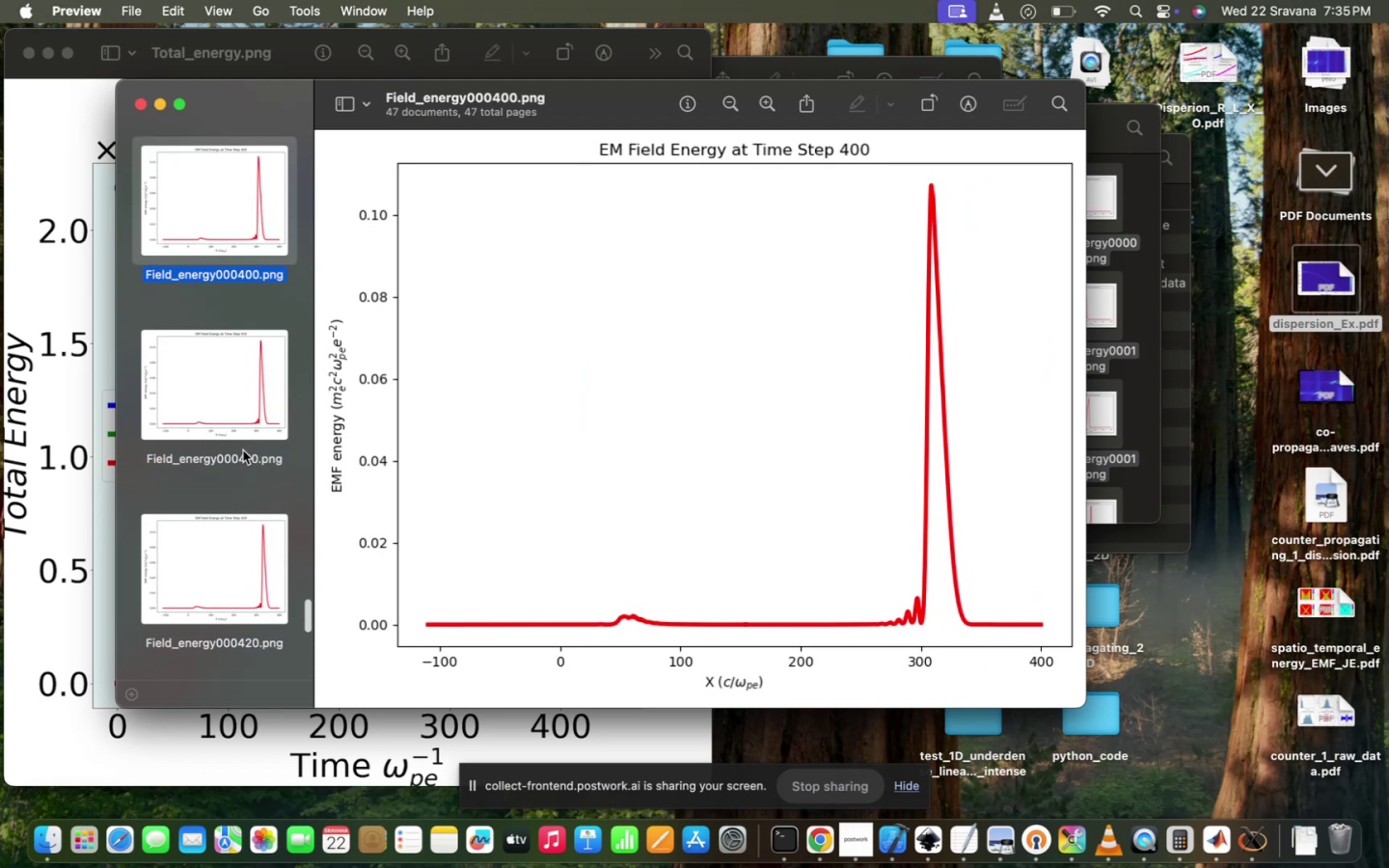 
key(ArrowUp)
 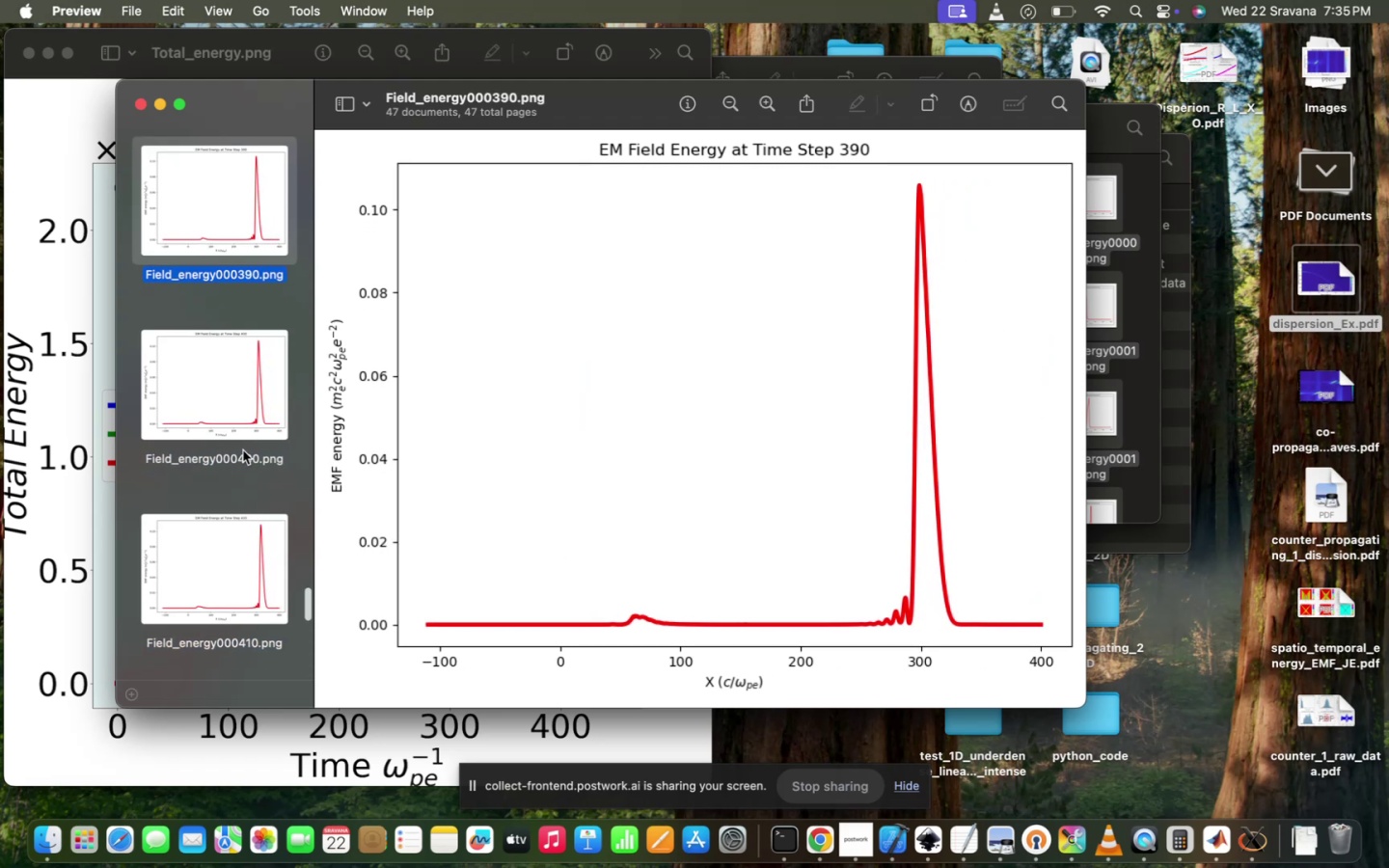 
key(ArrowUp)
 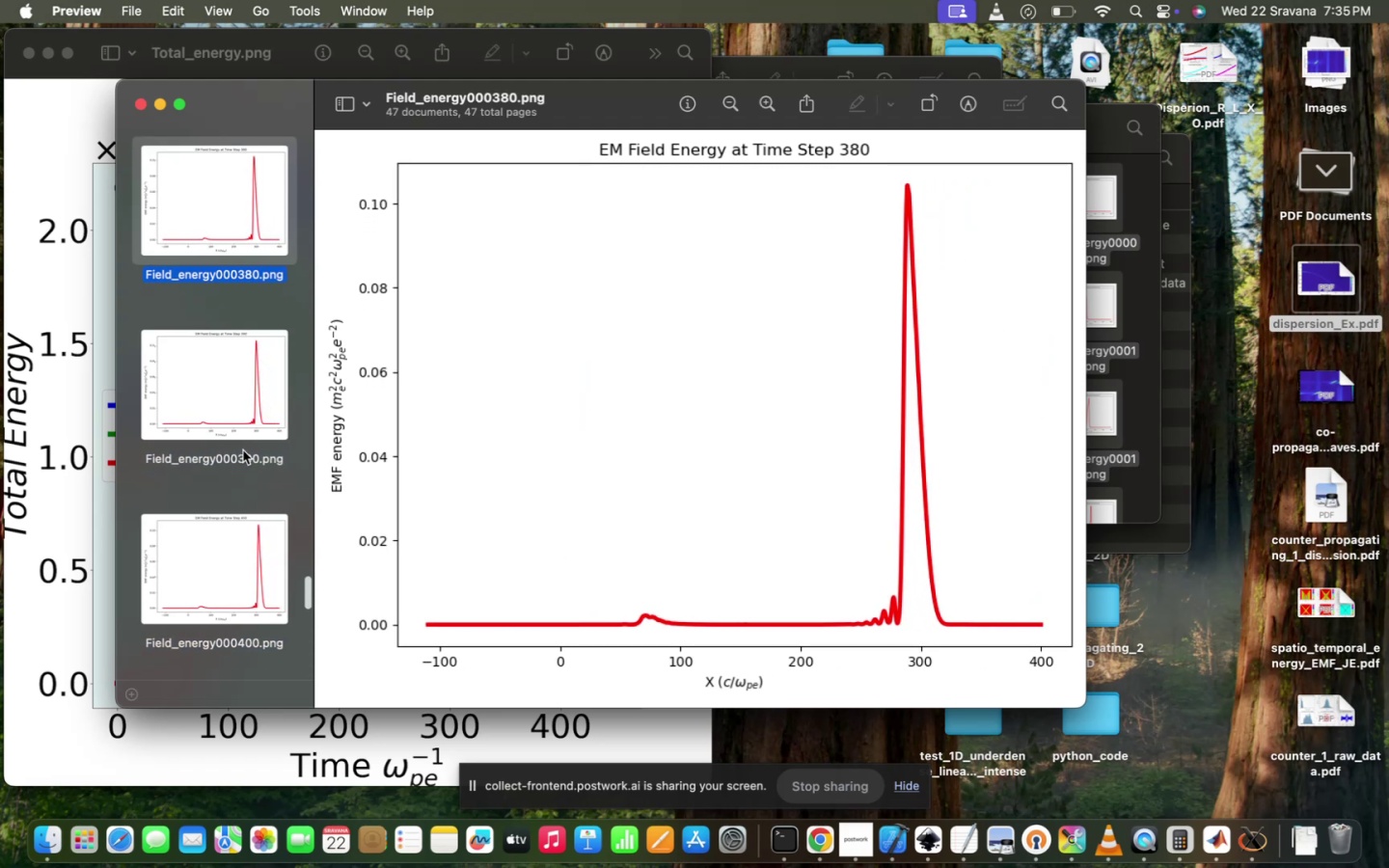 
key(ArrowUp)
 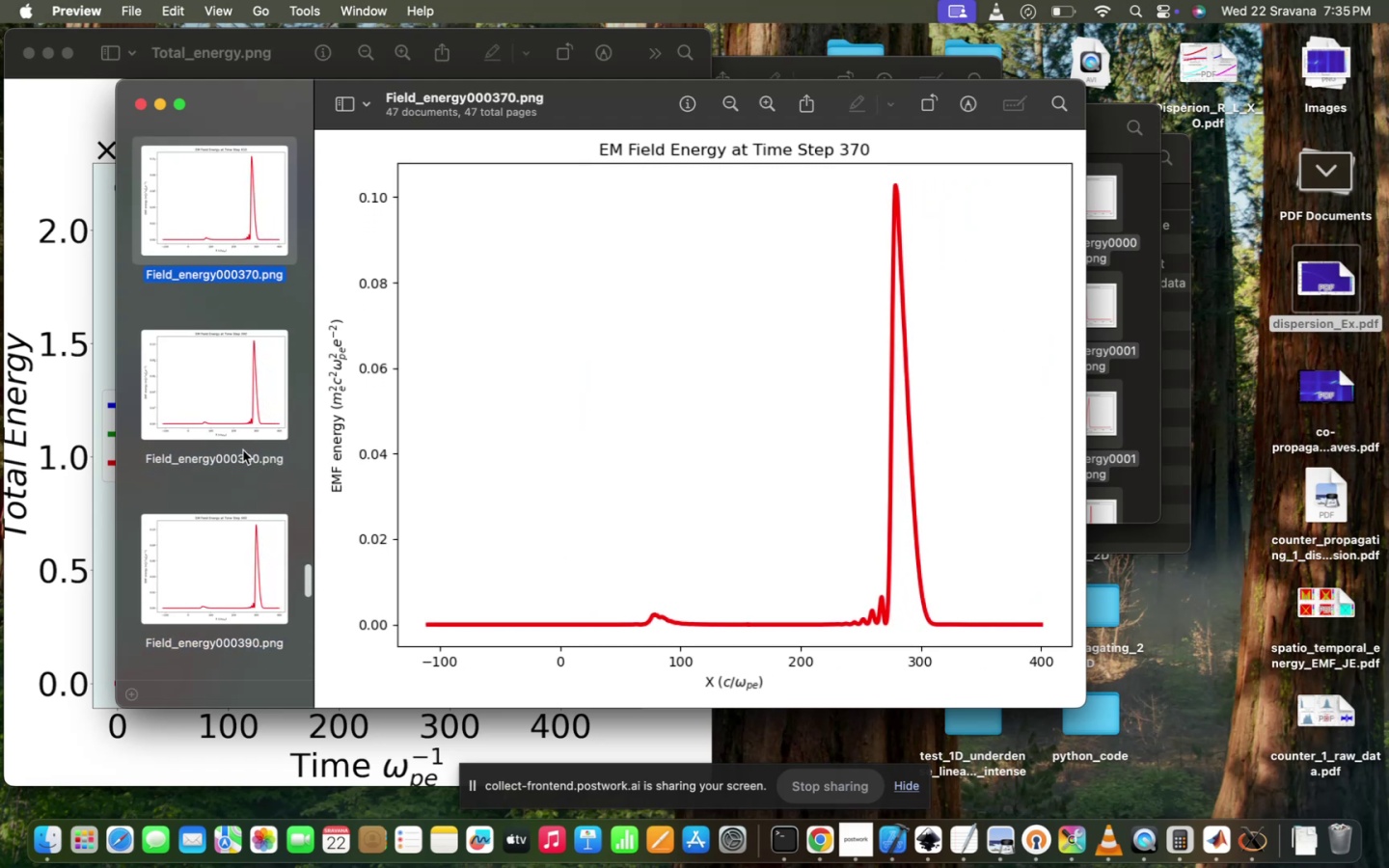 
key(ArrowUp)
 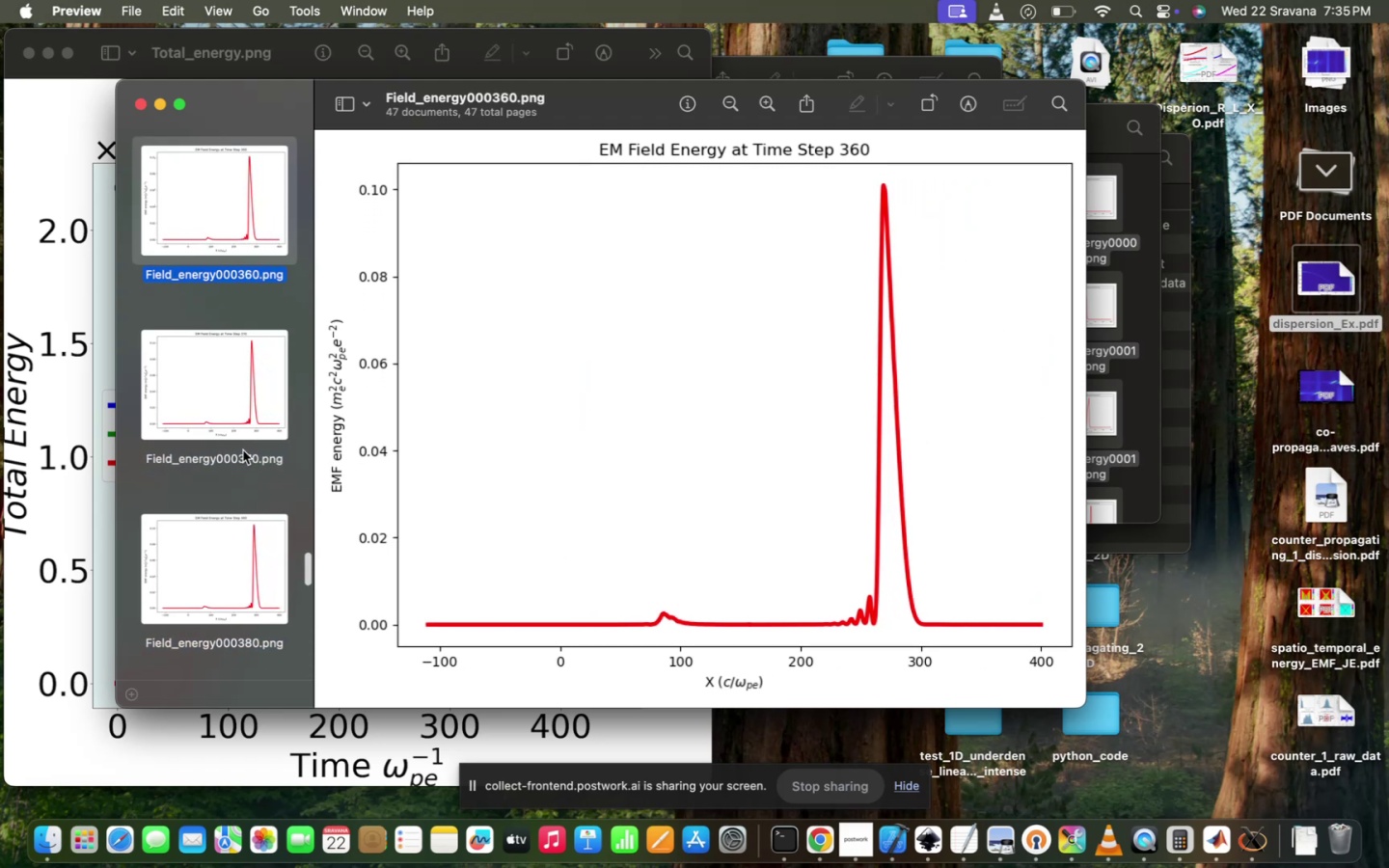 
key(ArrowUp)
 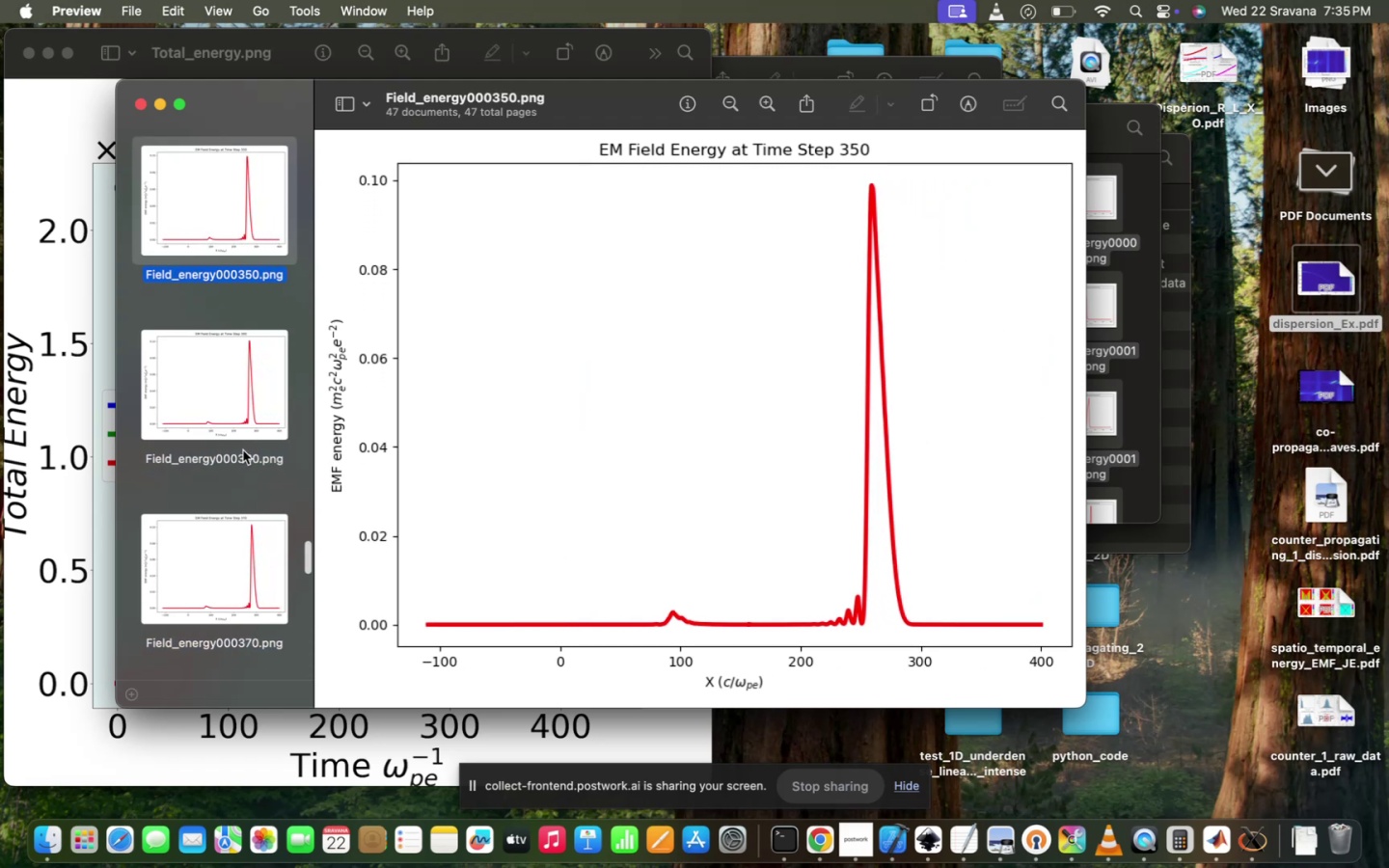 
key(ArrowDown)
 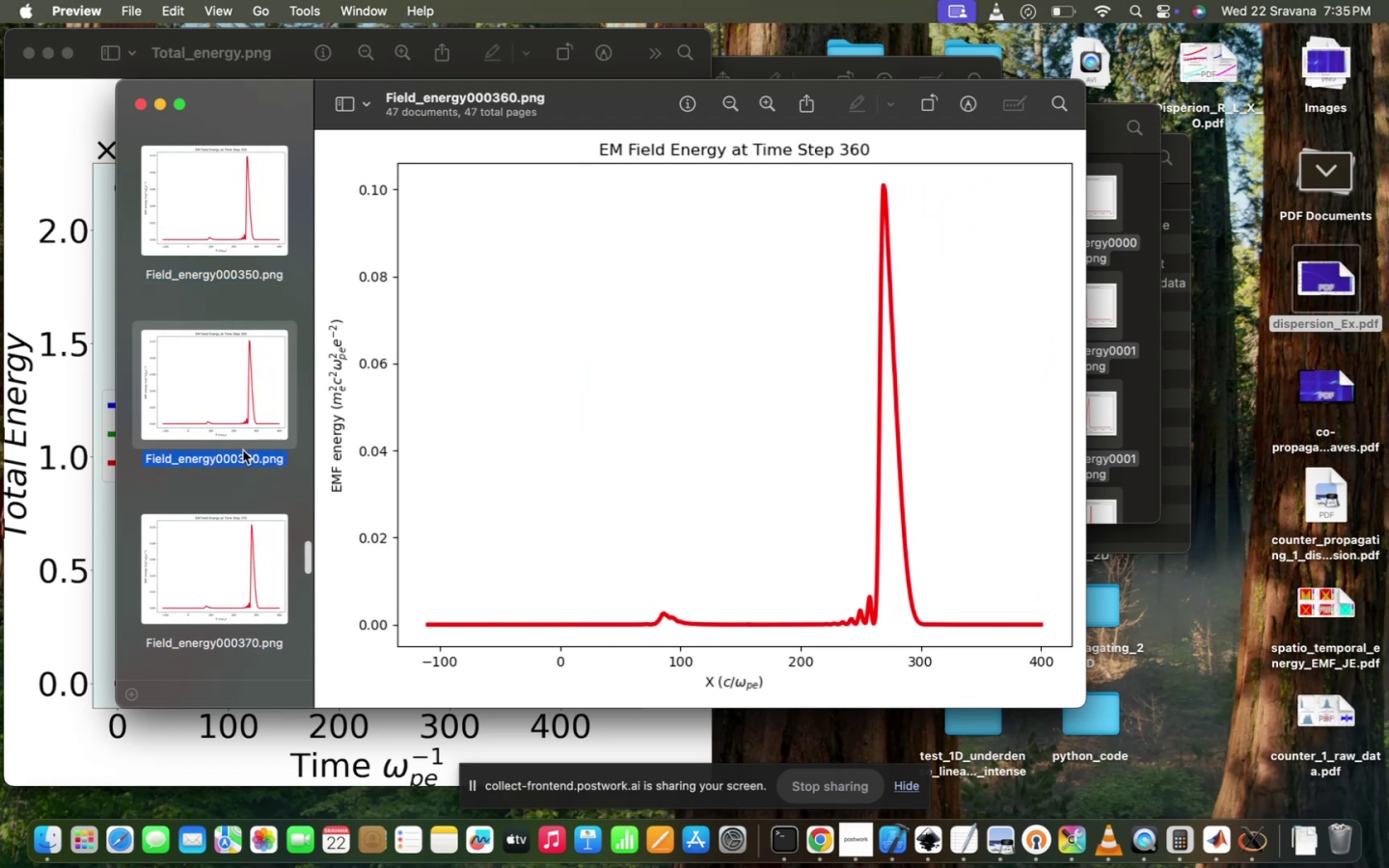 
key(ArrowDown)
 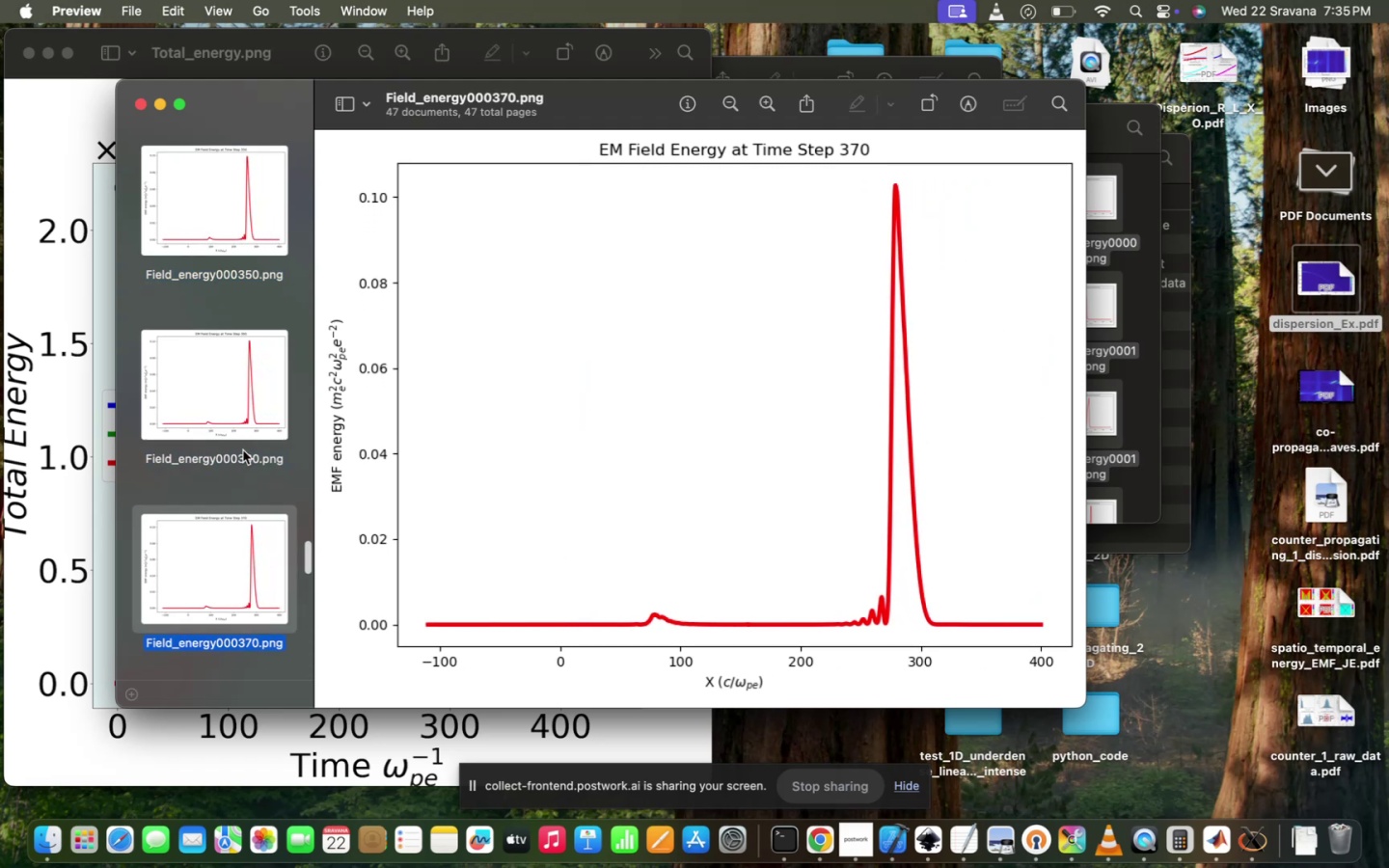 
key(ArrowDown)
 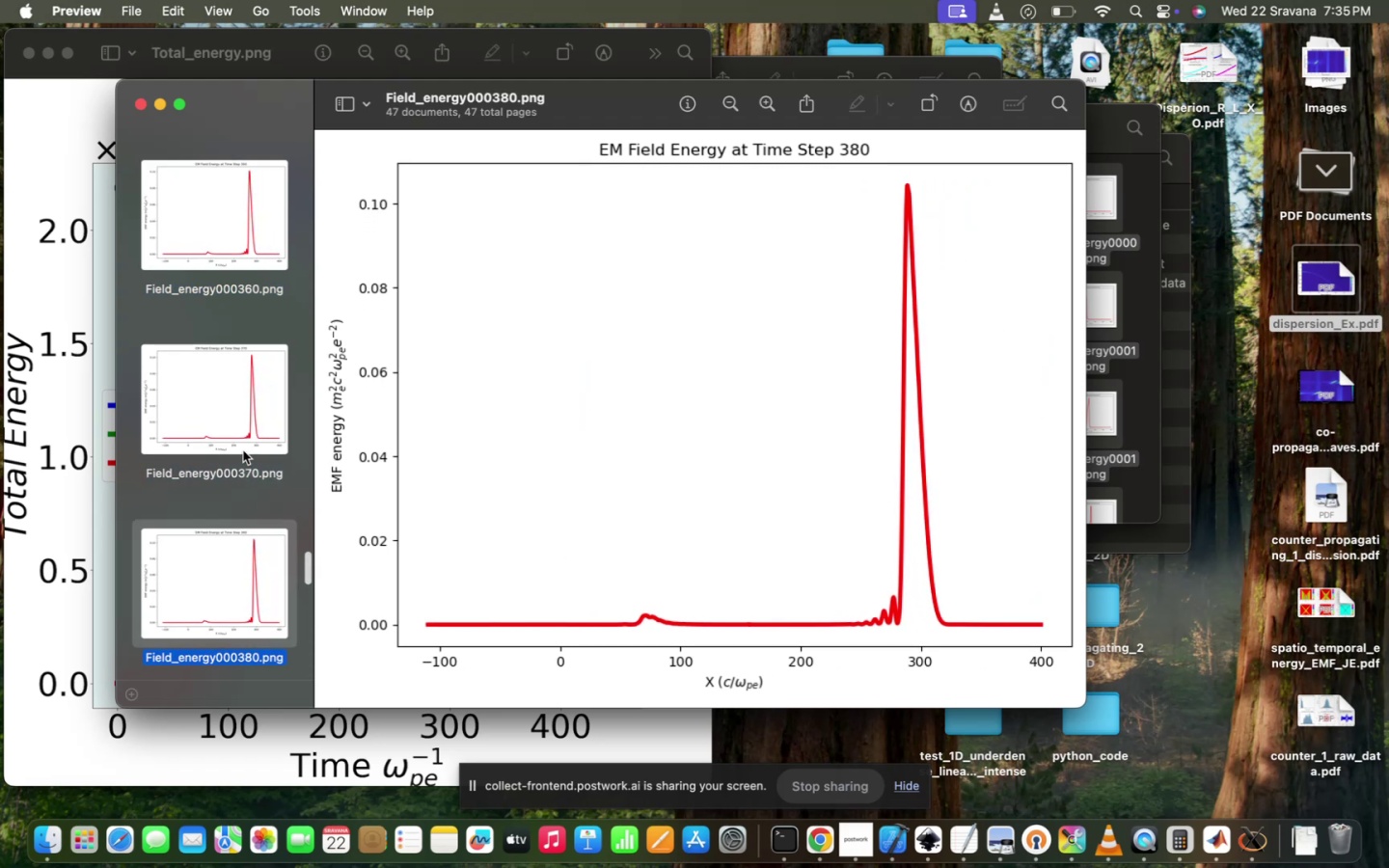 
key(ArrowDown)
 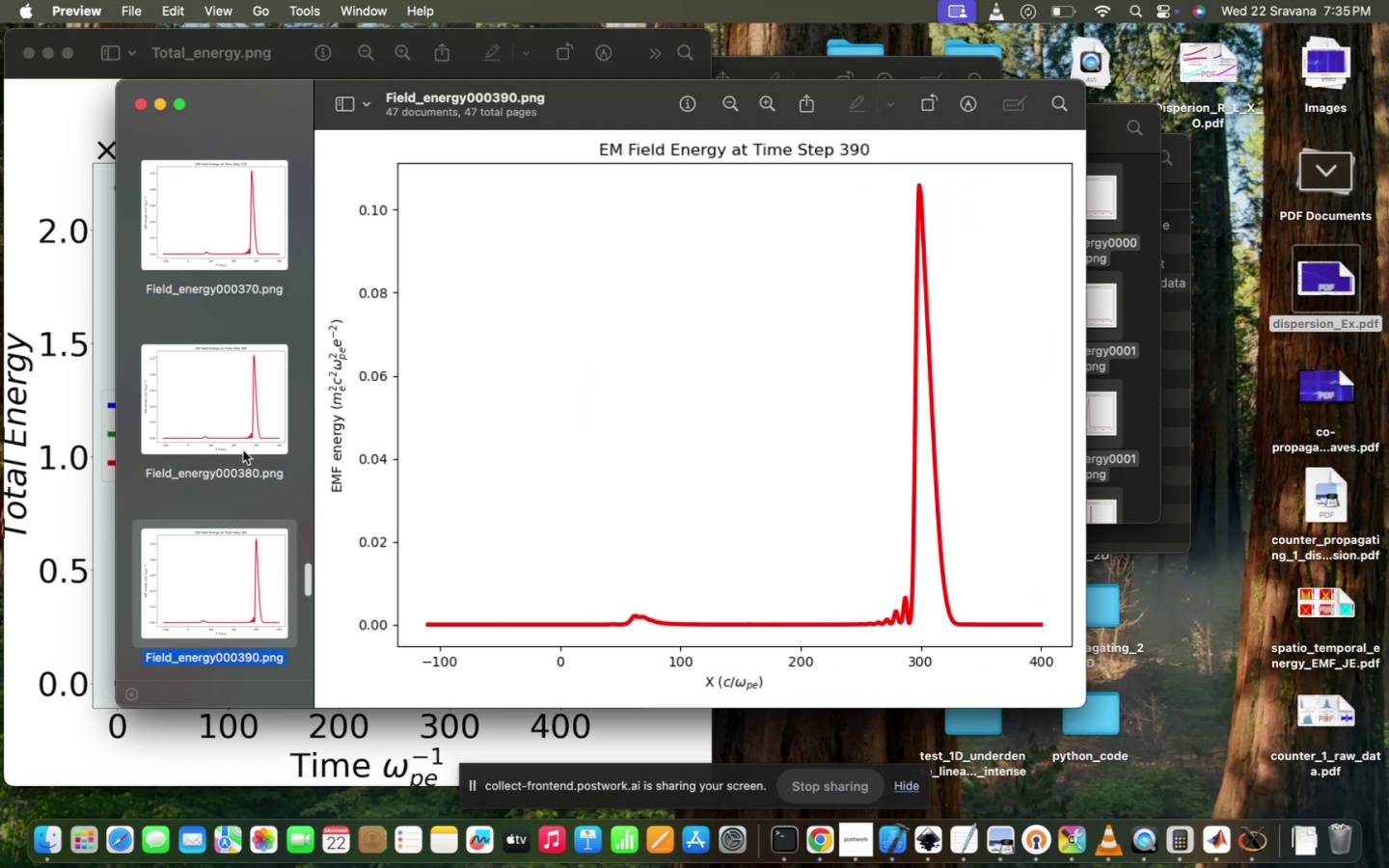 
key(ArrowDown)
 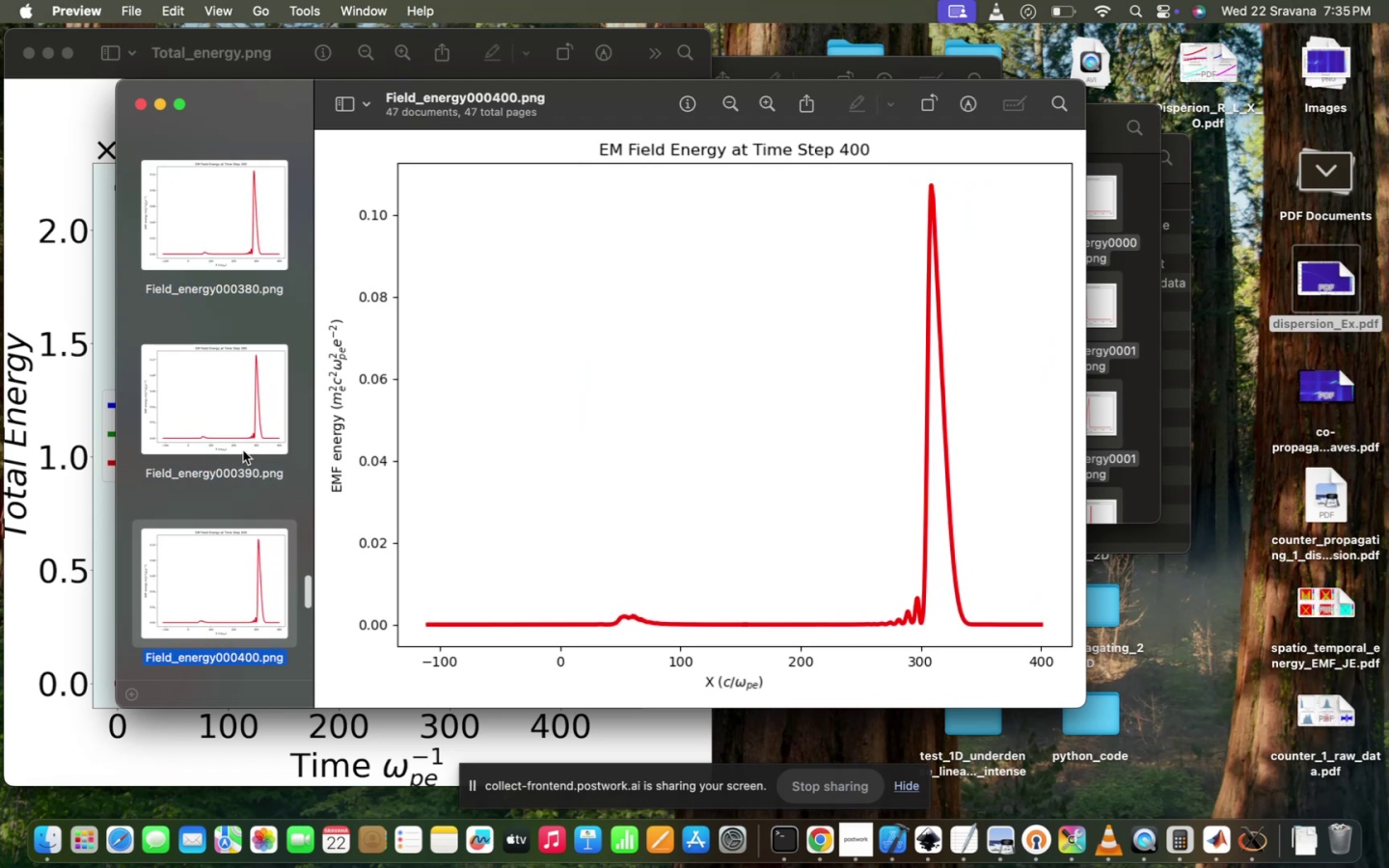 
key(ArrowDown)
 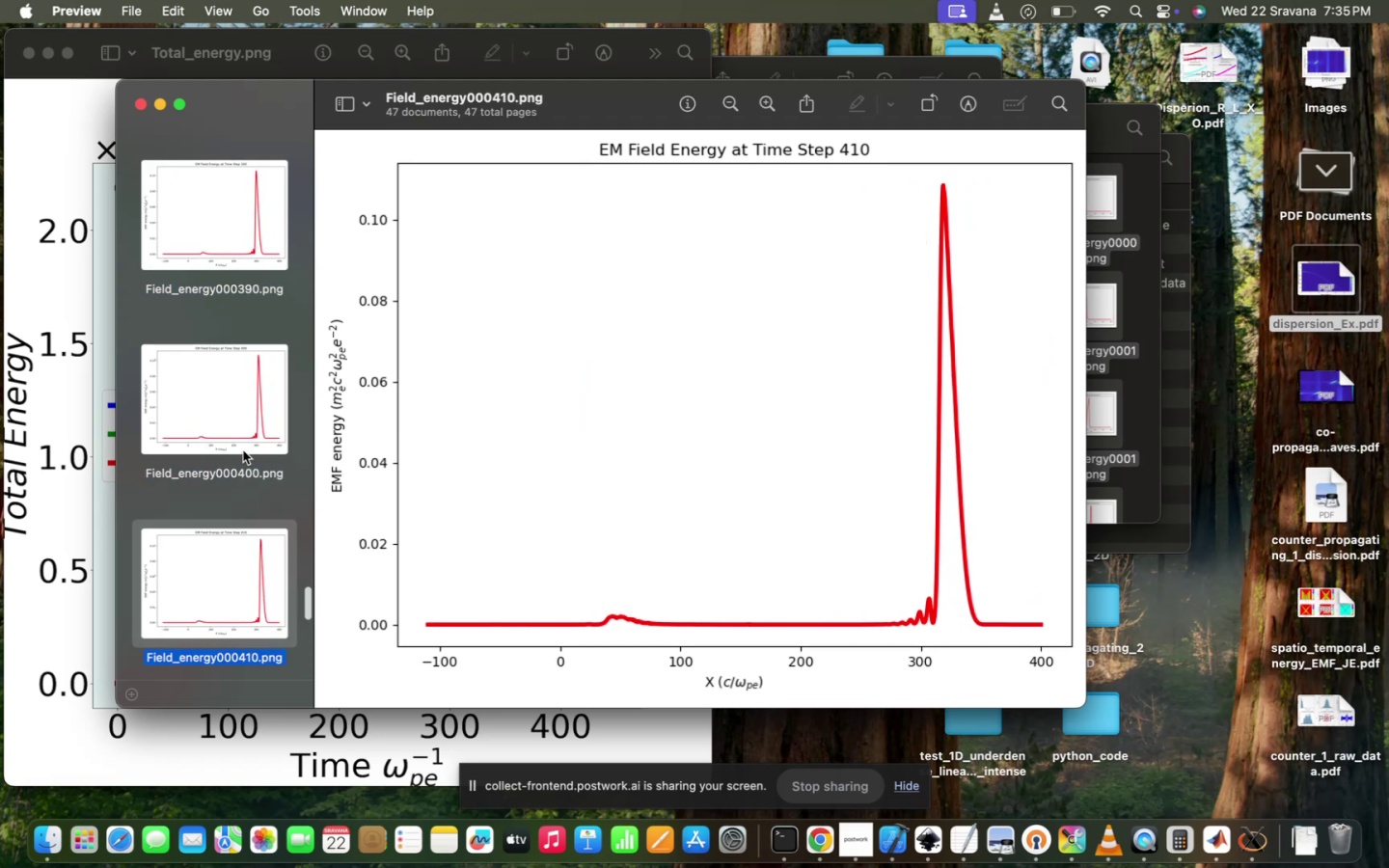 
key(ArrowDown)
 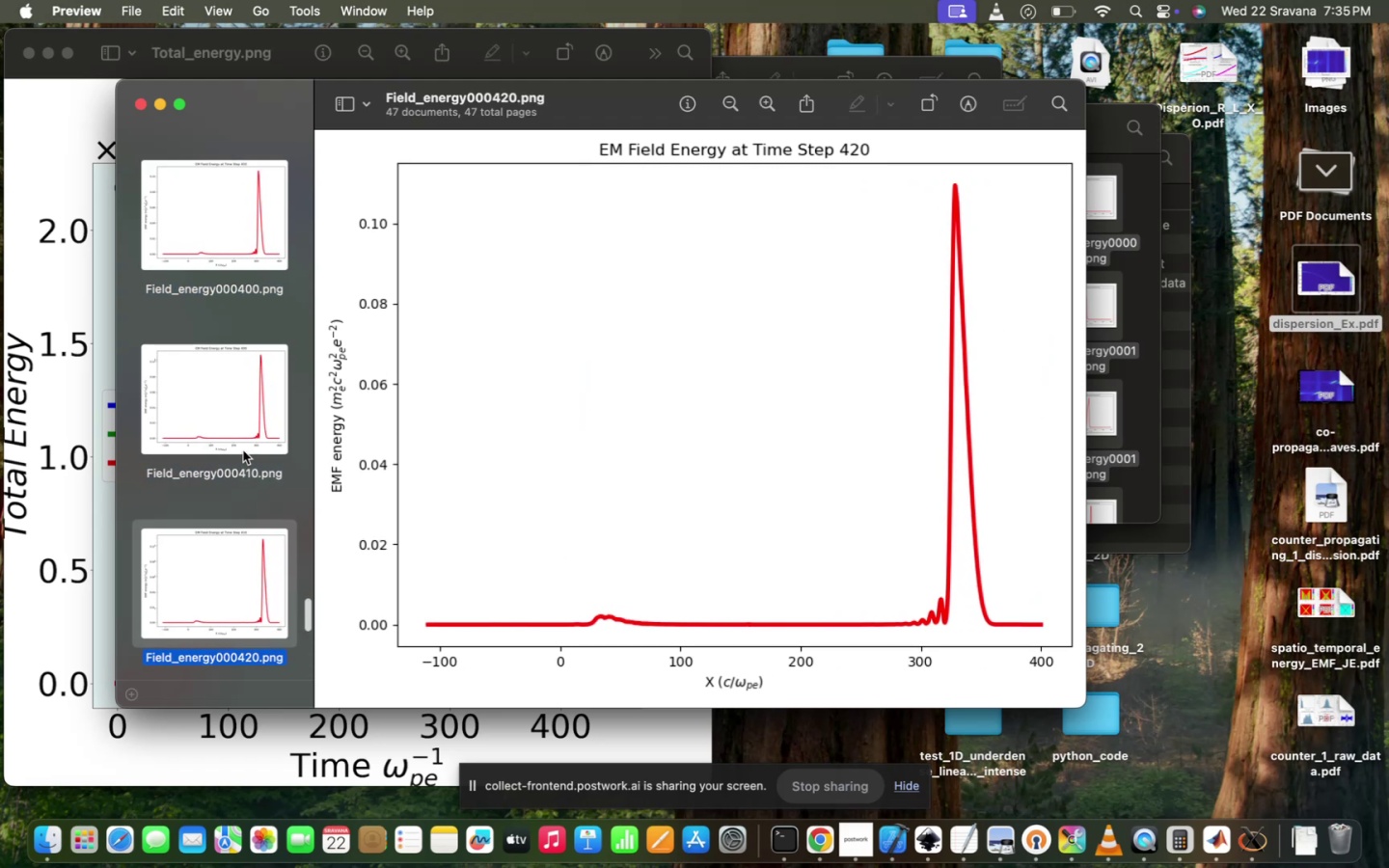 
key(ArrowDown)
 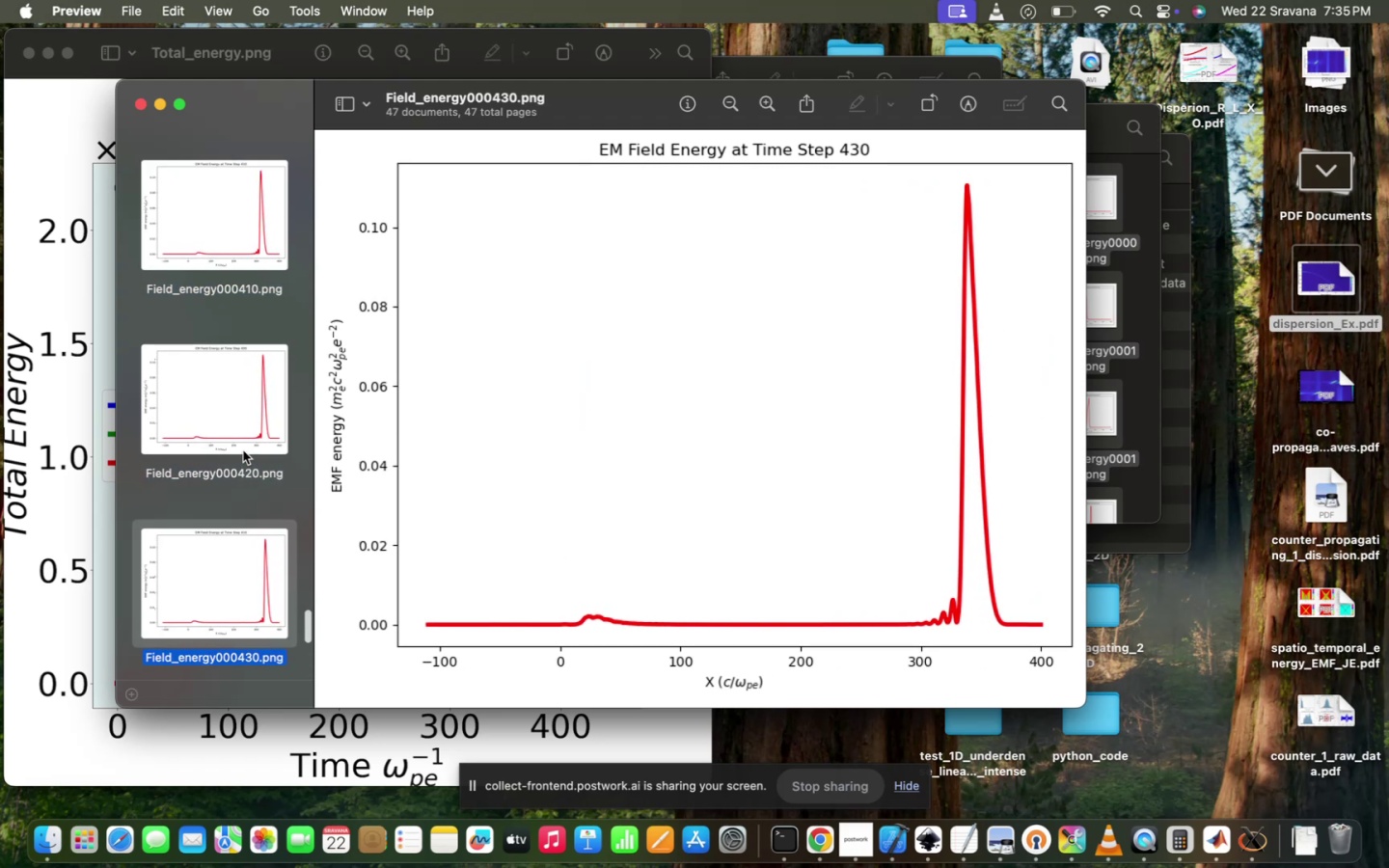 
key(ArrowDown)
 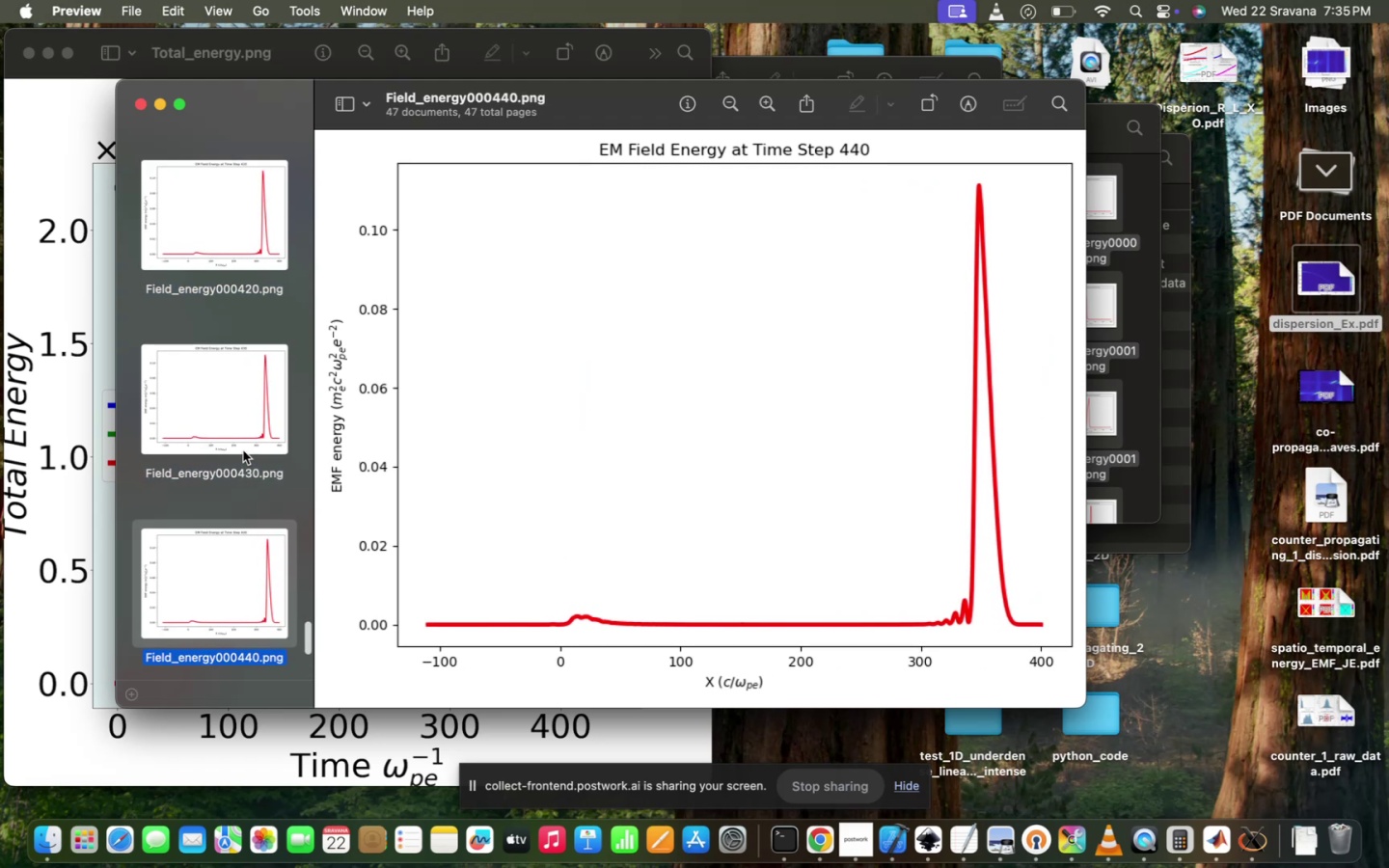 
key(ArrowDown)
 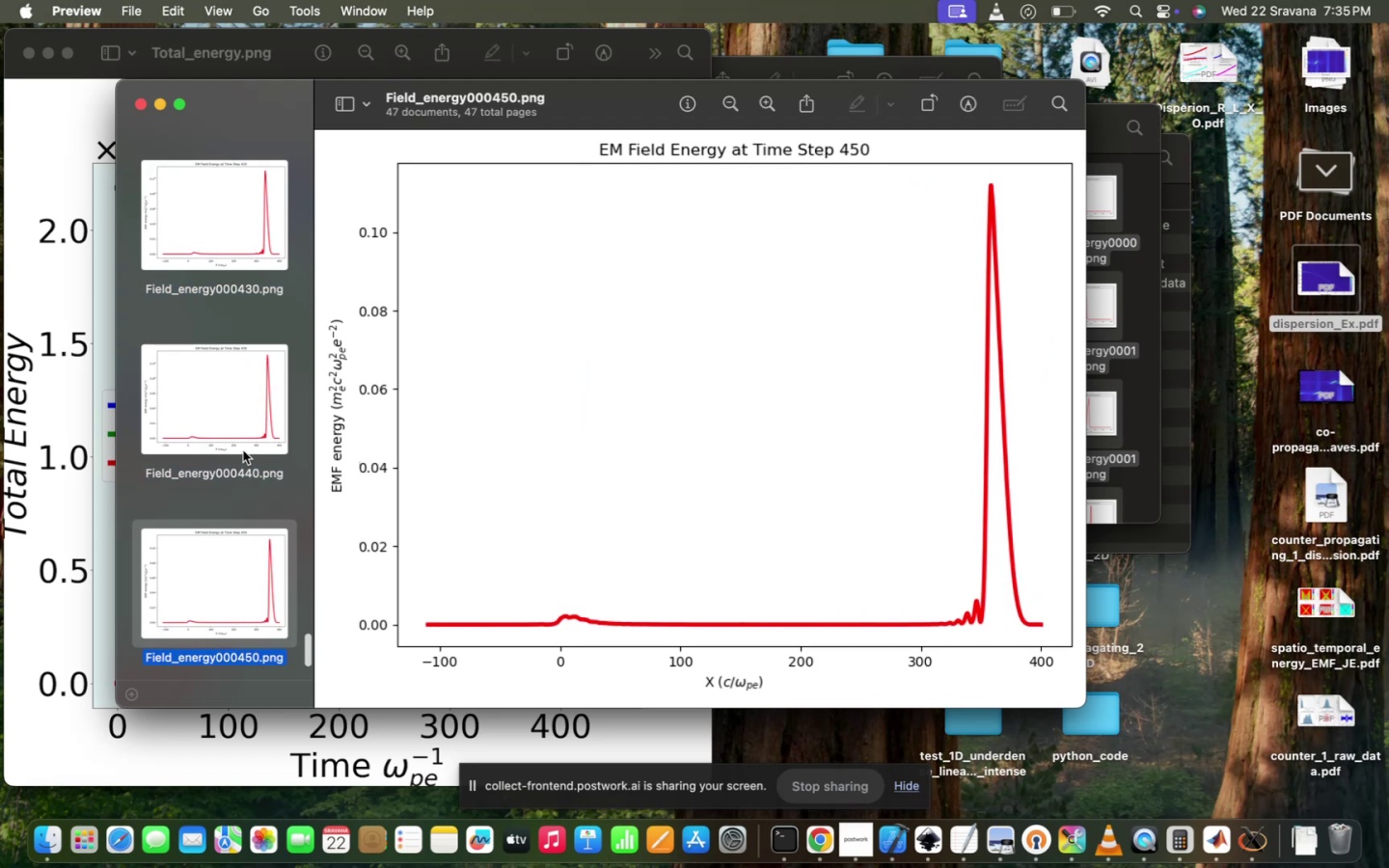 
key(ArrowDown)
 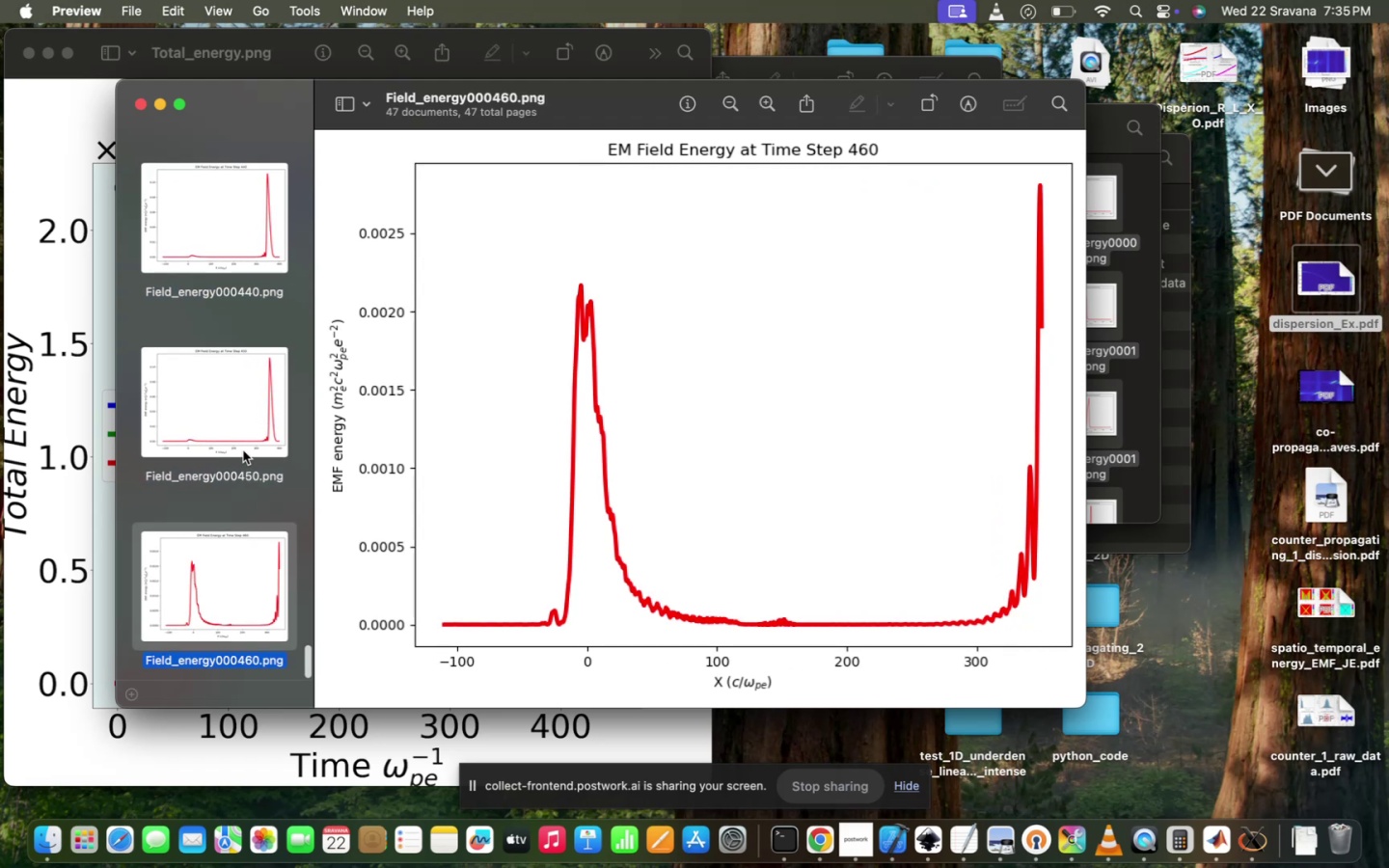 
key(ArrowDown)
 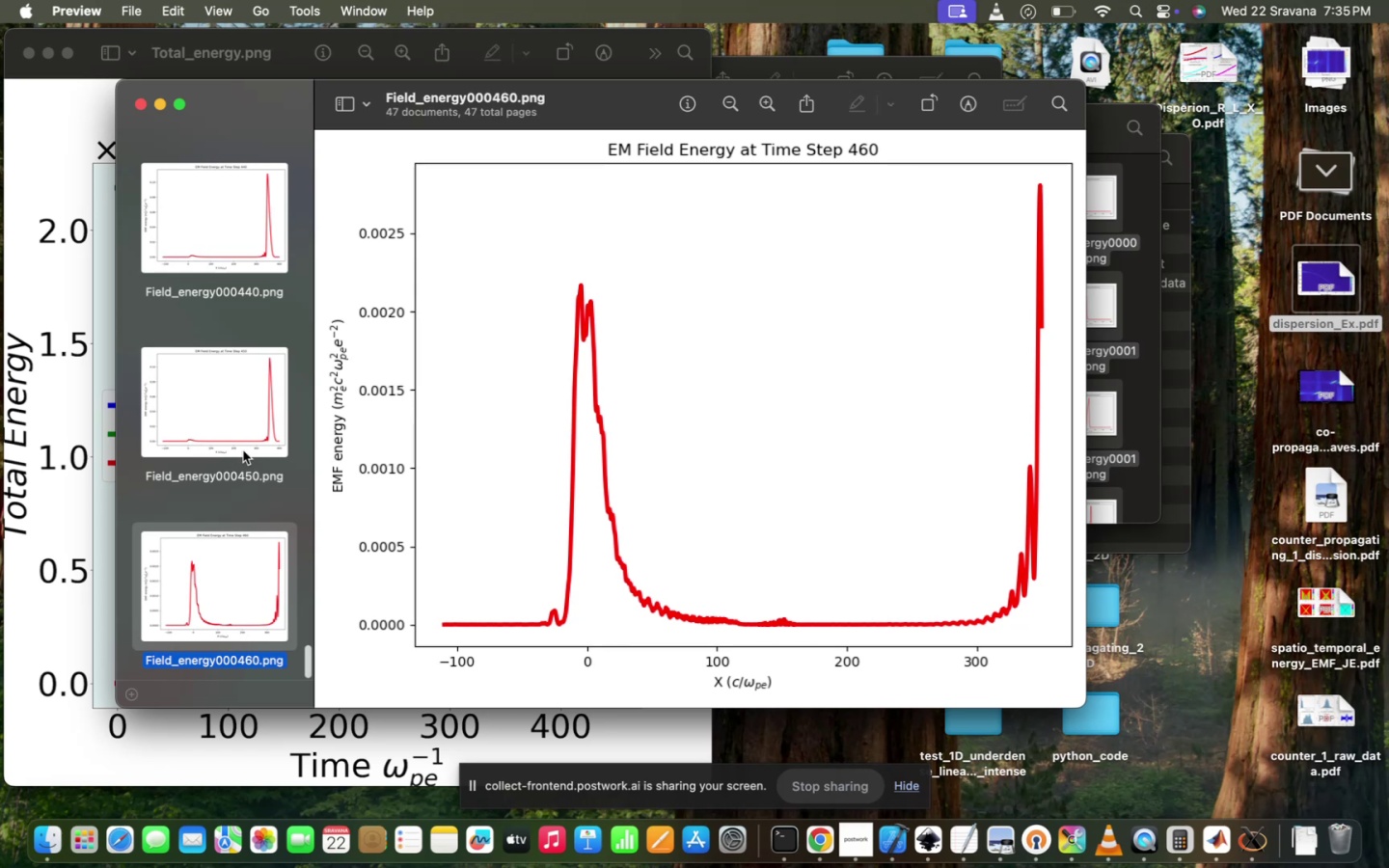 
key(ArrowUp)
 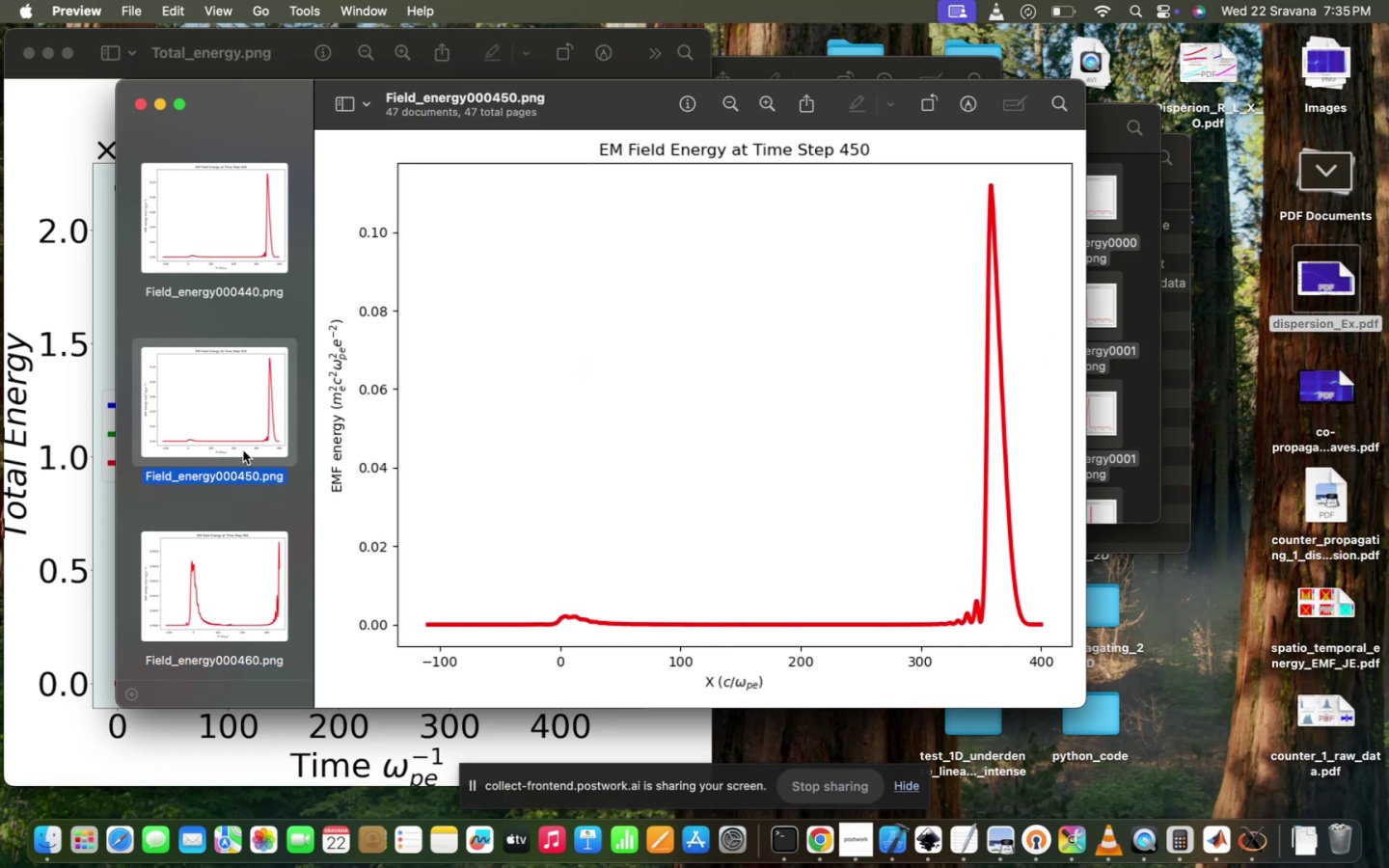 
key(ArrowDown)
 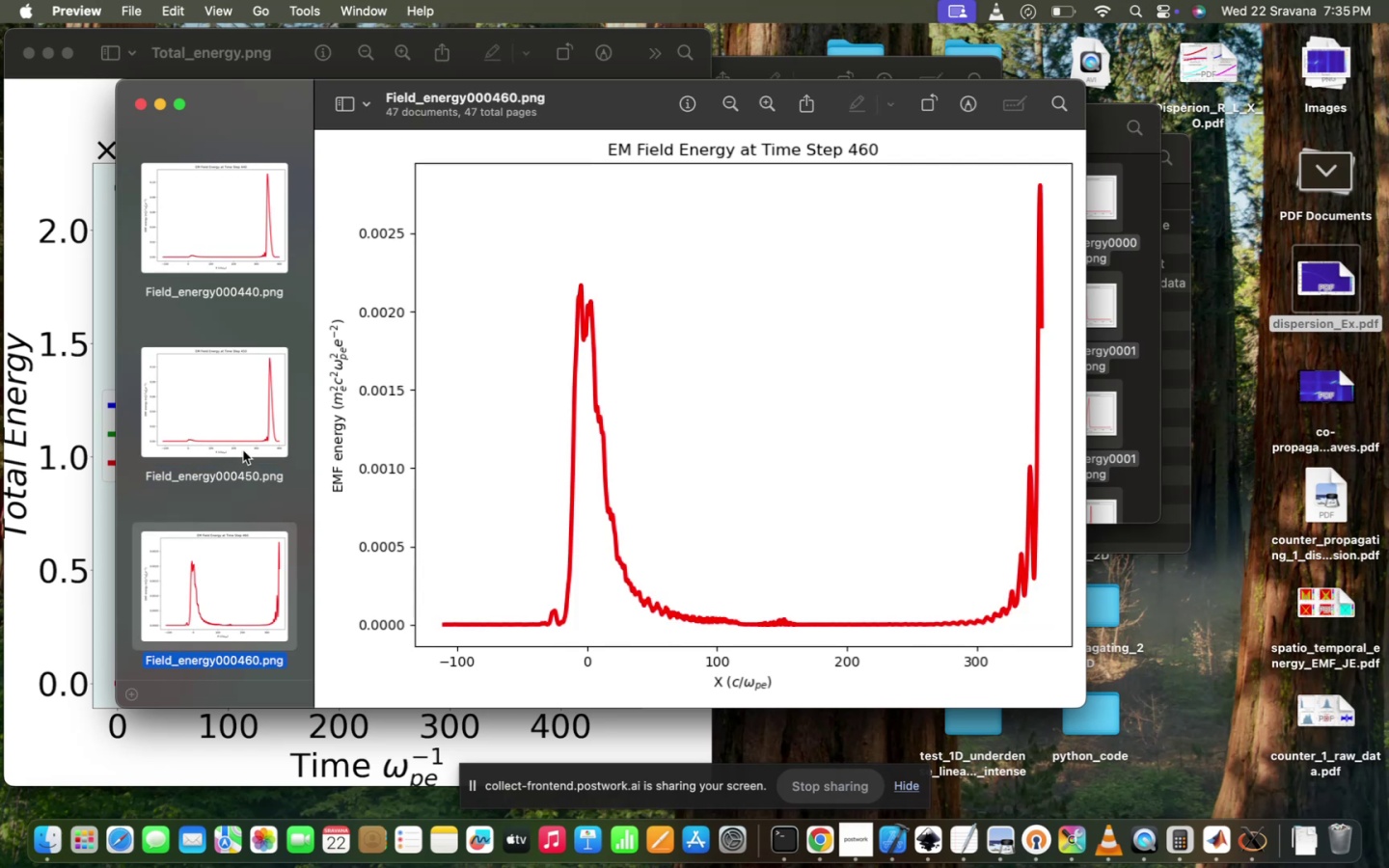 
key(ArrowUp)
 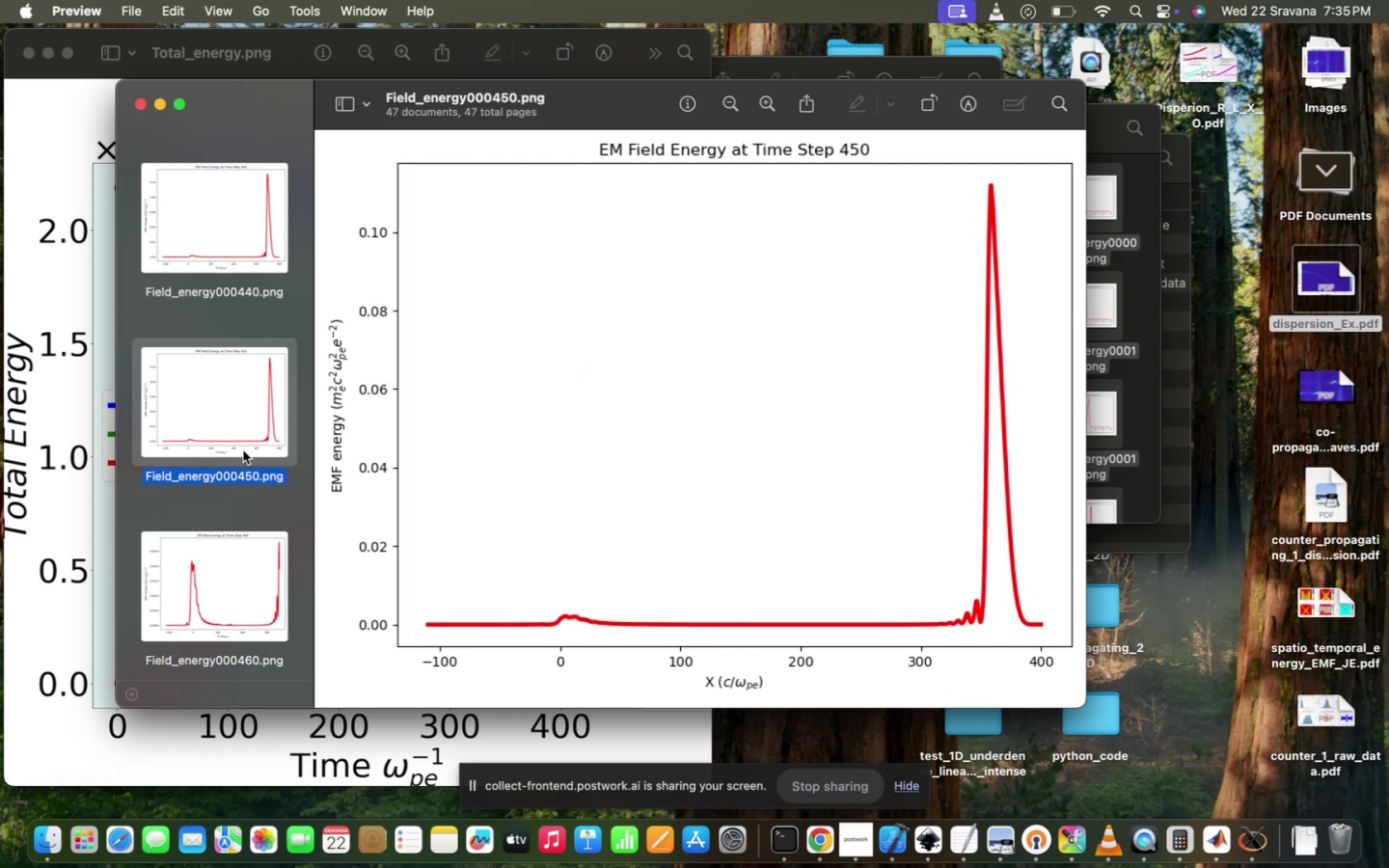 
key(ArrowDown)
 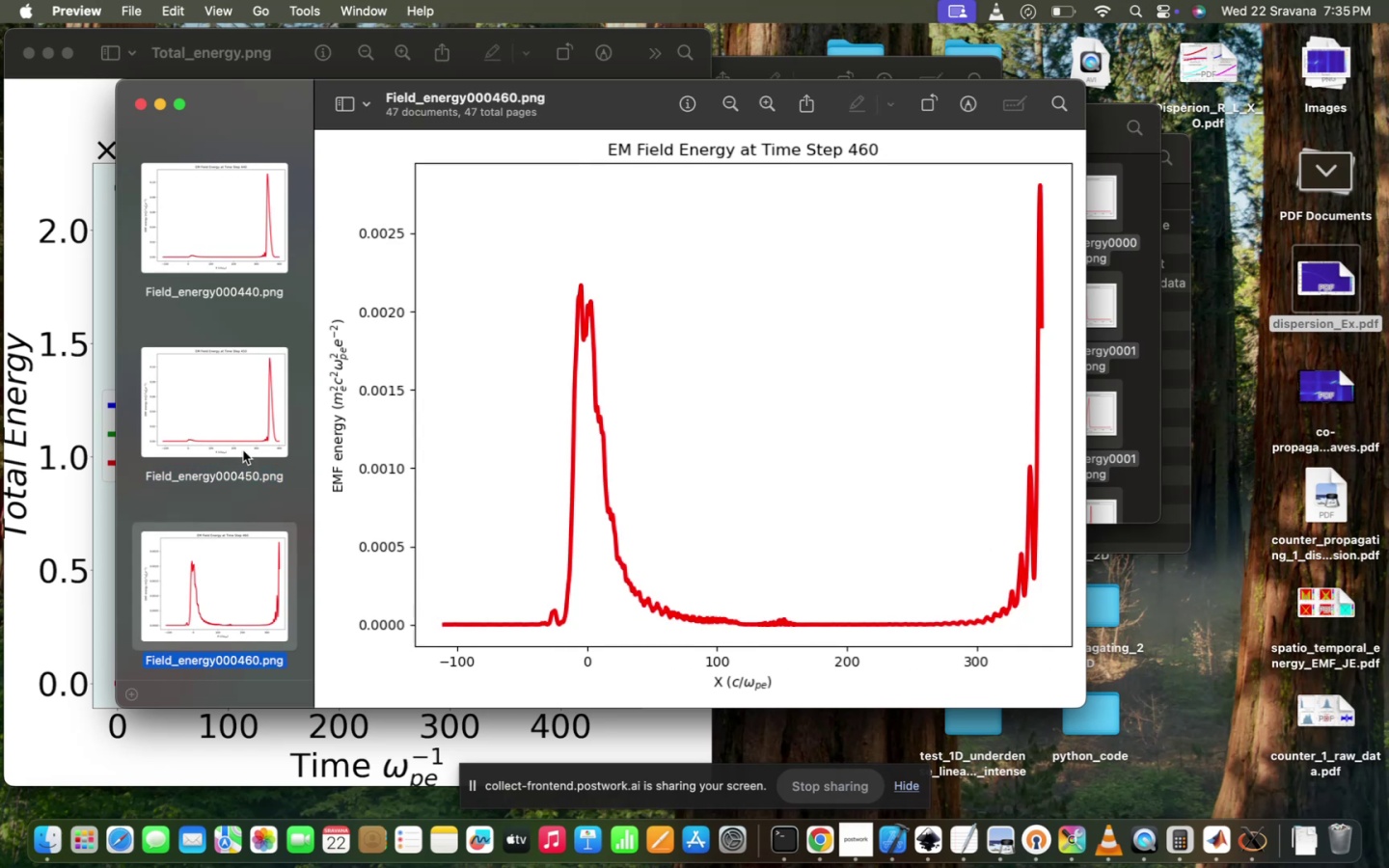 
key(Shift+ShiftRight)
 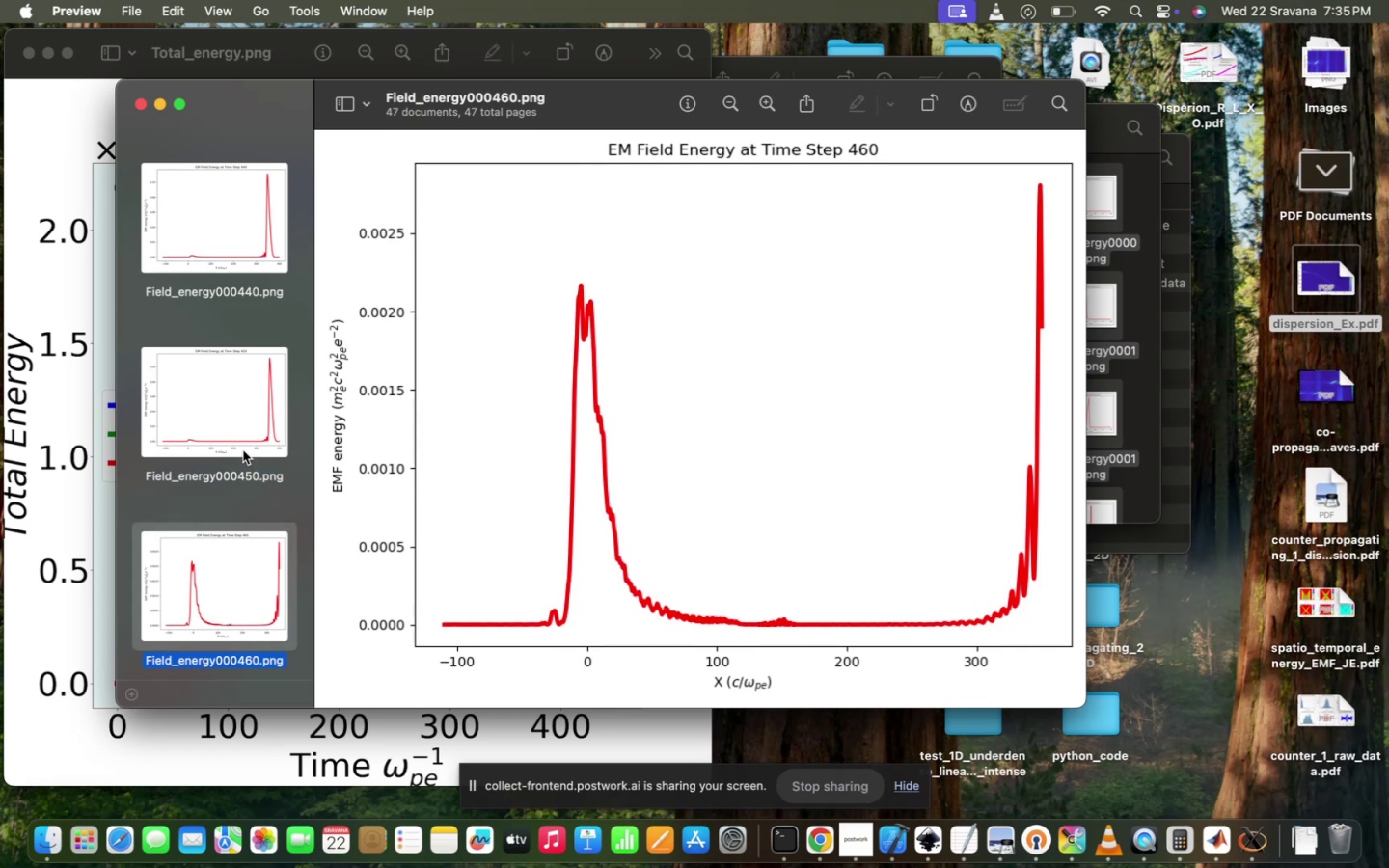 
key(ArrowUp)
 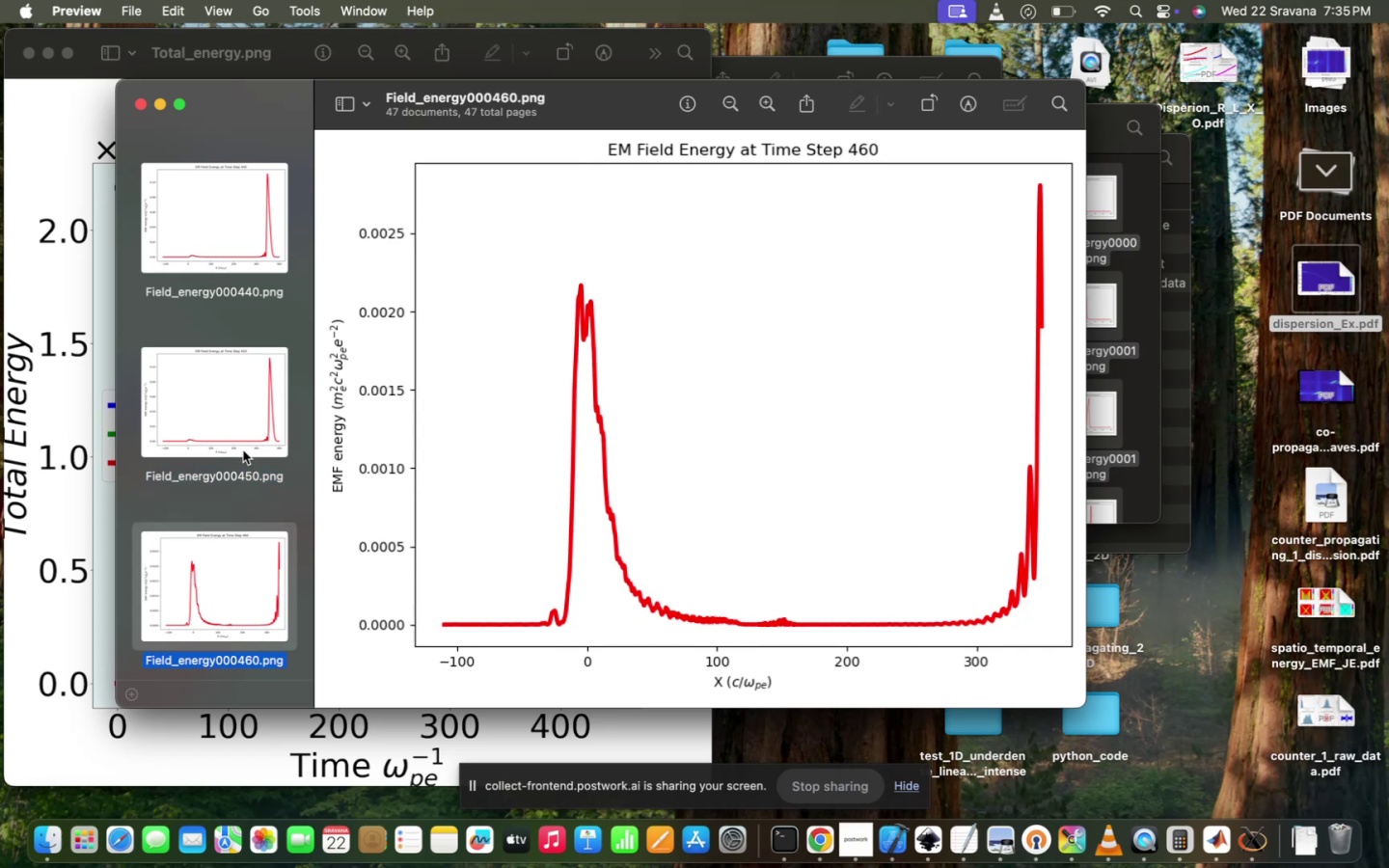 
hold_key(key=ArrowDown, duration=0.4)
 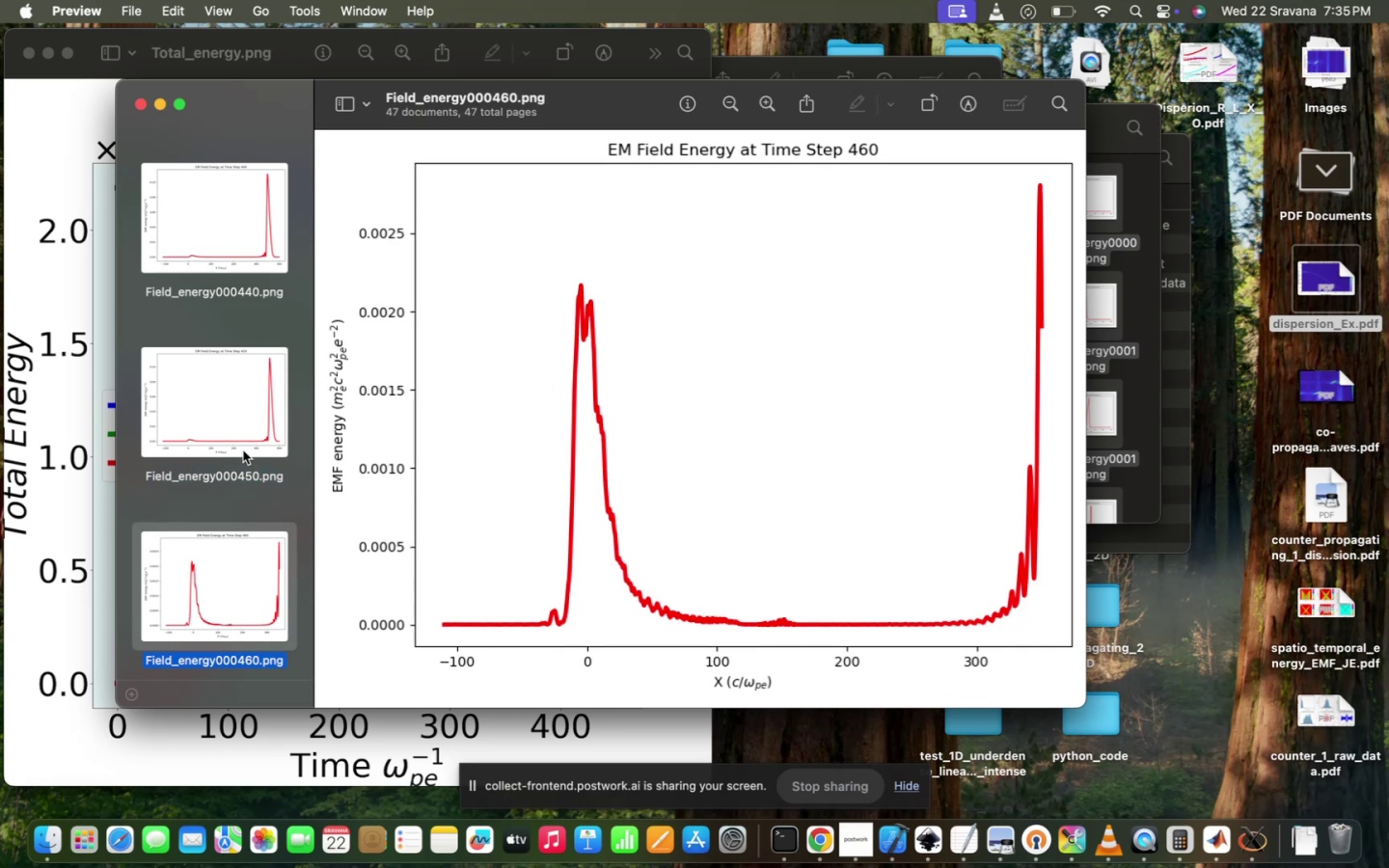 
key(ArrowDown)
 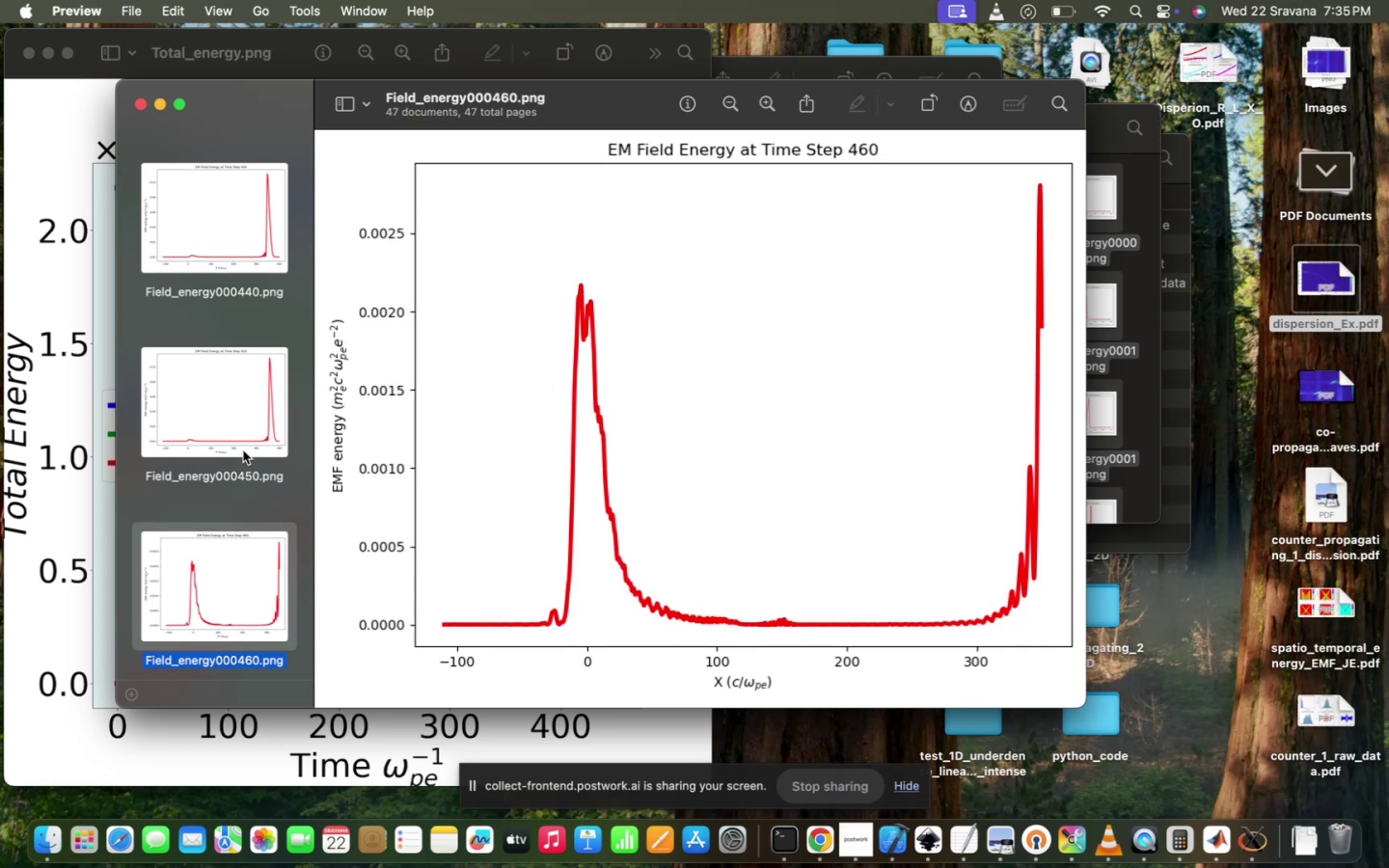 
key(ArrowUp)
 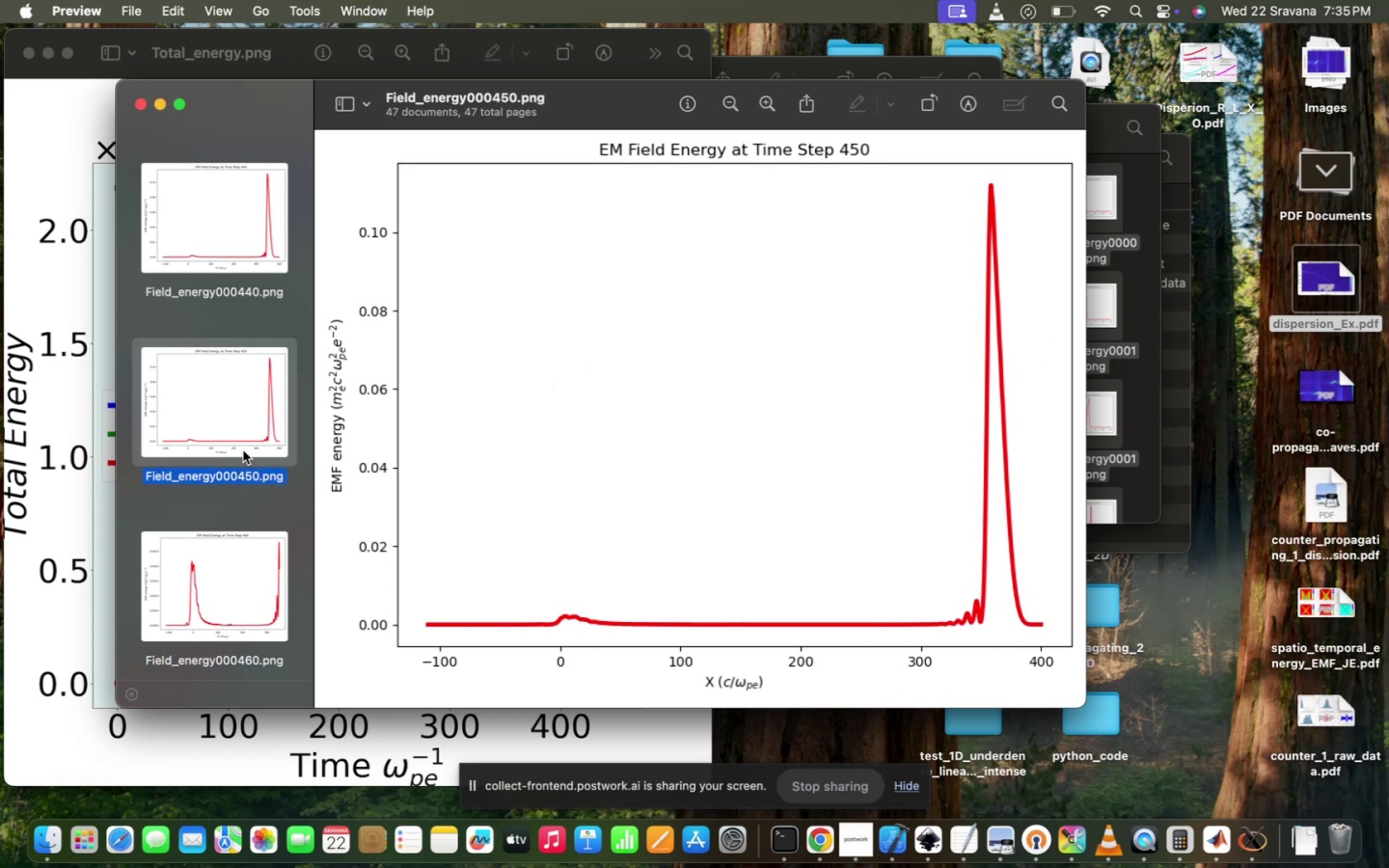 
wait(9.55)
 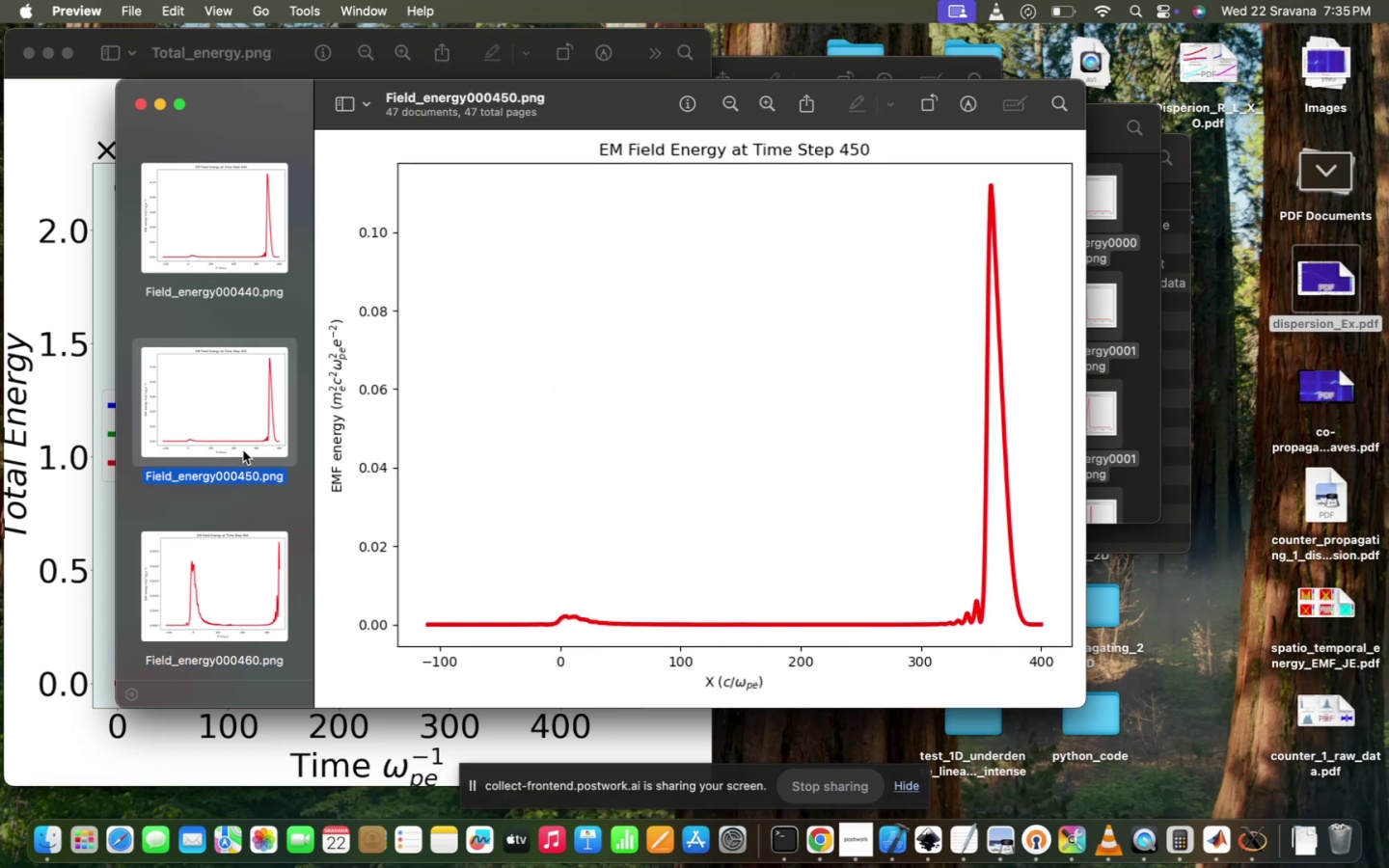 
double_click([582, 153])
 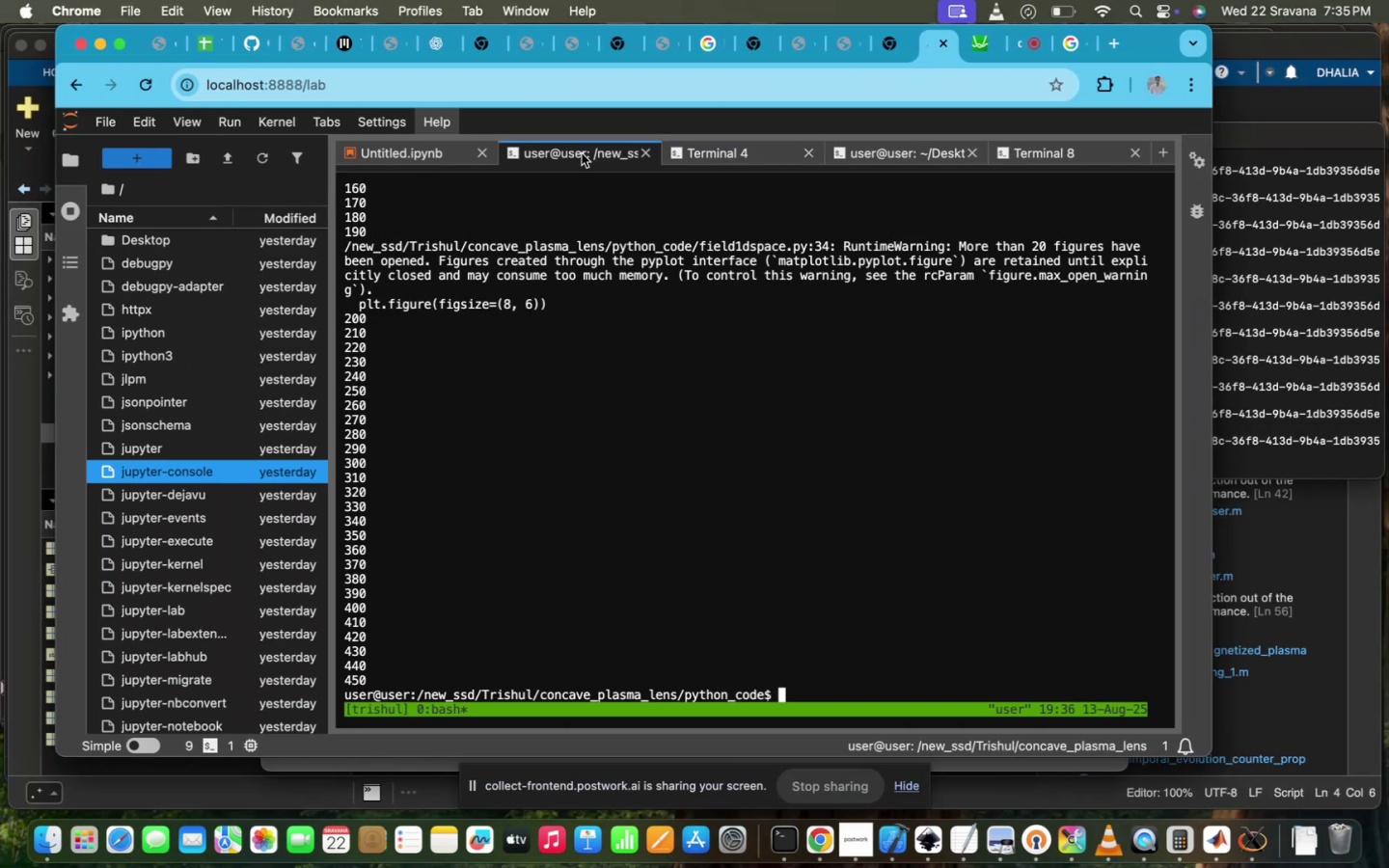 
type(ls)
 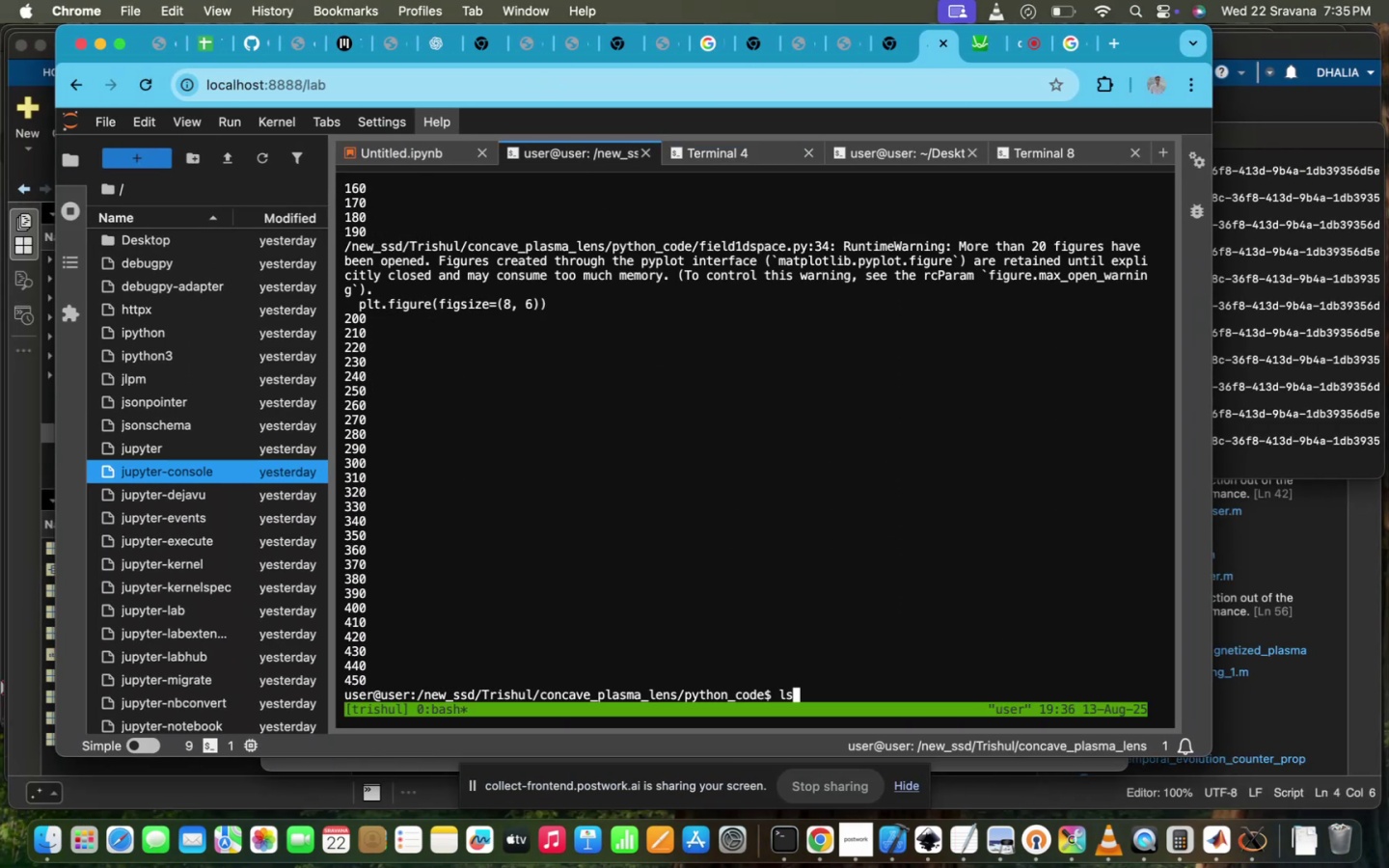 
key(Enter)
 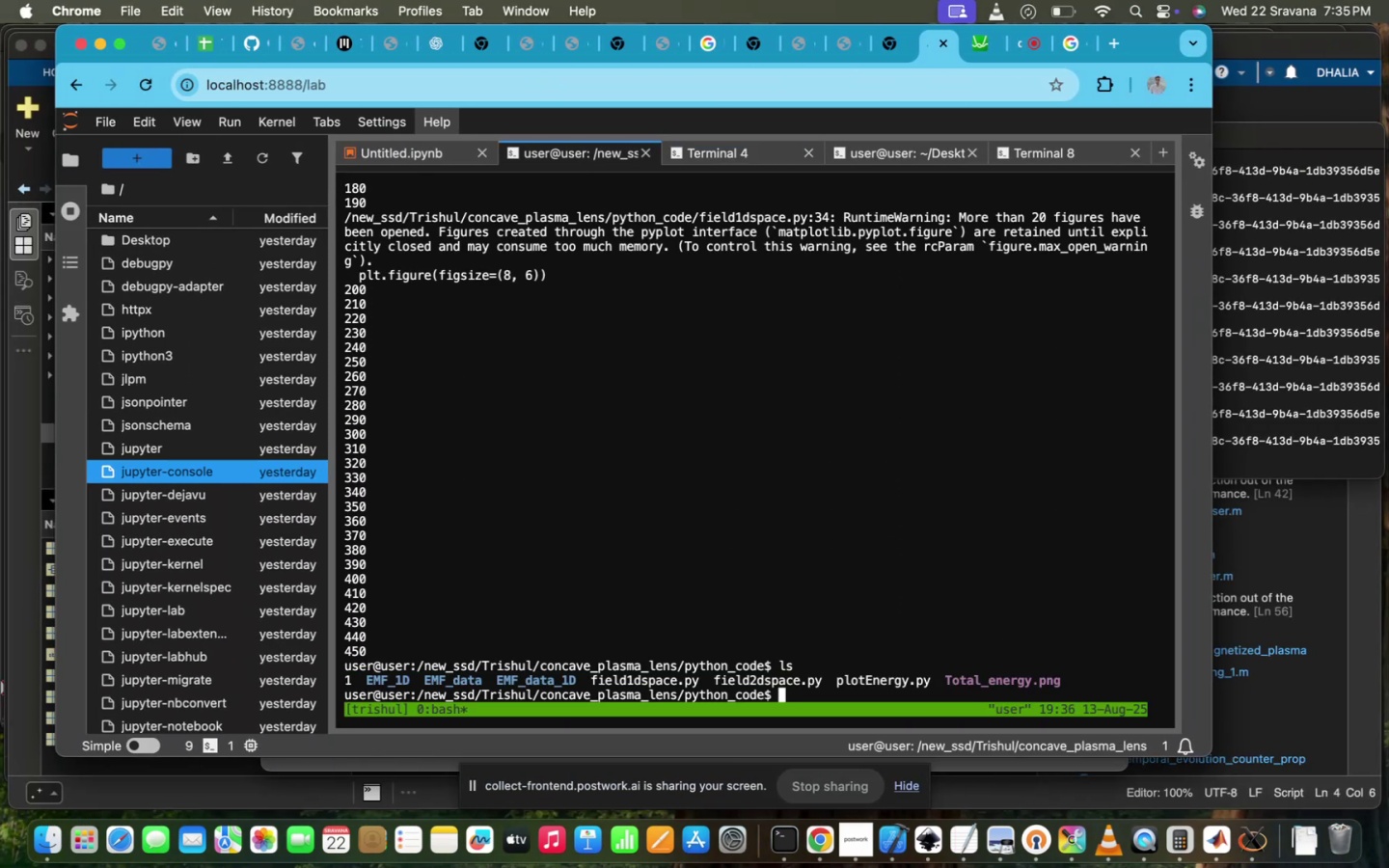 
type(vi fi)
key(Tab)
type(3)
key(Tab)
type(2)
key(Backspace)
key(Backspace)
type(2)
key(Tab)
 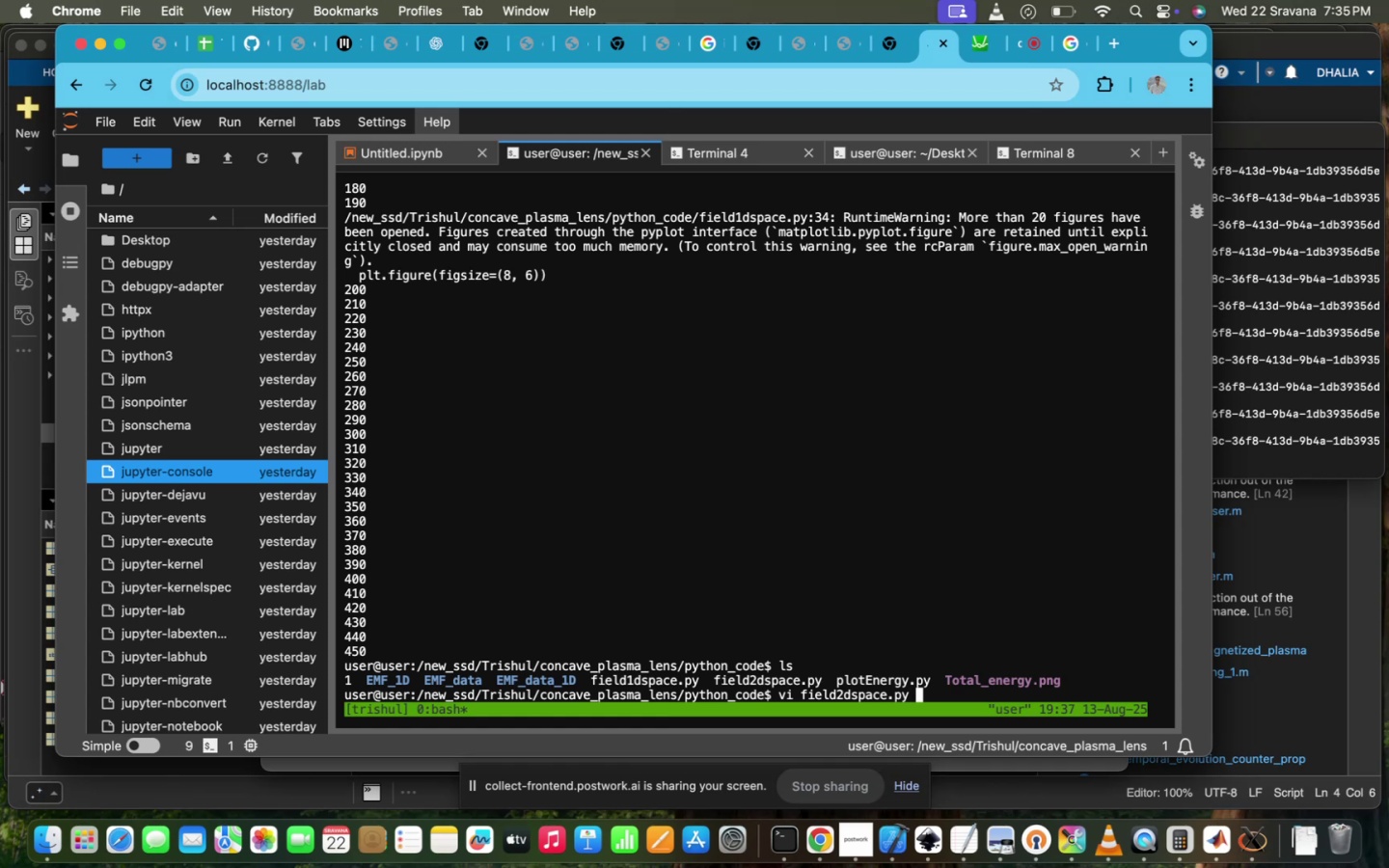 
hold_key(key=Enter, duration=0.66)
 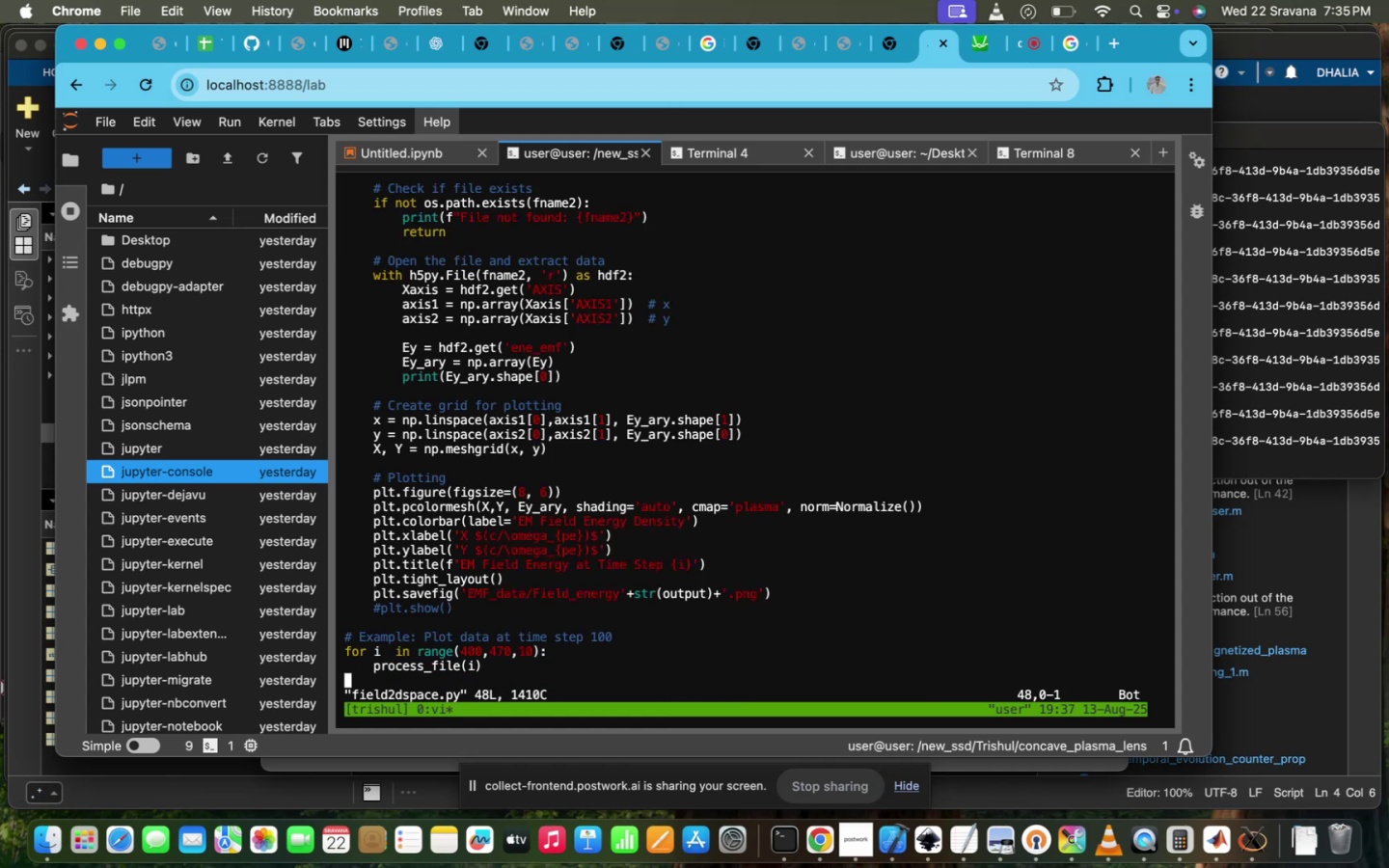 
scroll: coordinate [582, 153], scroll_direction: up, amount: 11.0
 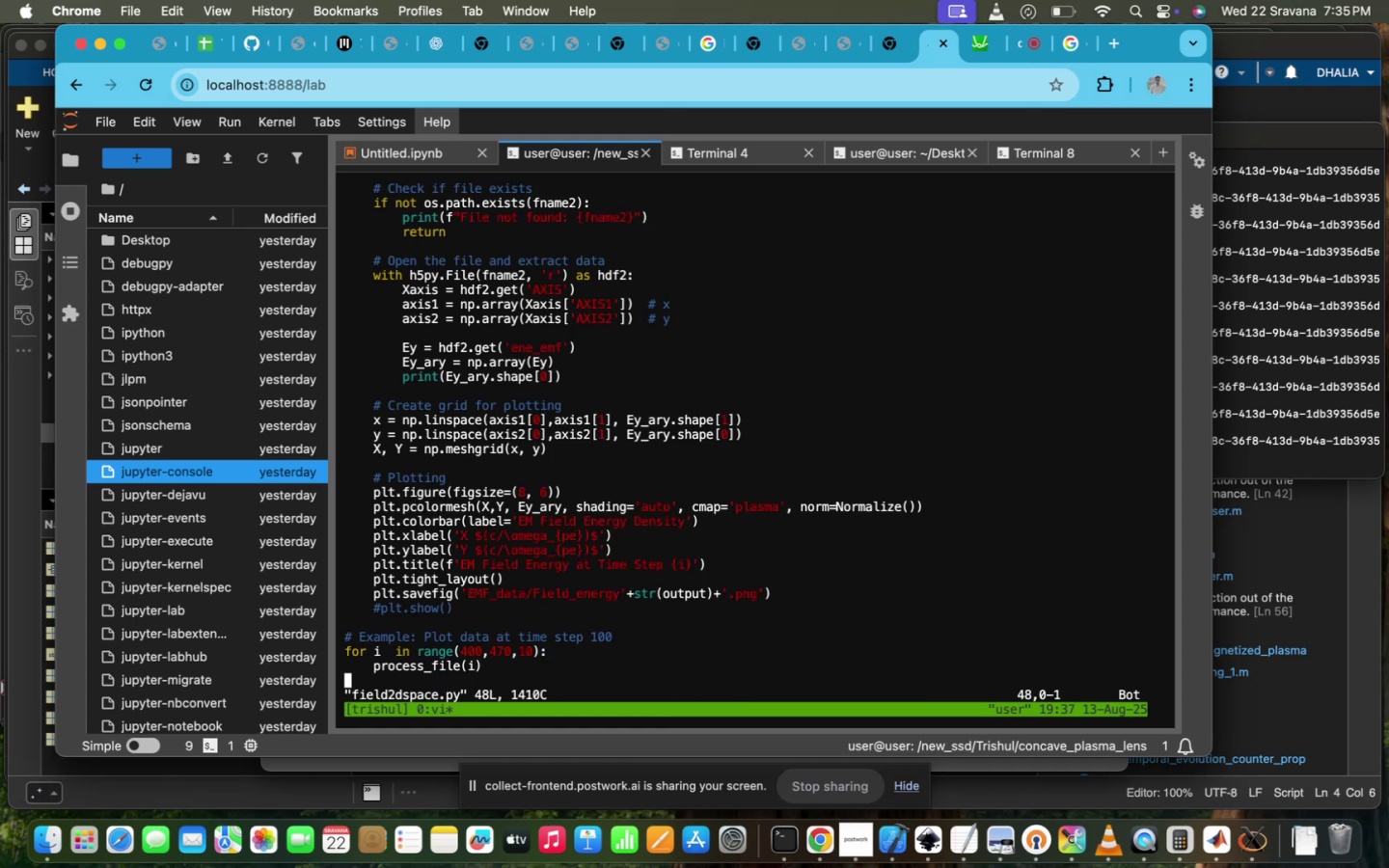 
key(ArrowUp)
 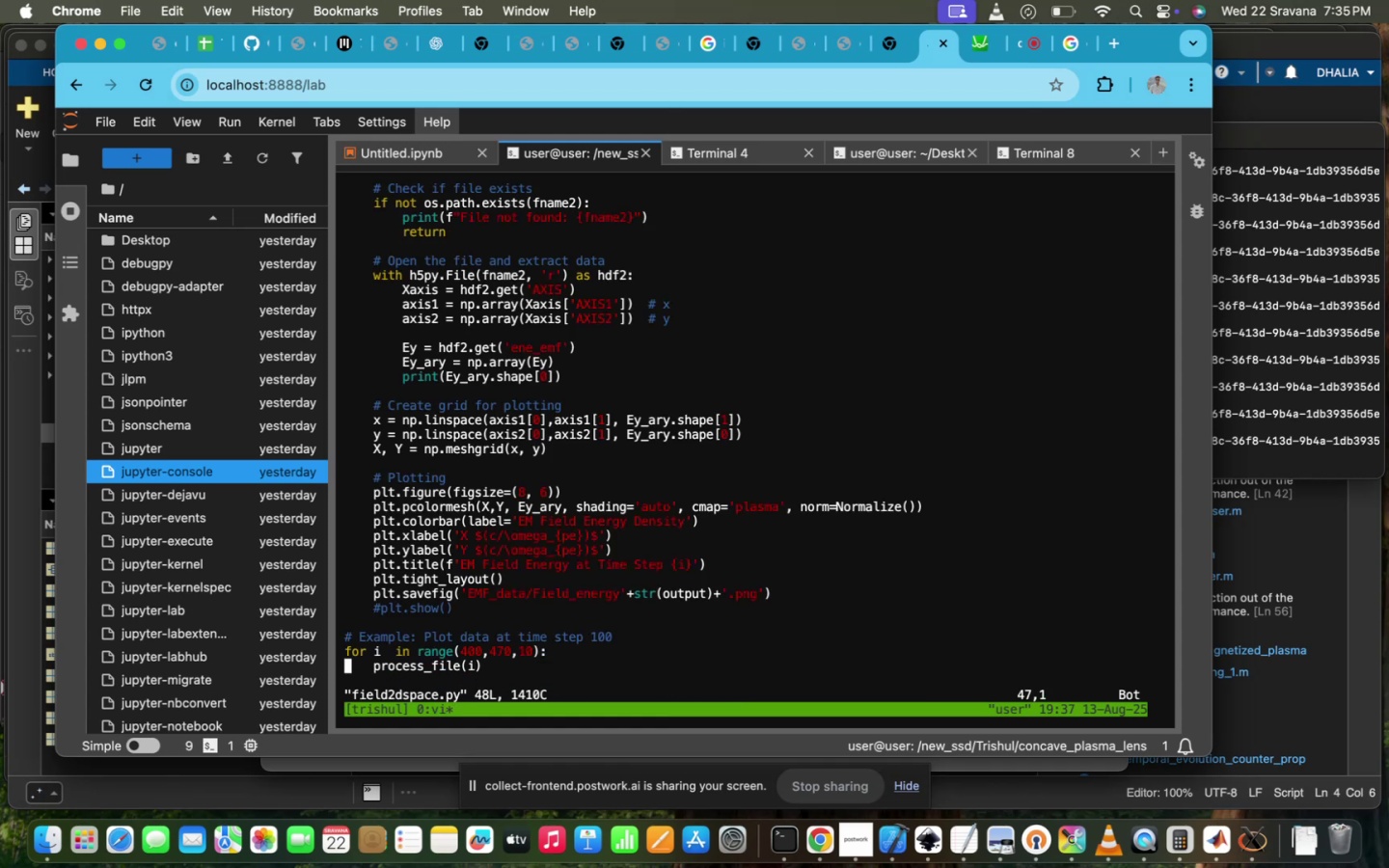 
key(ArrowUp)
 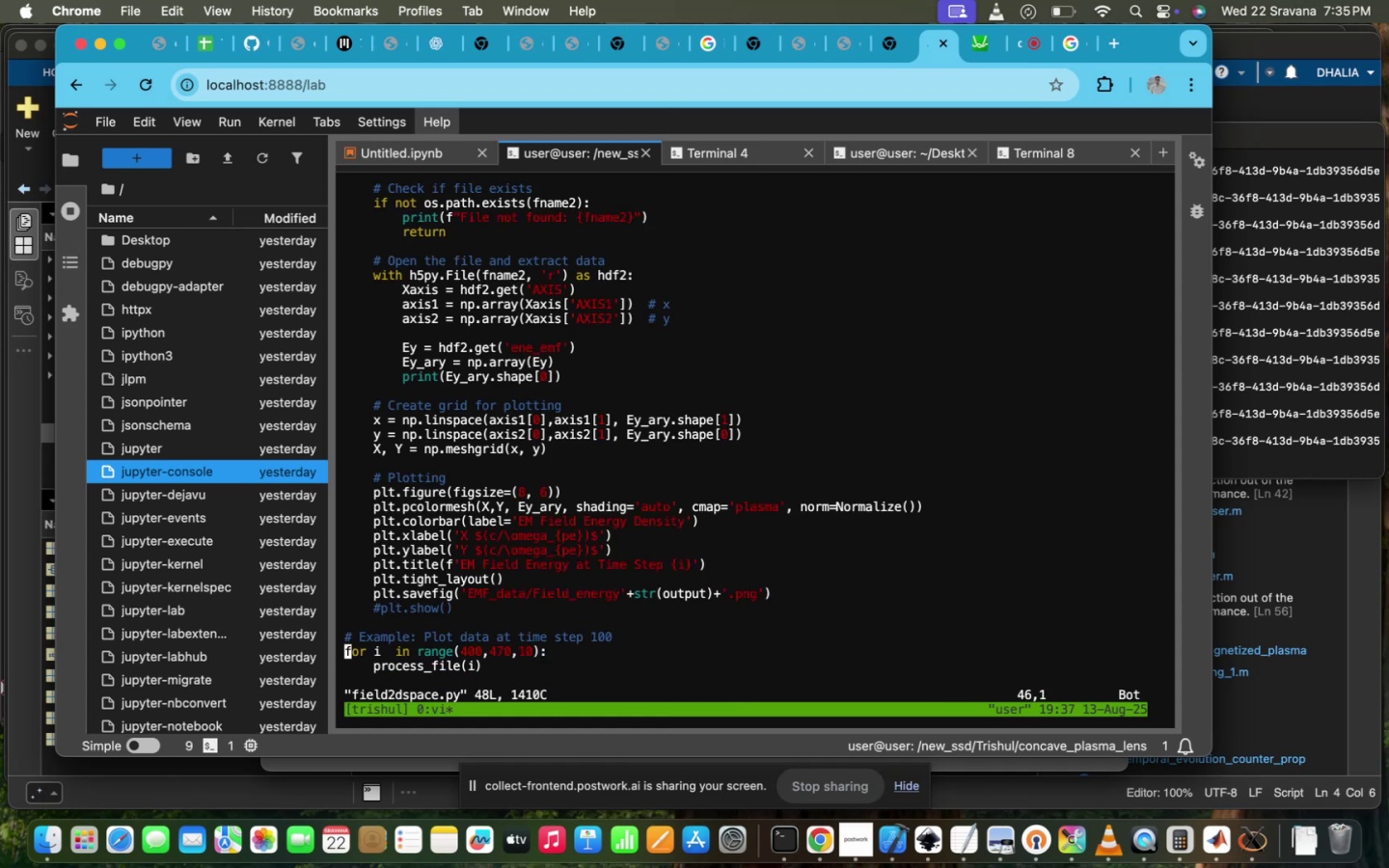 
hold_key(key=ArrowRight, duration=1.51)
 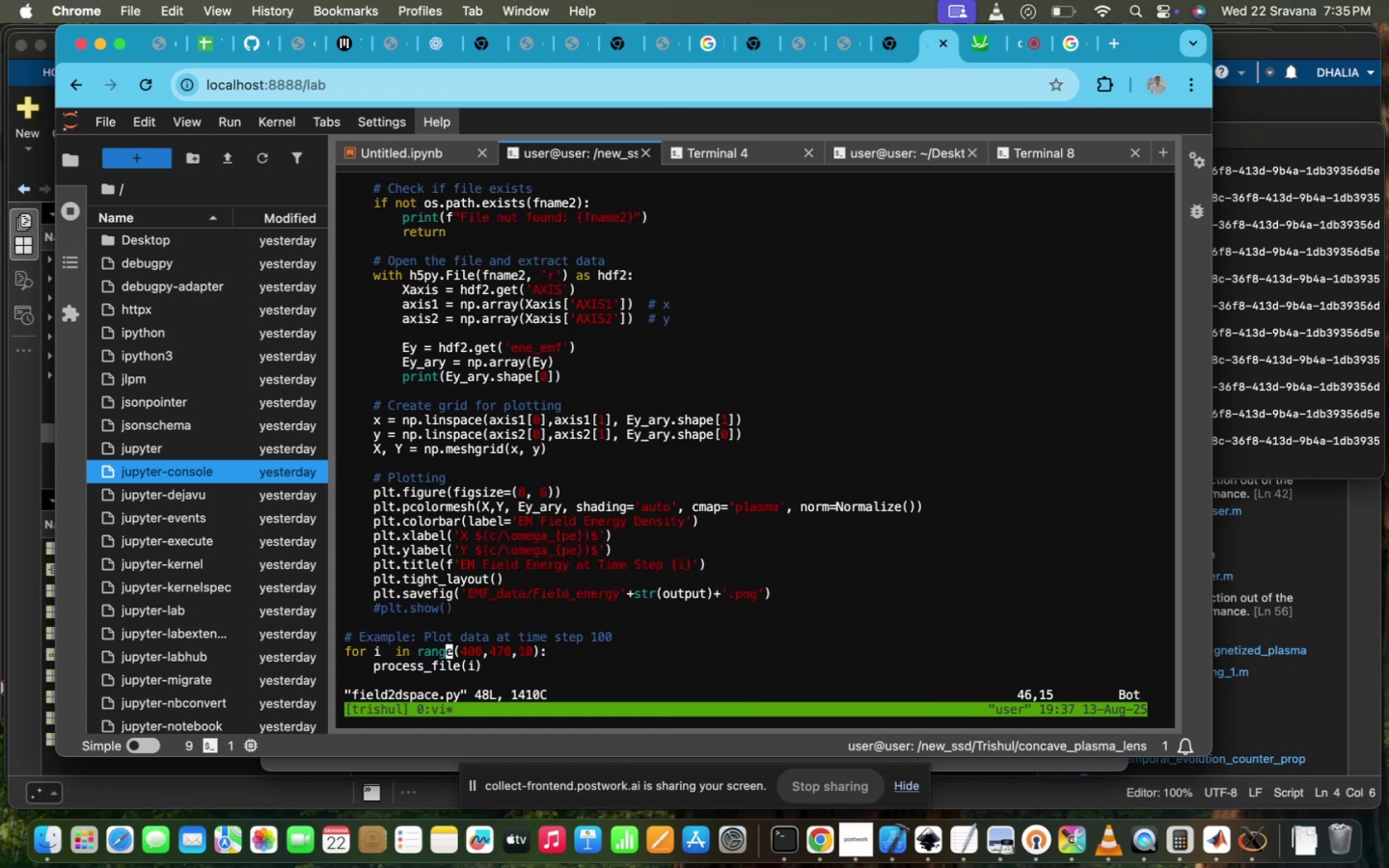 
key(ArrowRight)
 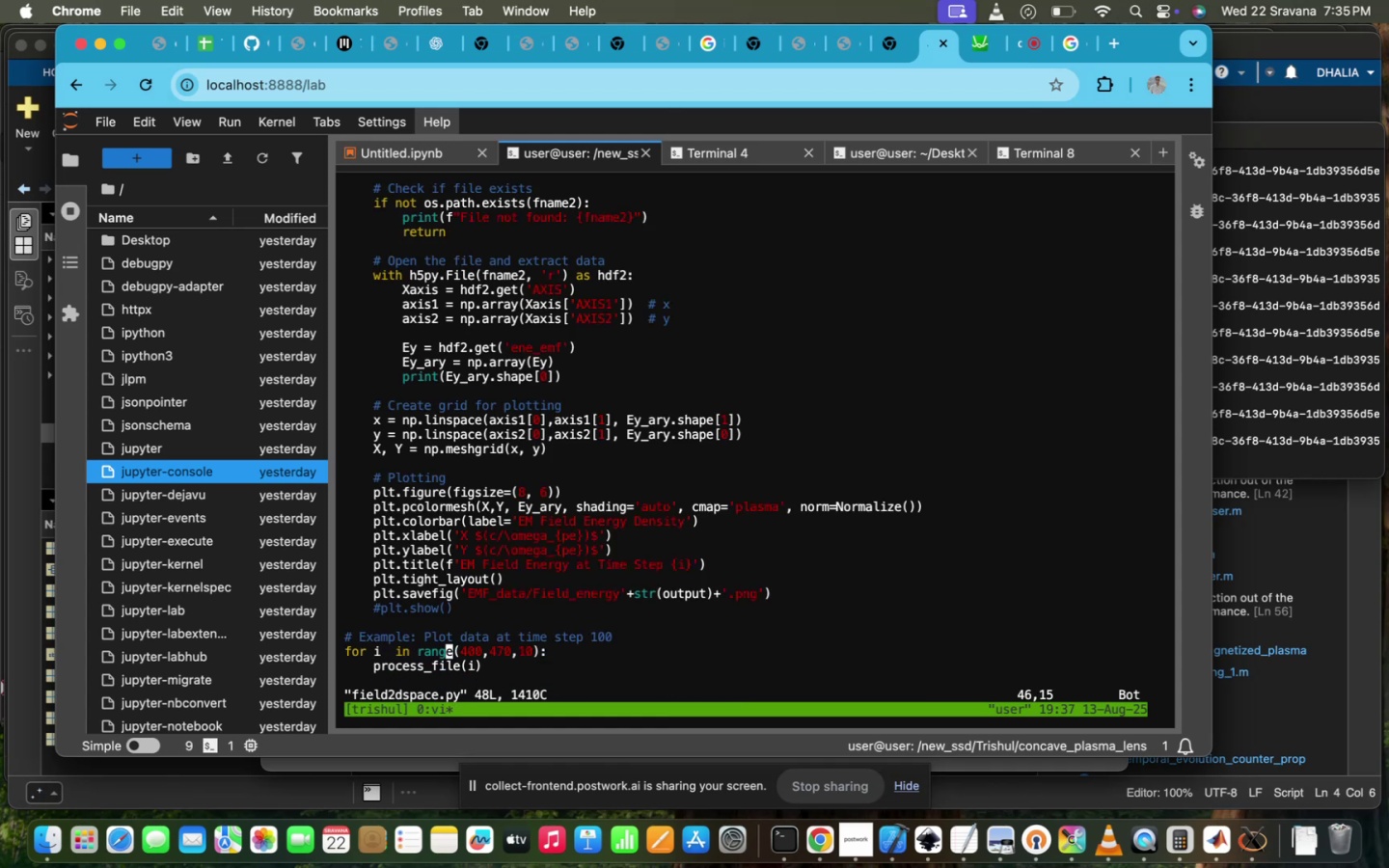 
key(ArrowRight)
 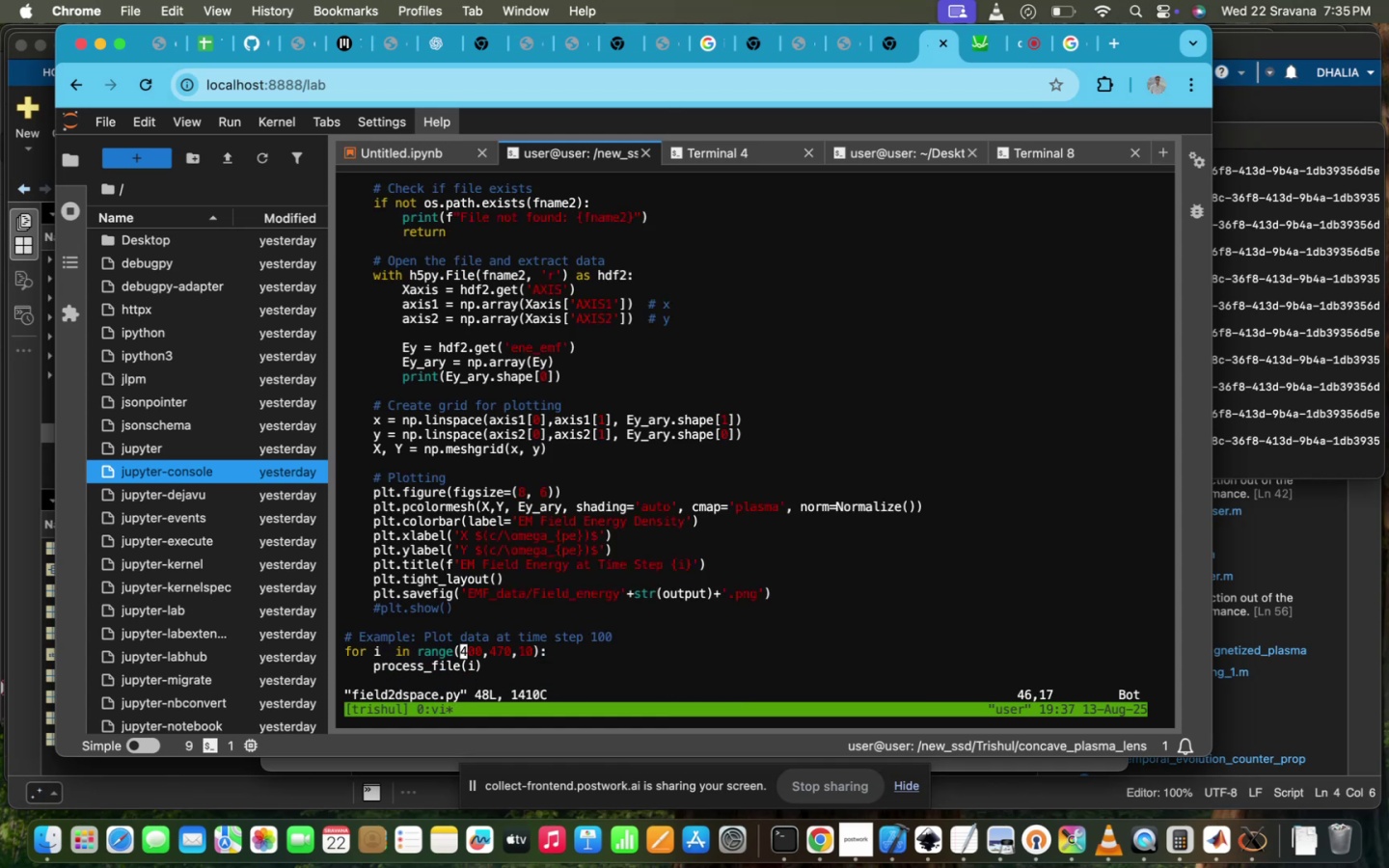 
key(ArrowRight)
 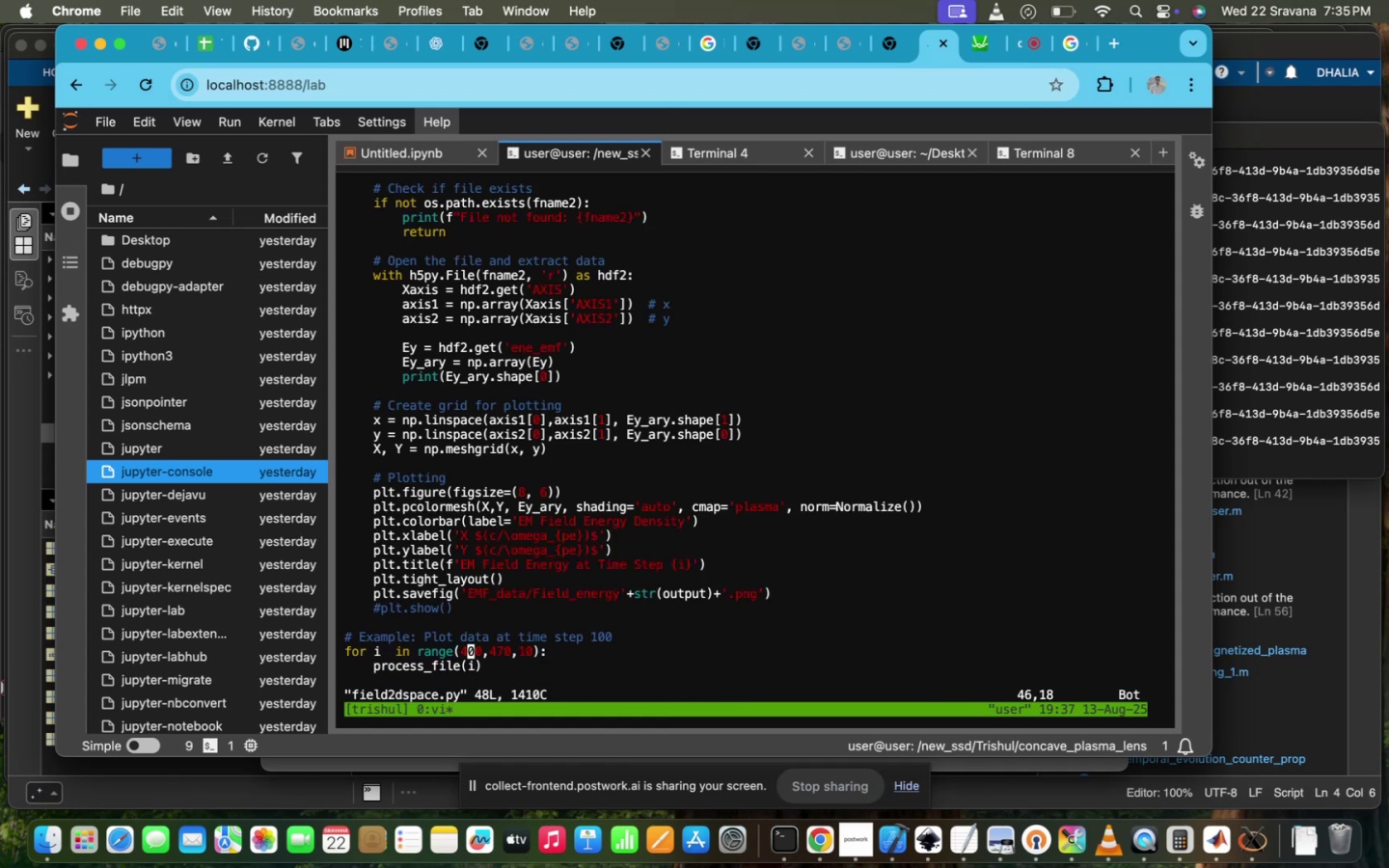 
key(ArrowRight)
 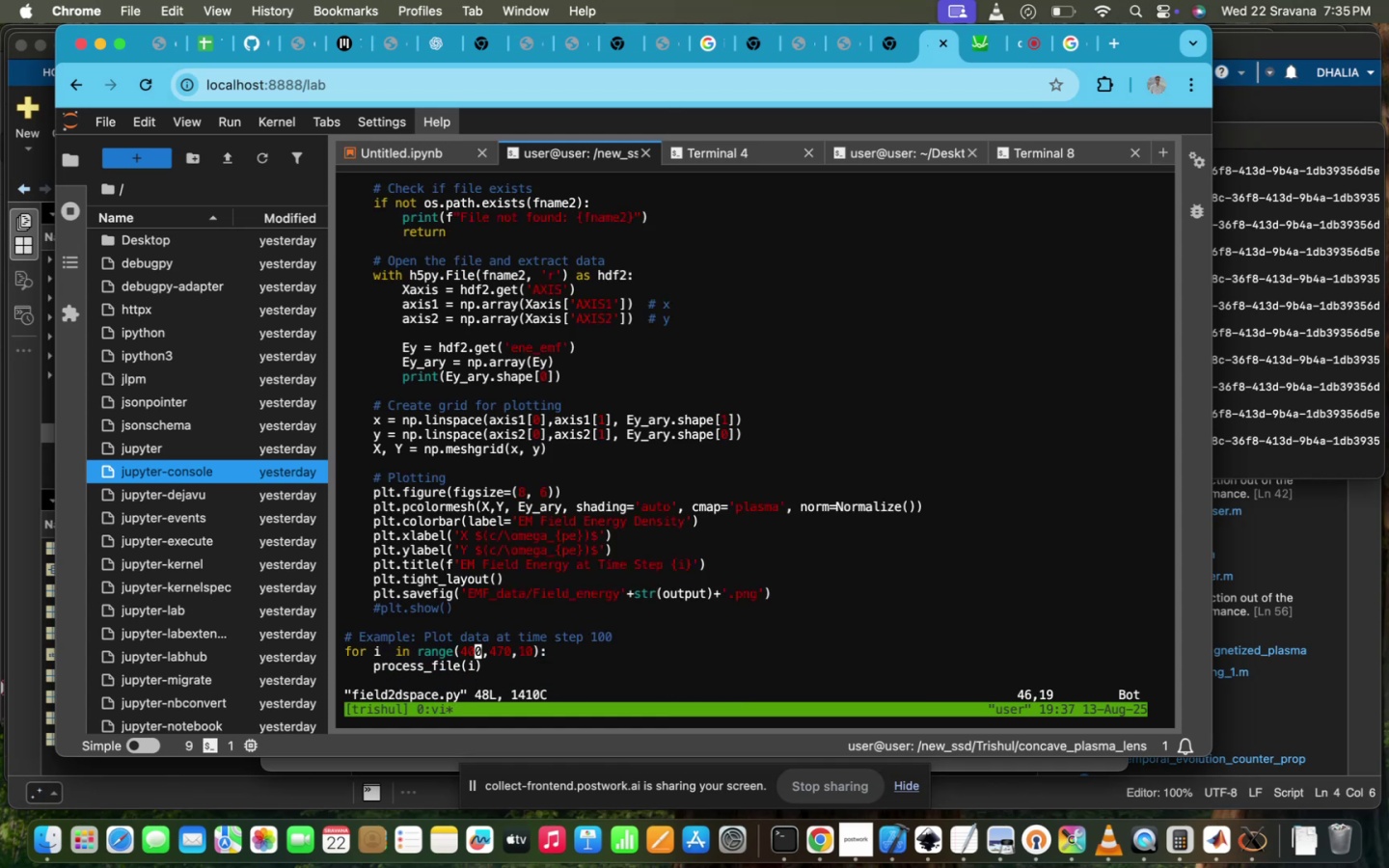 
type(i)
key(Backspace)
key(Backspace)
key(Escape)
key(Escape)
type(:Wq!)
key(Backspace)
key(Backspace)
key(Backspace)
type(wq!ls)
 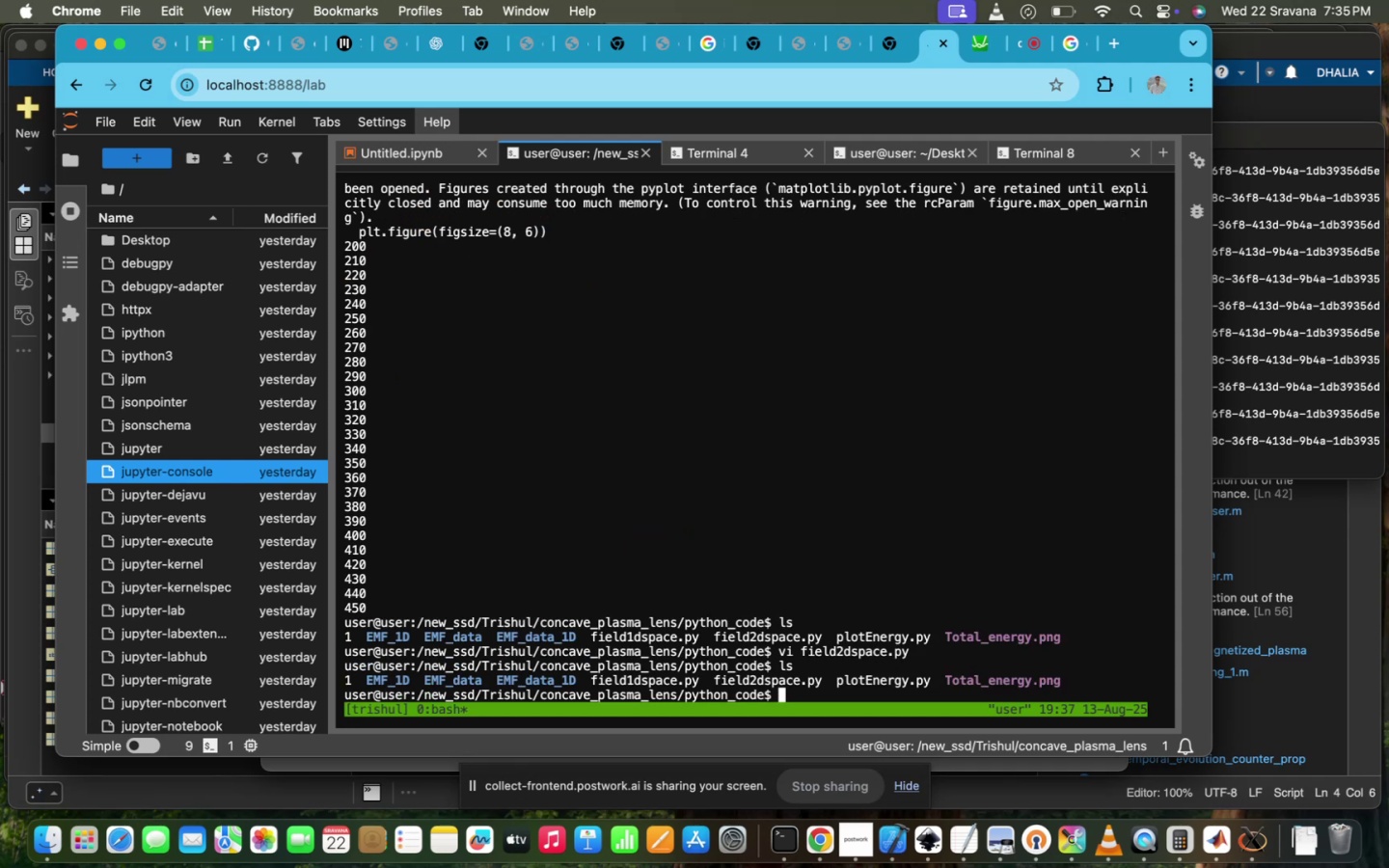 
 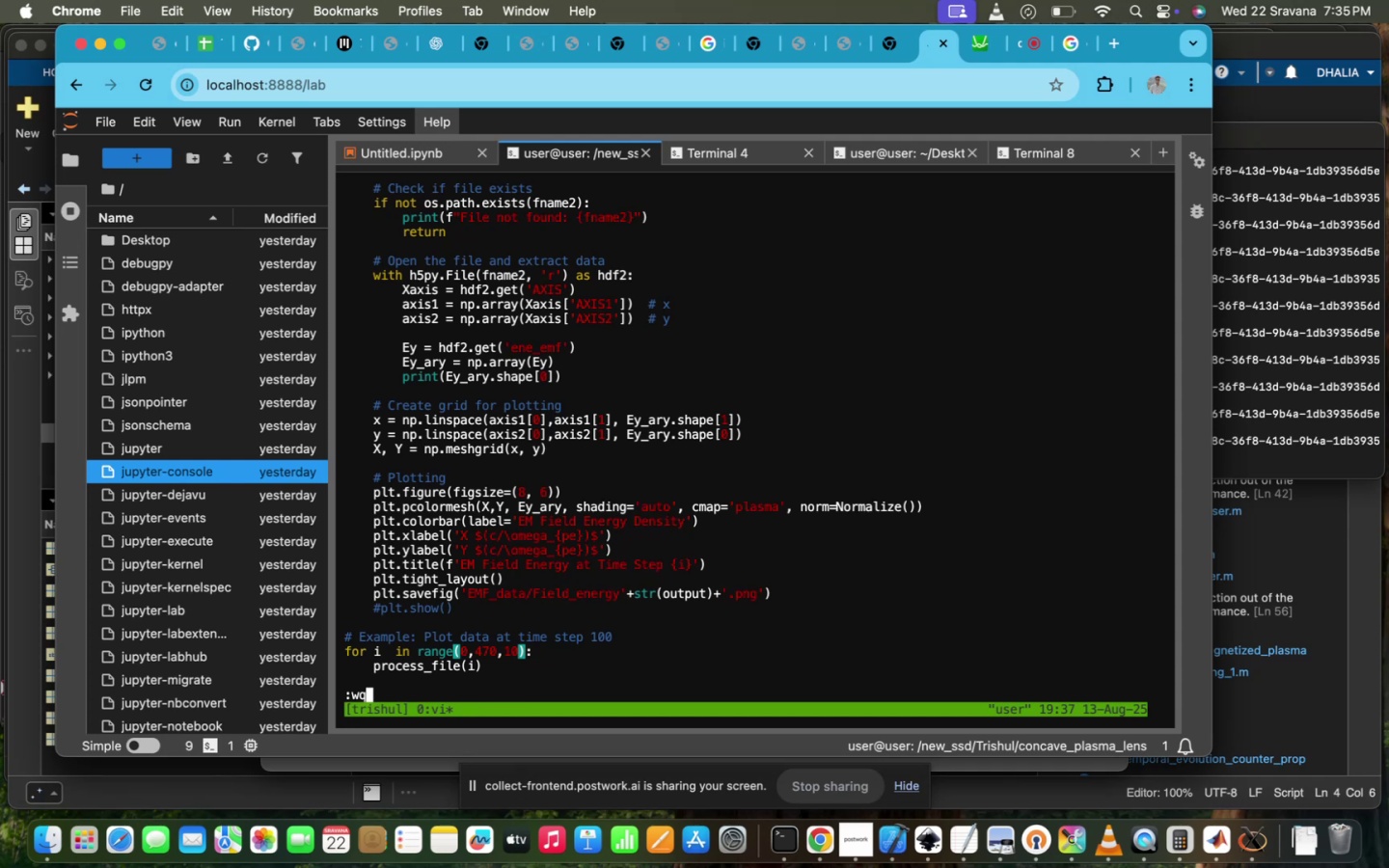 
hold_key(key=Enter, duration=0.46)
 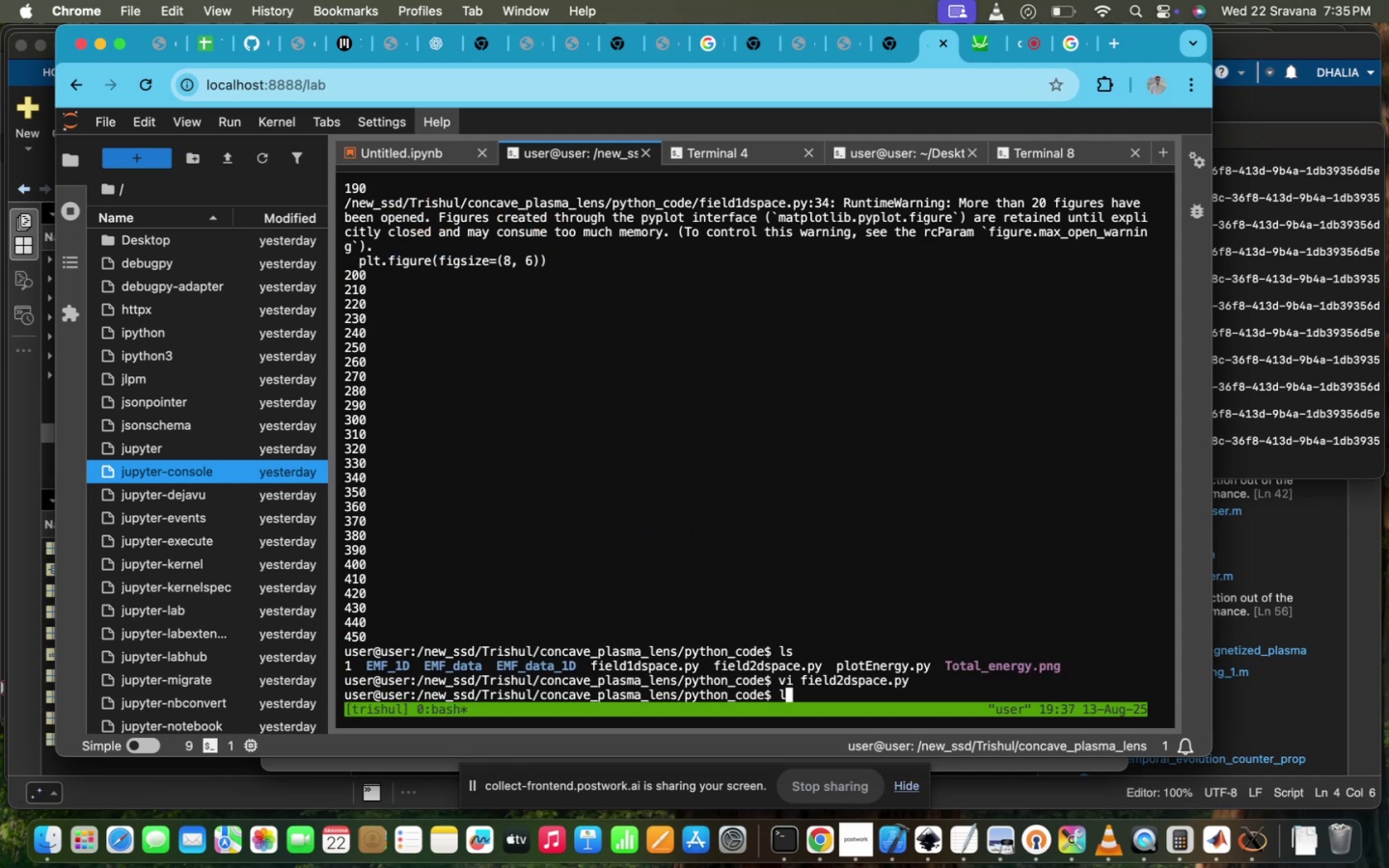 
key(Enter)
 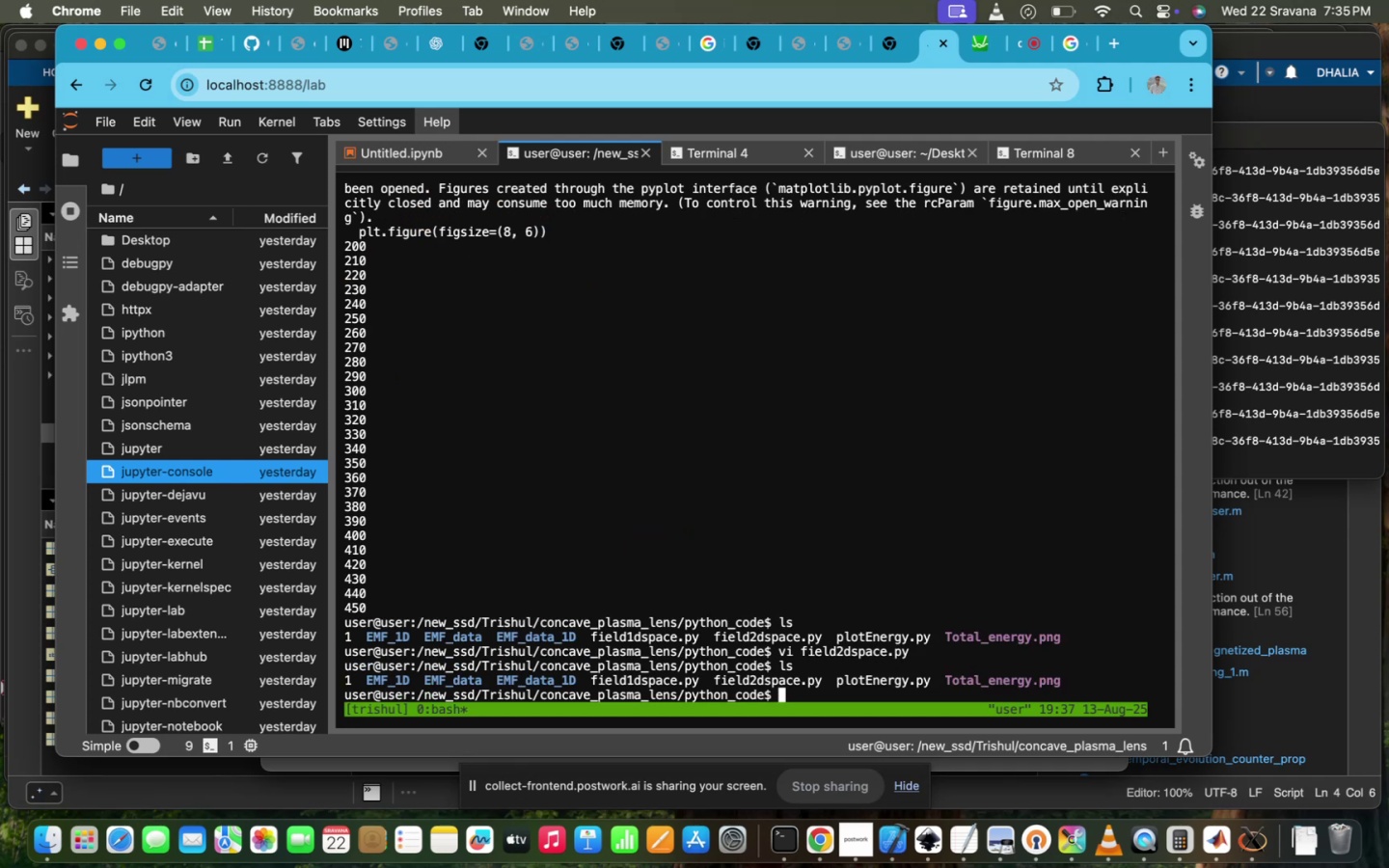 
type(pyth)
key(Tab)
type(3 fi)
key(Tab)
type(2)
 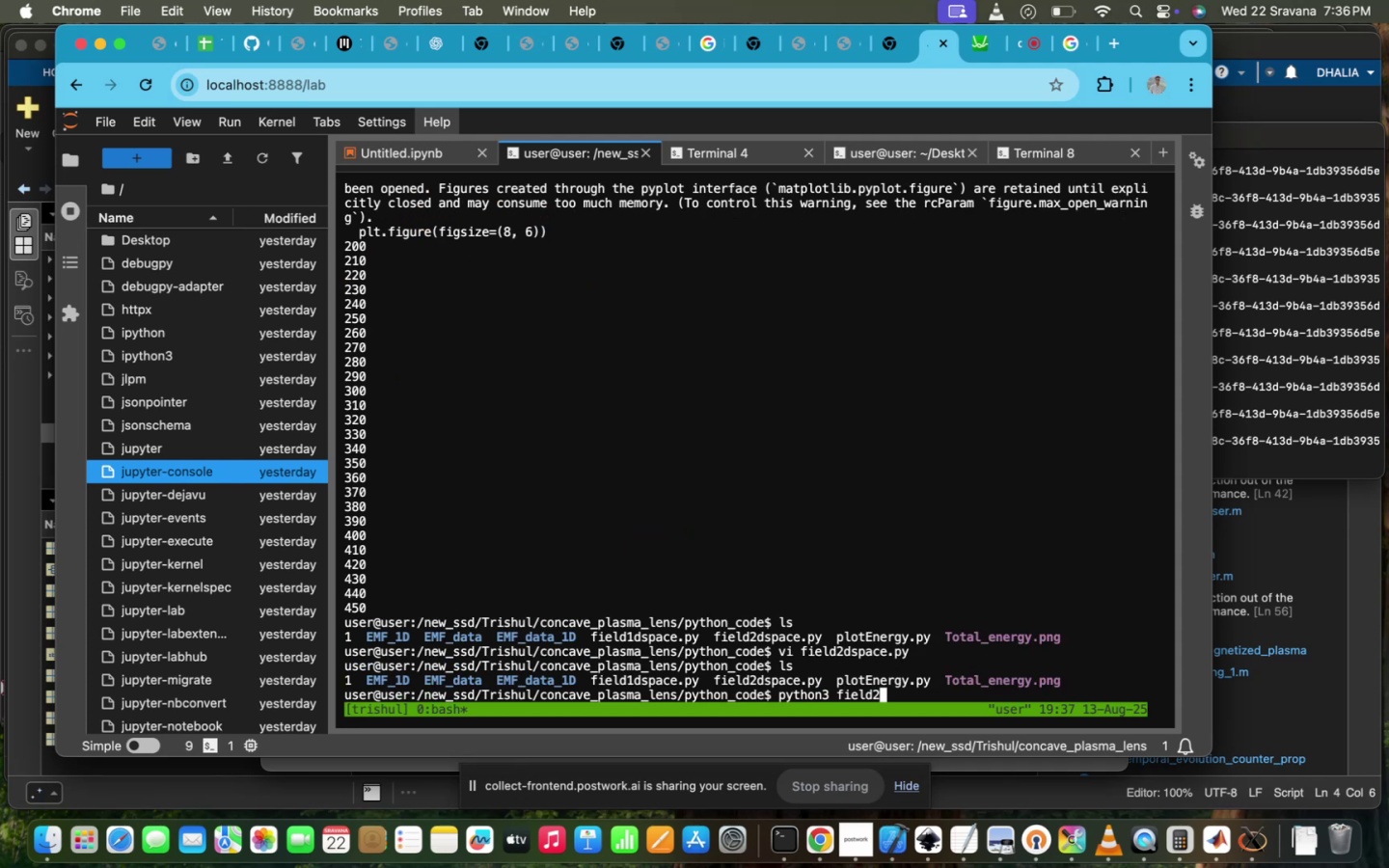 
hold_key(key=Tab, duration=0.32)
 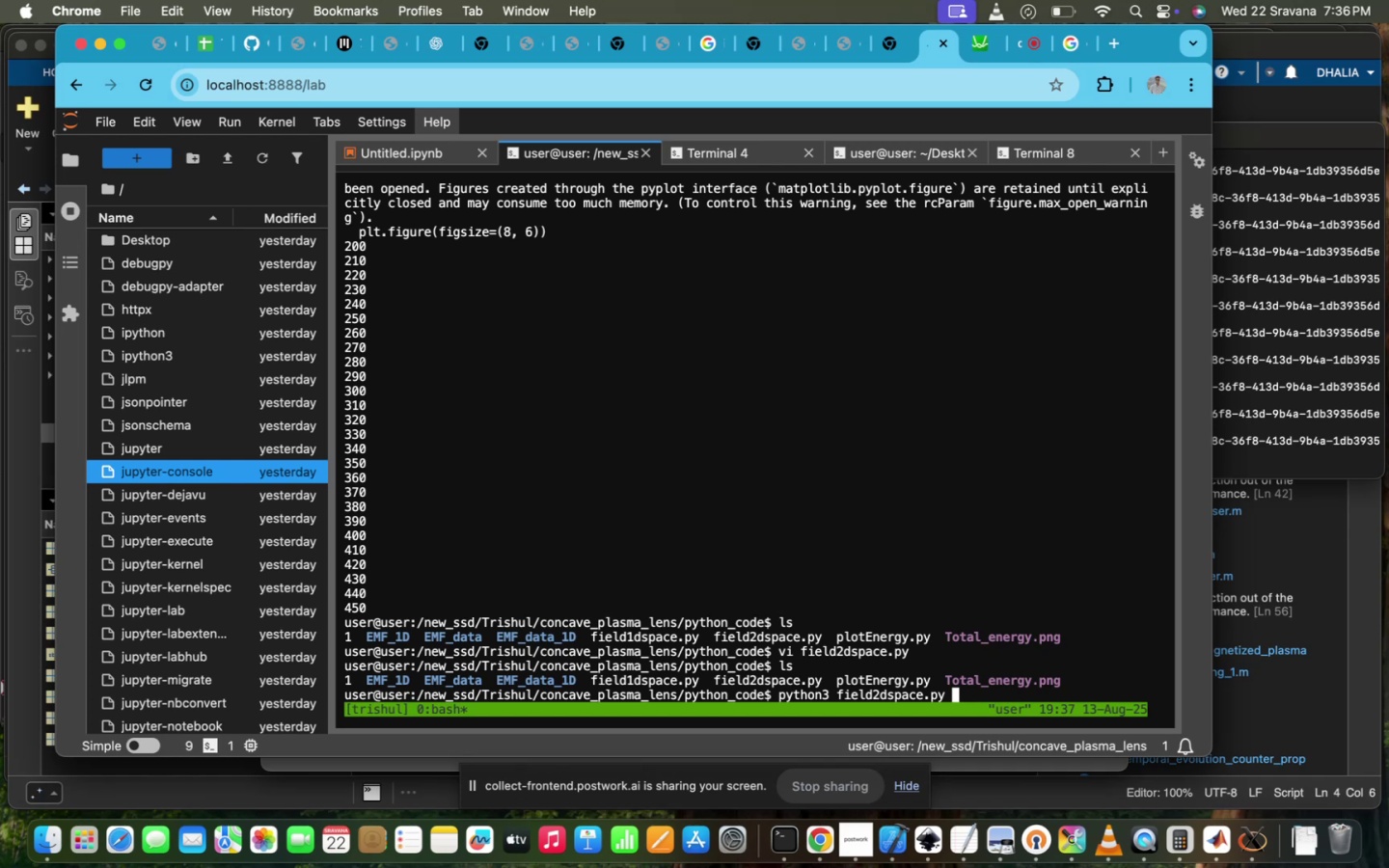 
wait(31.59)
 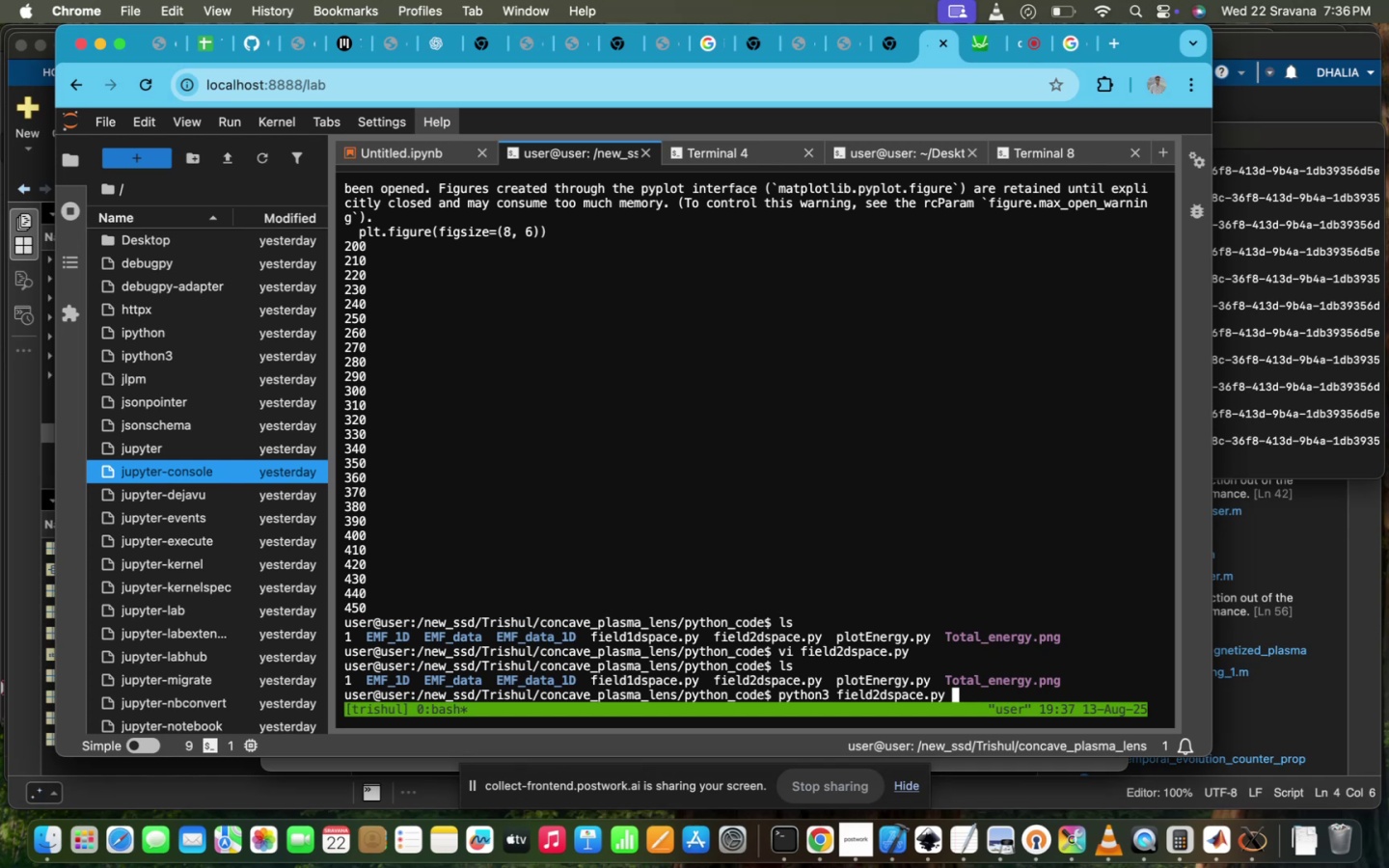 
key(Enter)
 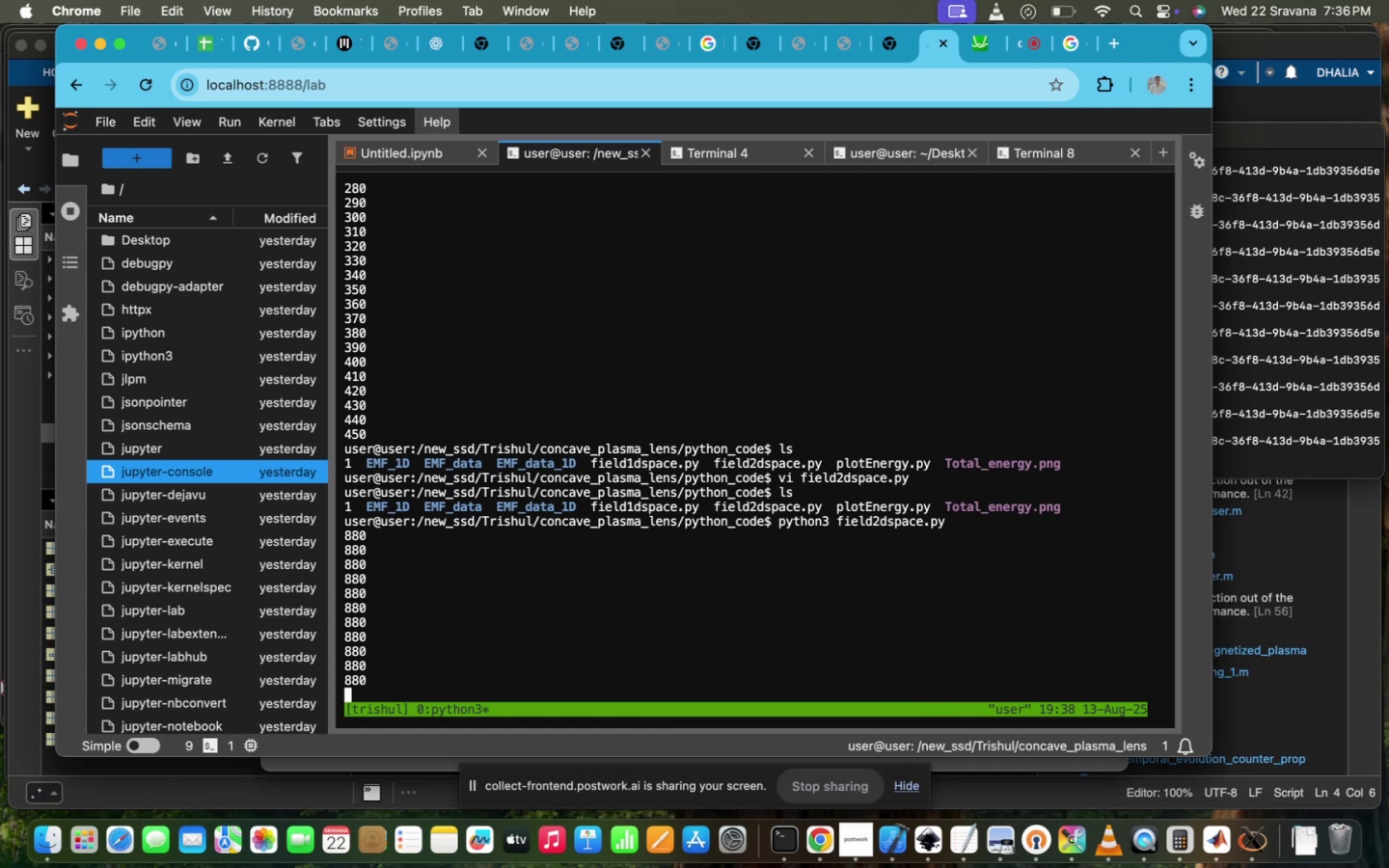 
wait(22.3)
 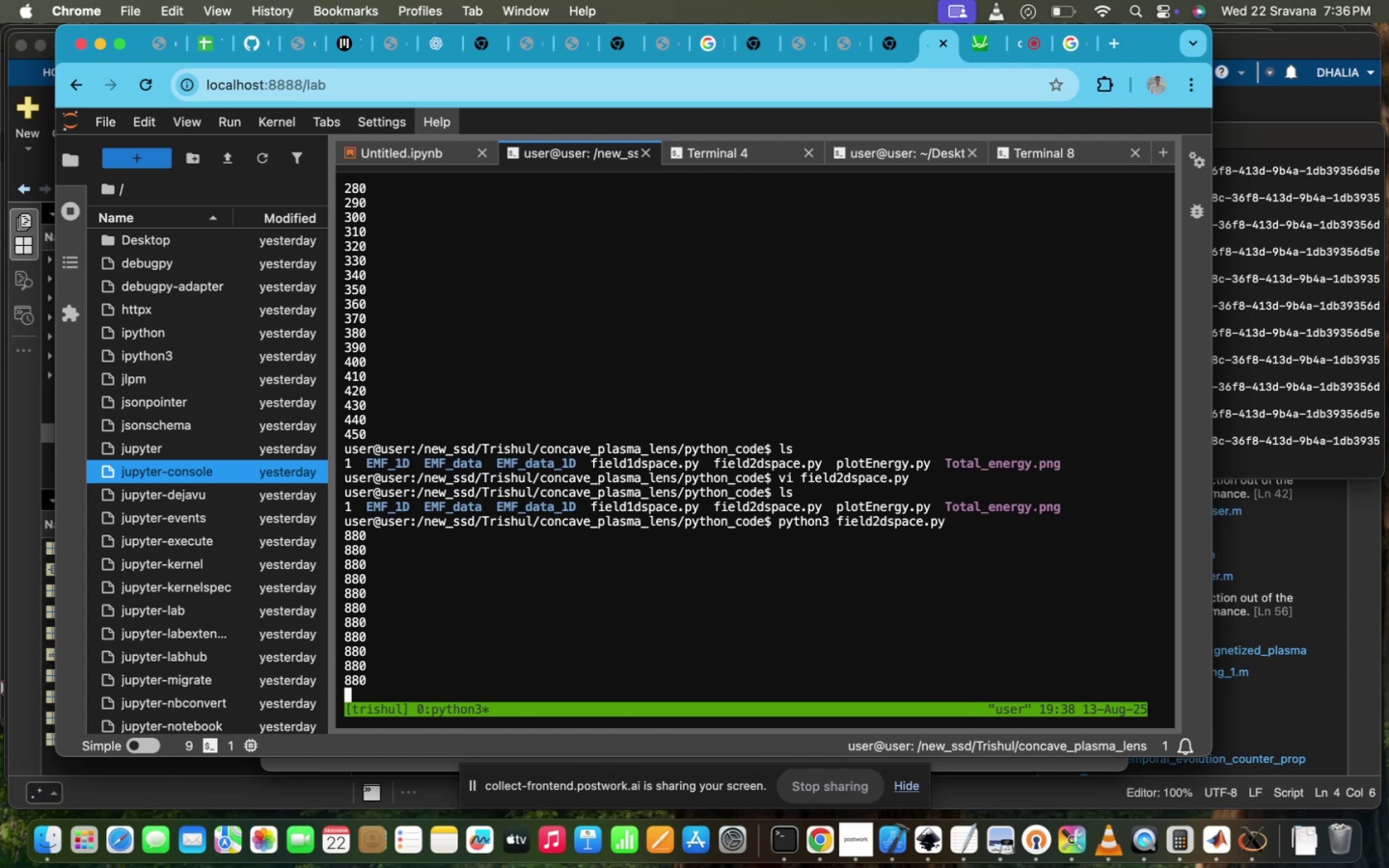 
key(A)
 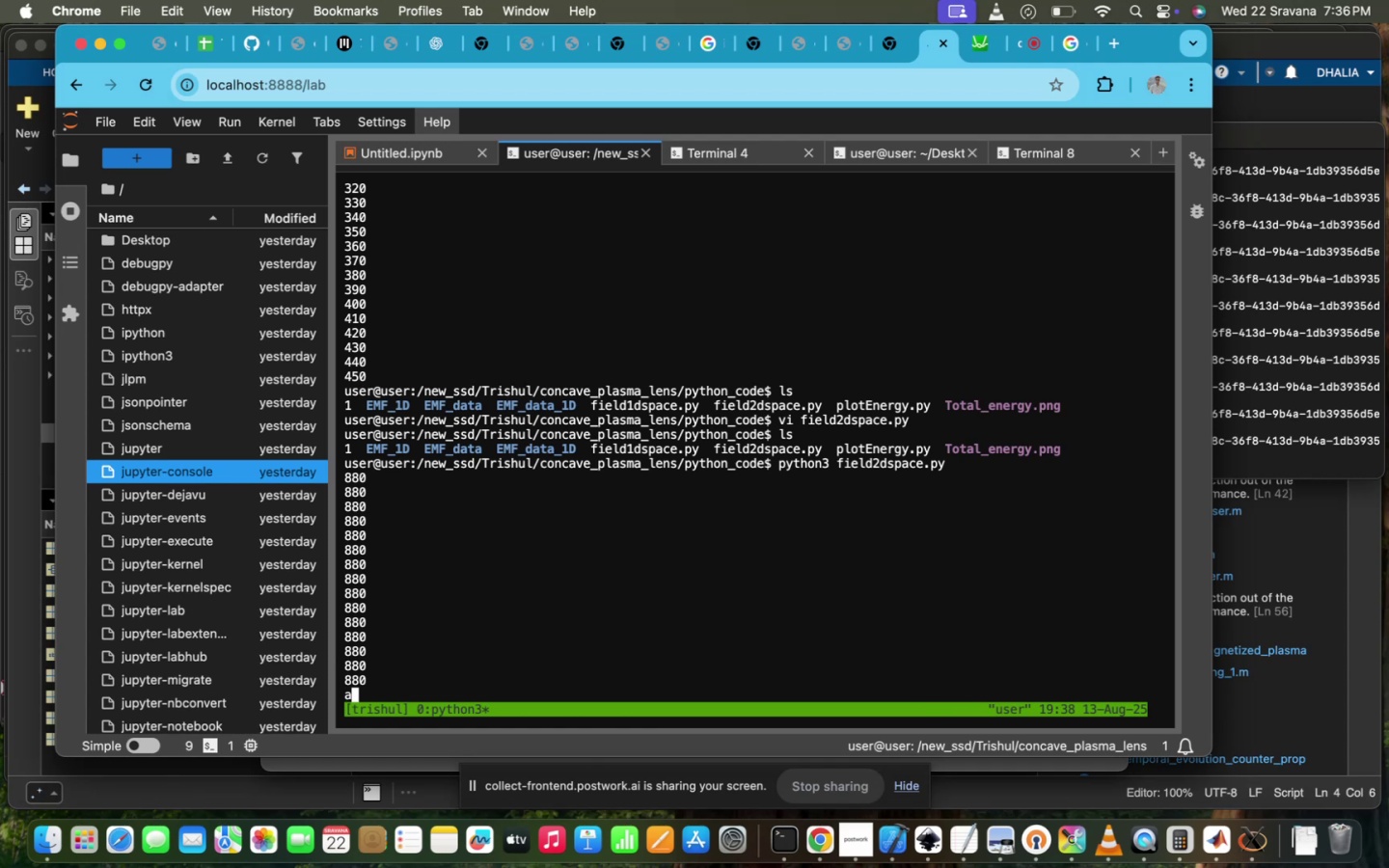 
key(Backspace)
 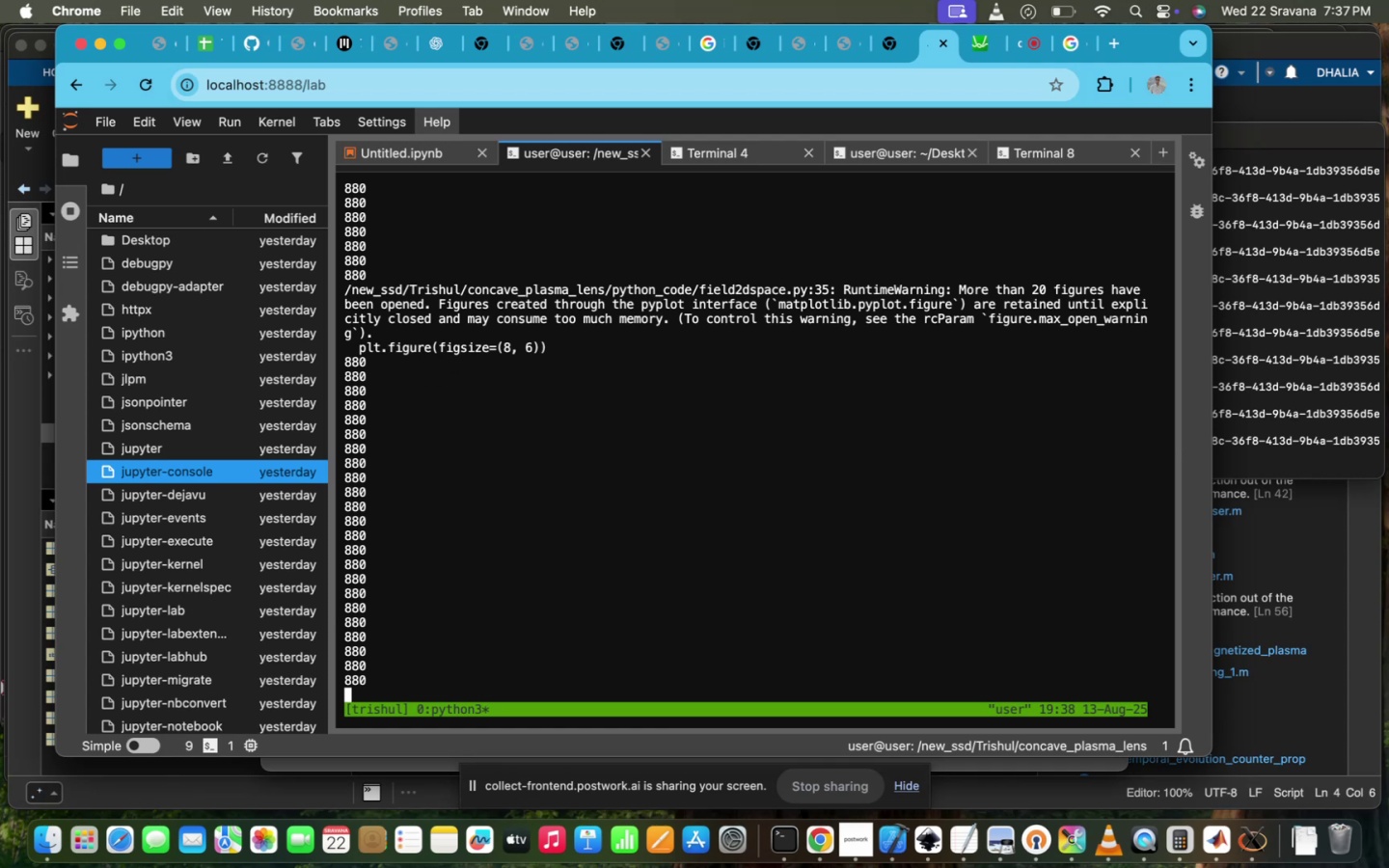 
wait(41.19)
 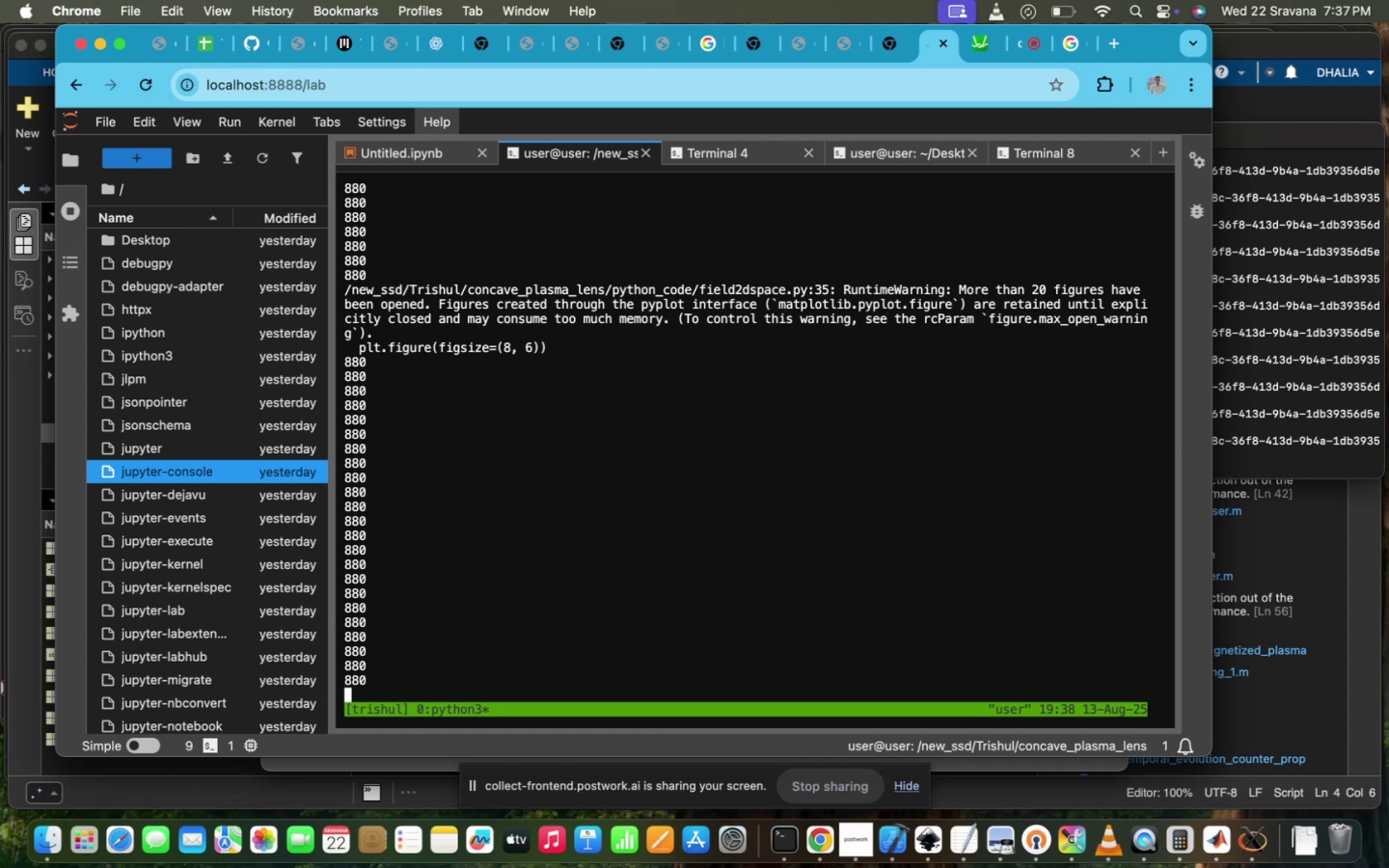 
left_click([736, 157])
 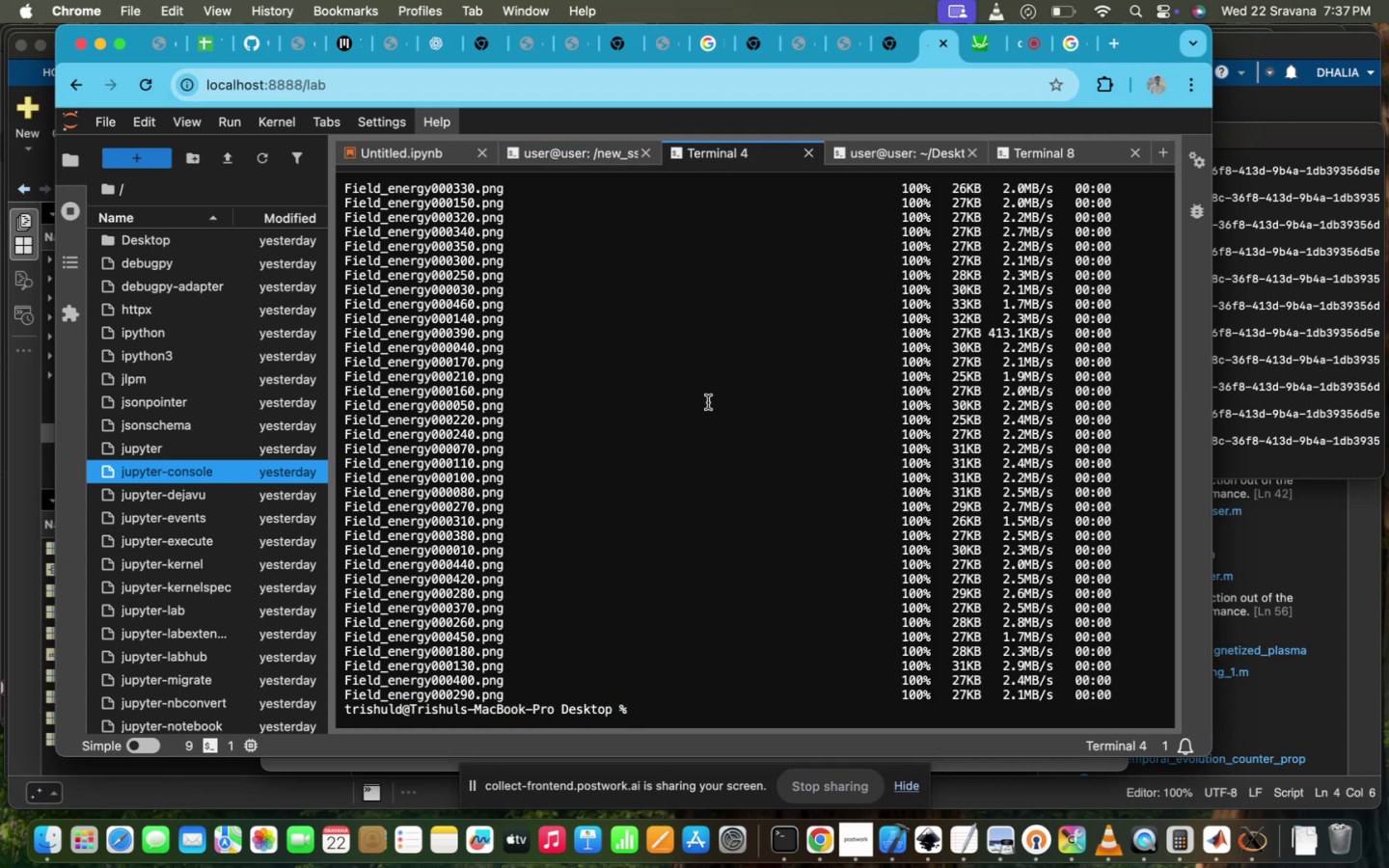 
key(ArrowUp)
 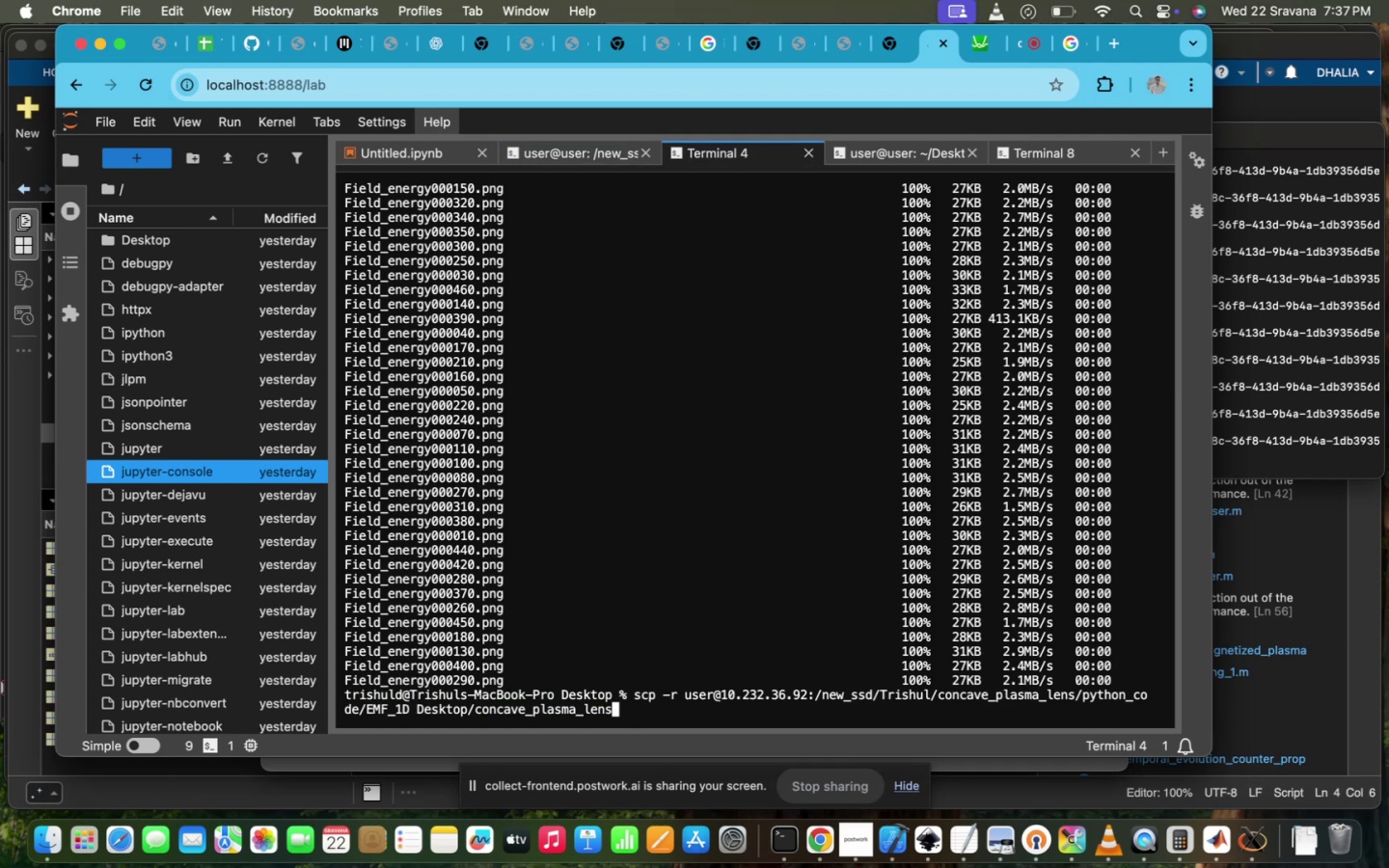 
key(Enter)
 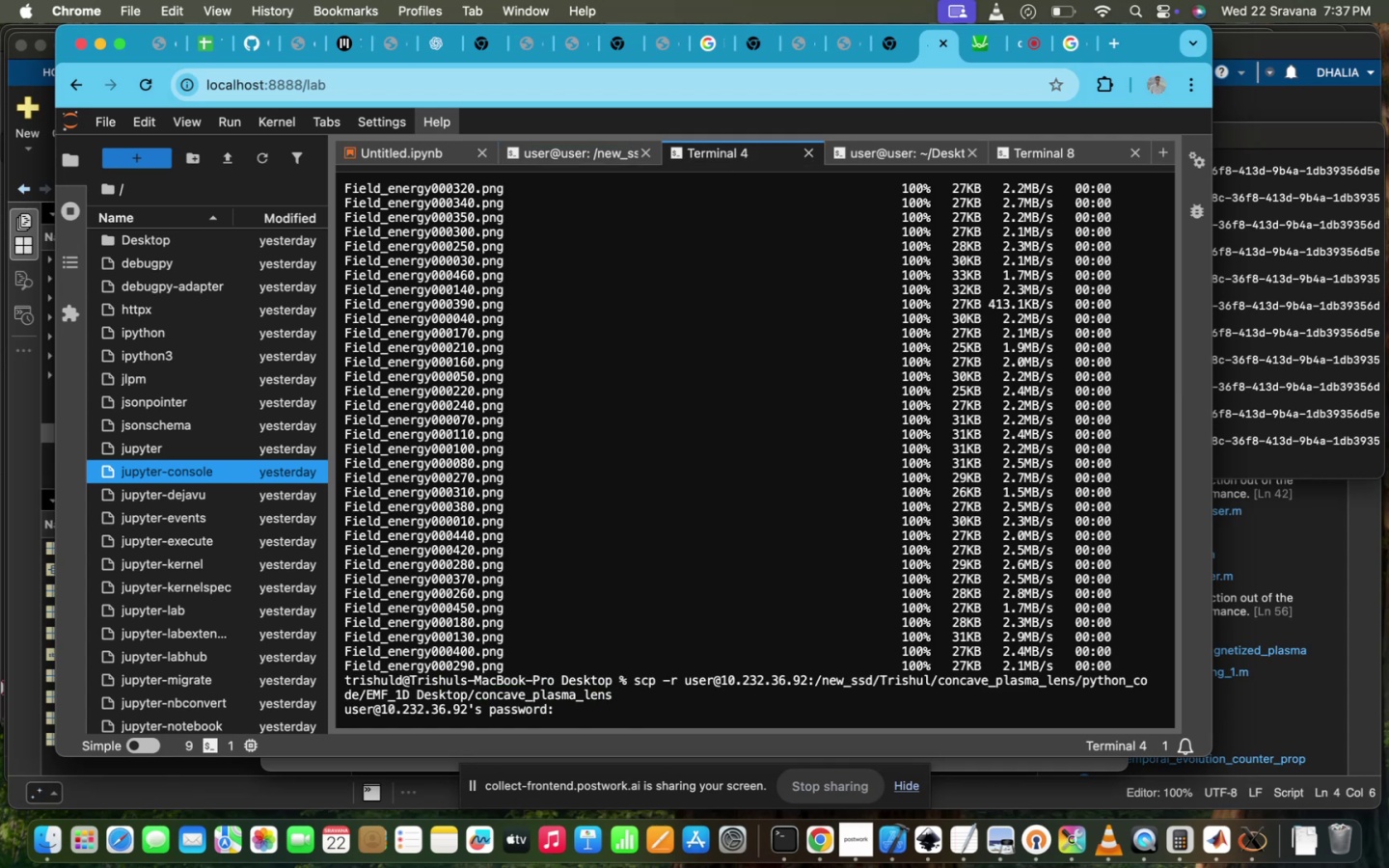 
key(ArrowUp)
 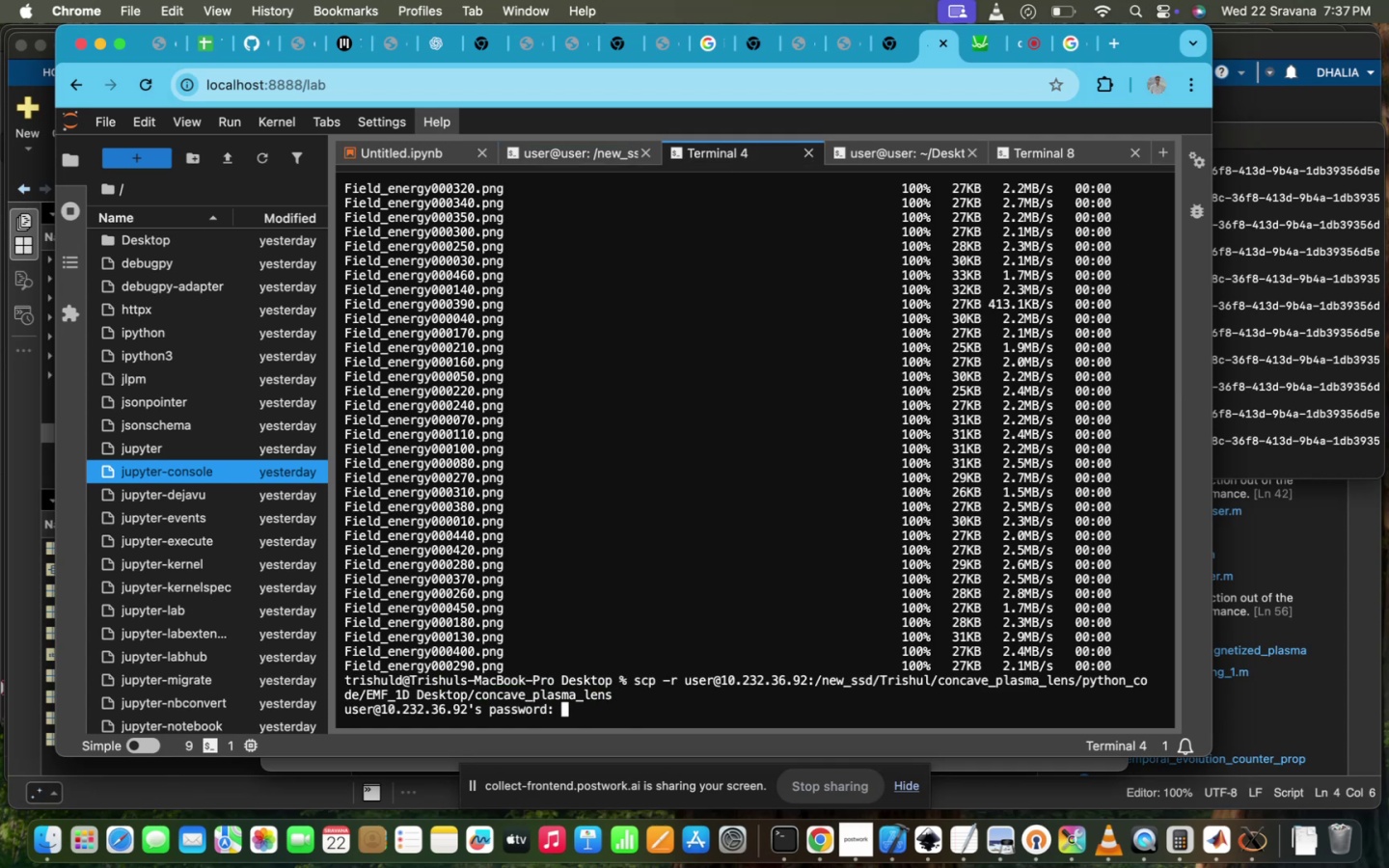 
key(ArrowUp)
 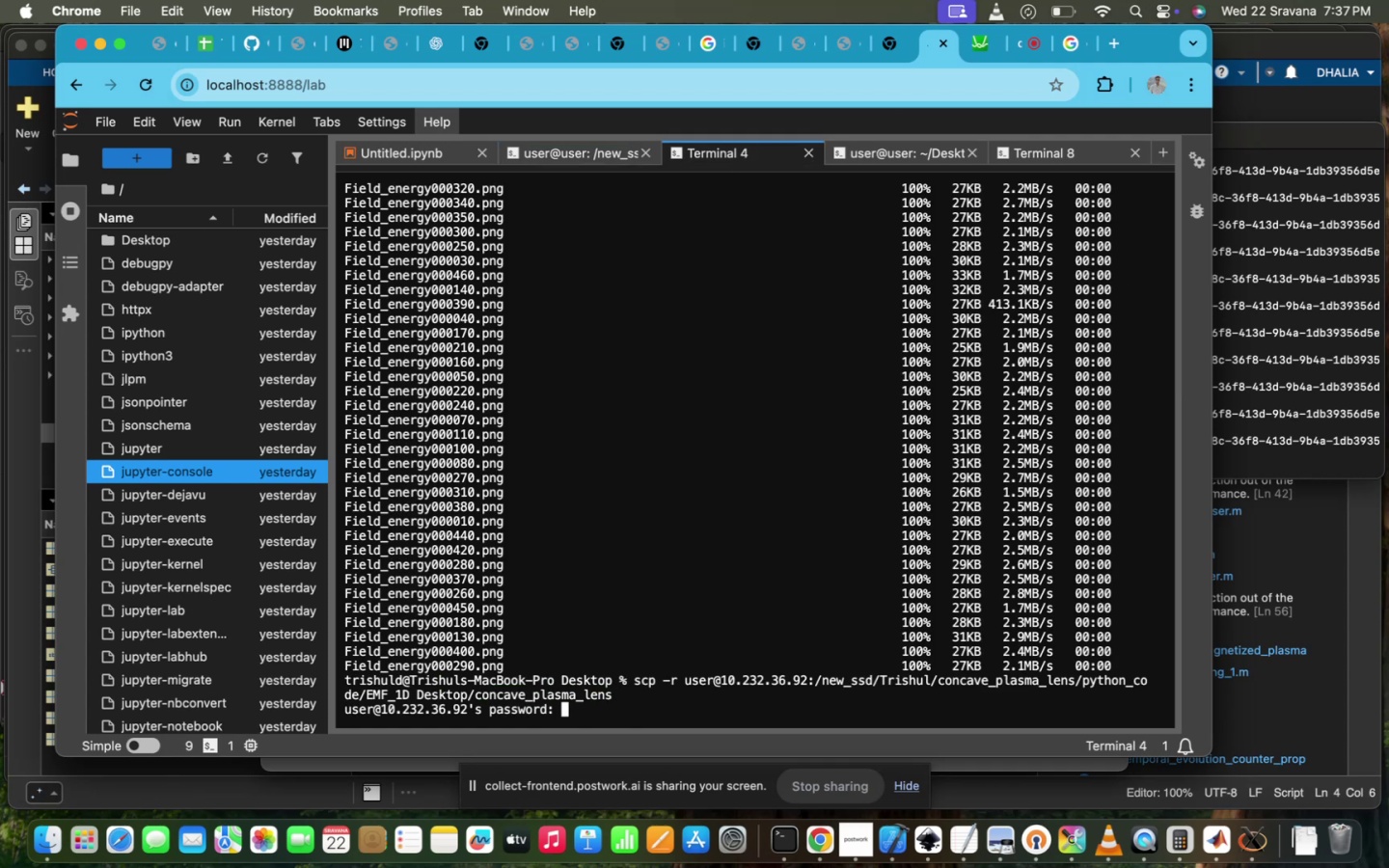 
key(ArrowUp)
 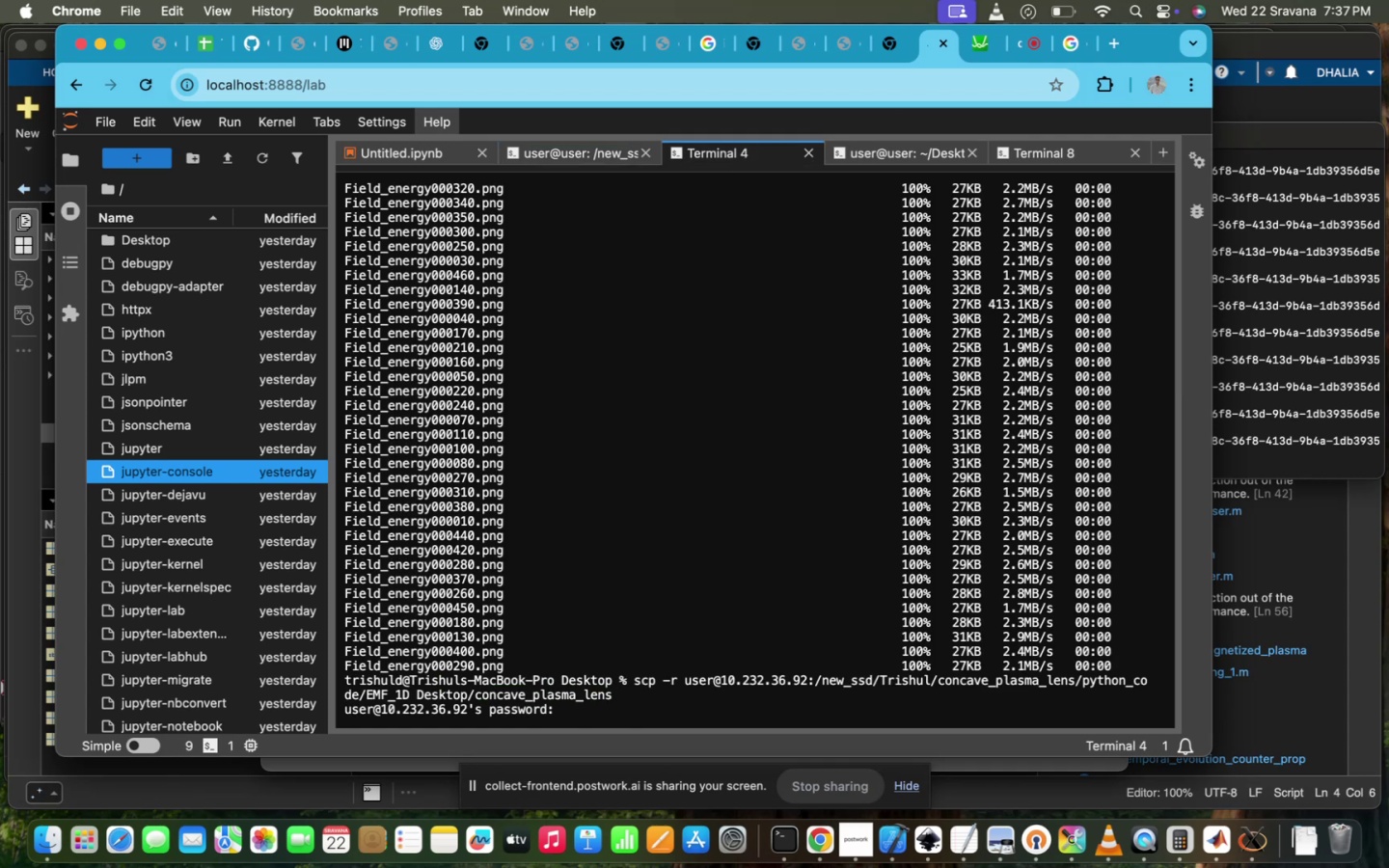 
key(ArrowUp)
 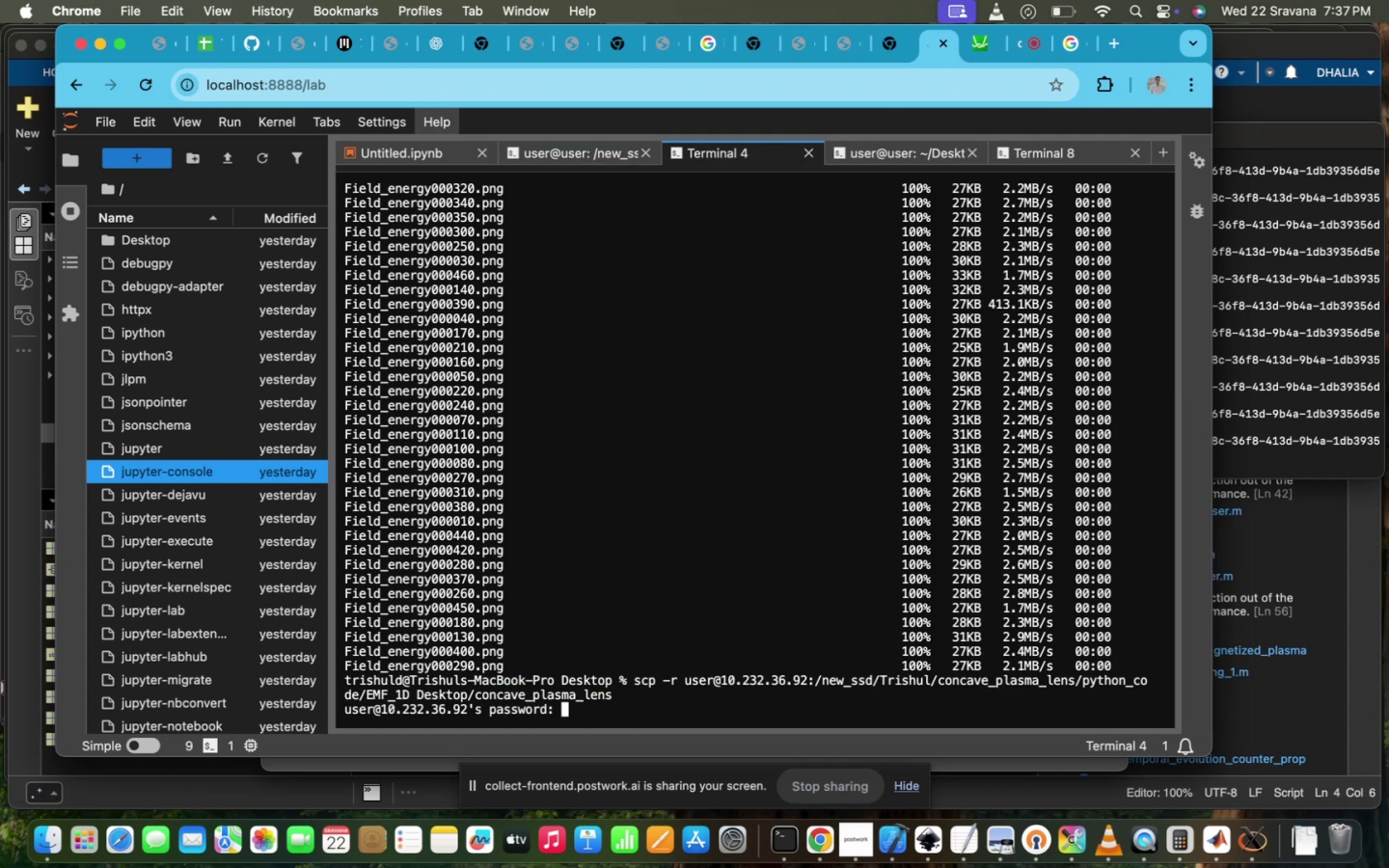 
key(Control+ControlLeft)
 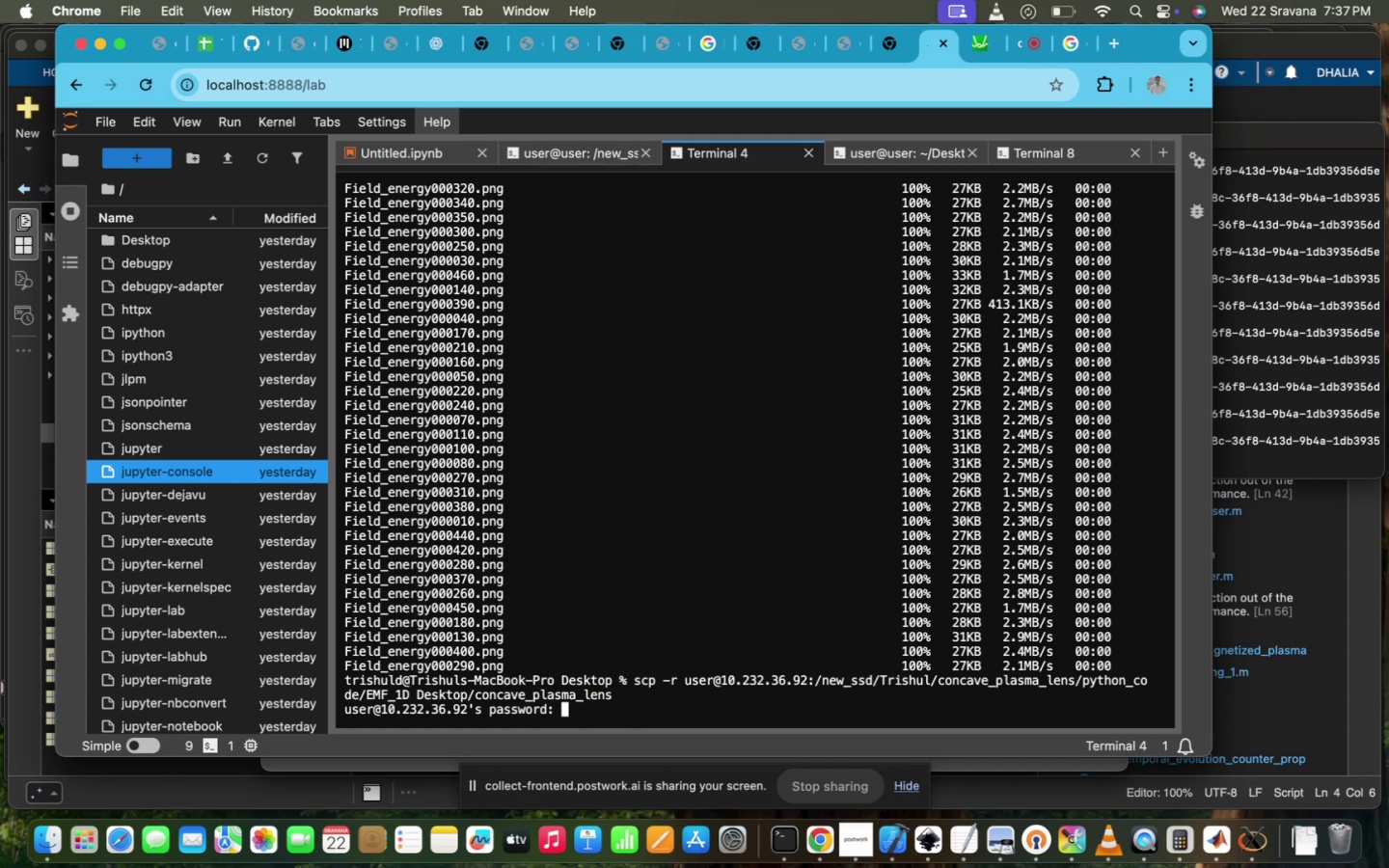 
key(Control+Z)
 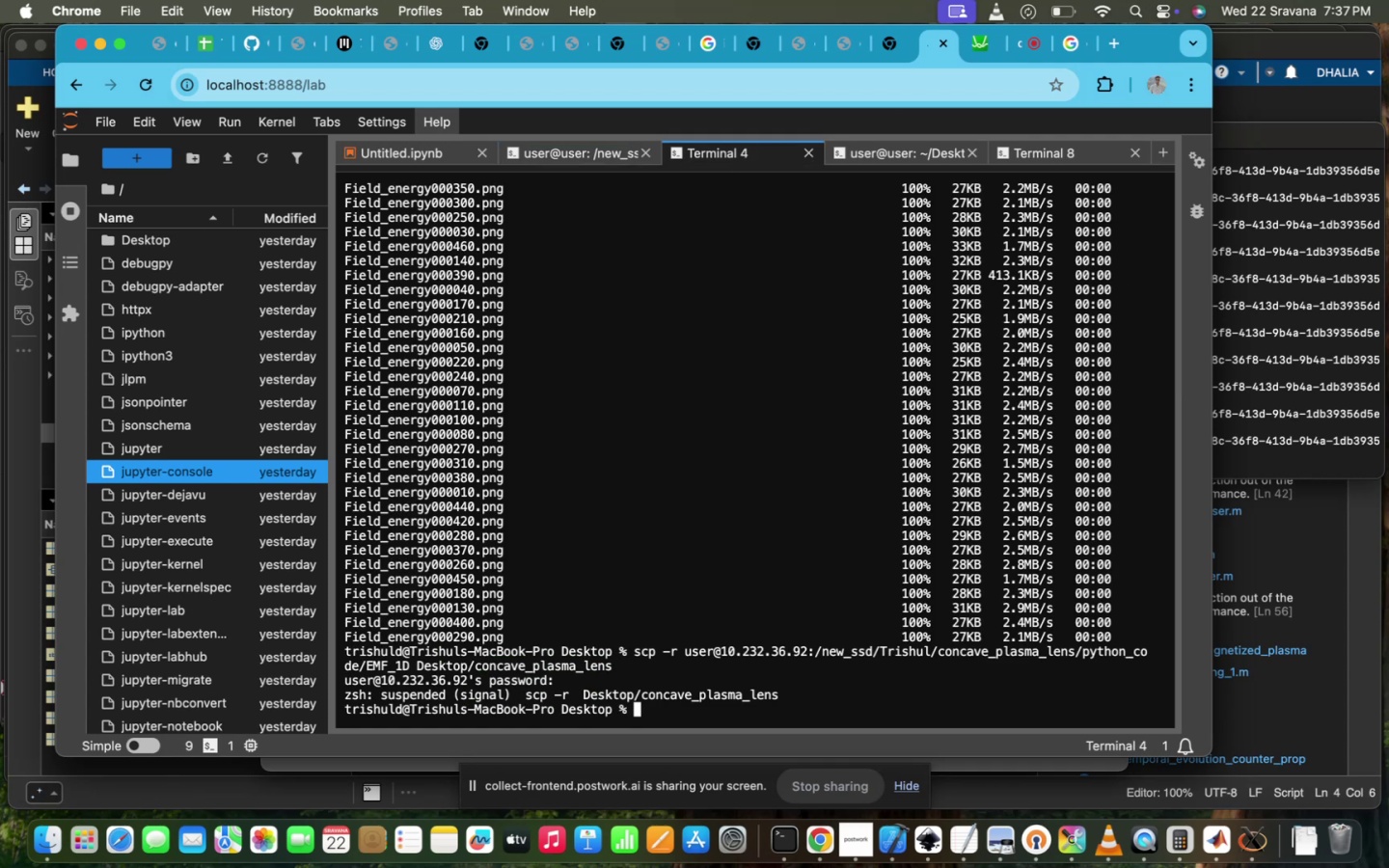 
key(ArrowUp)
 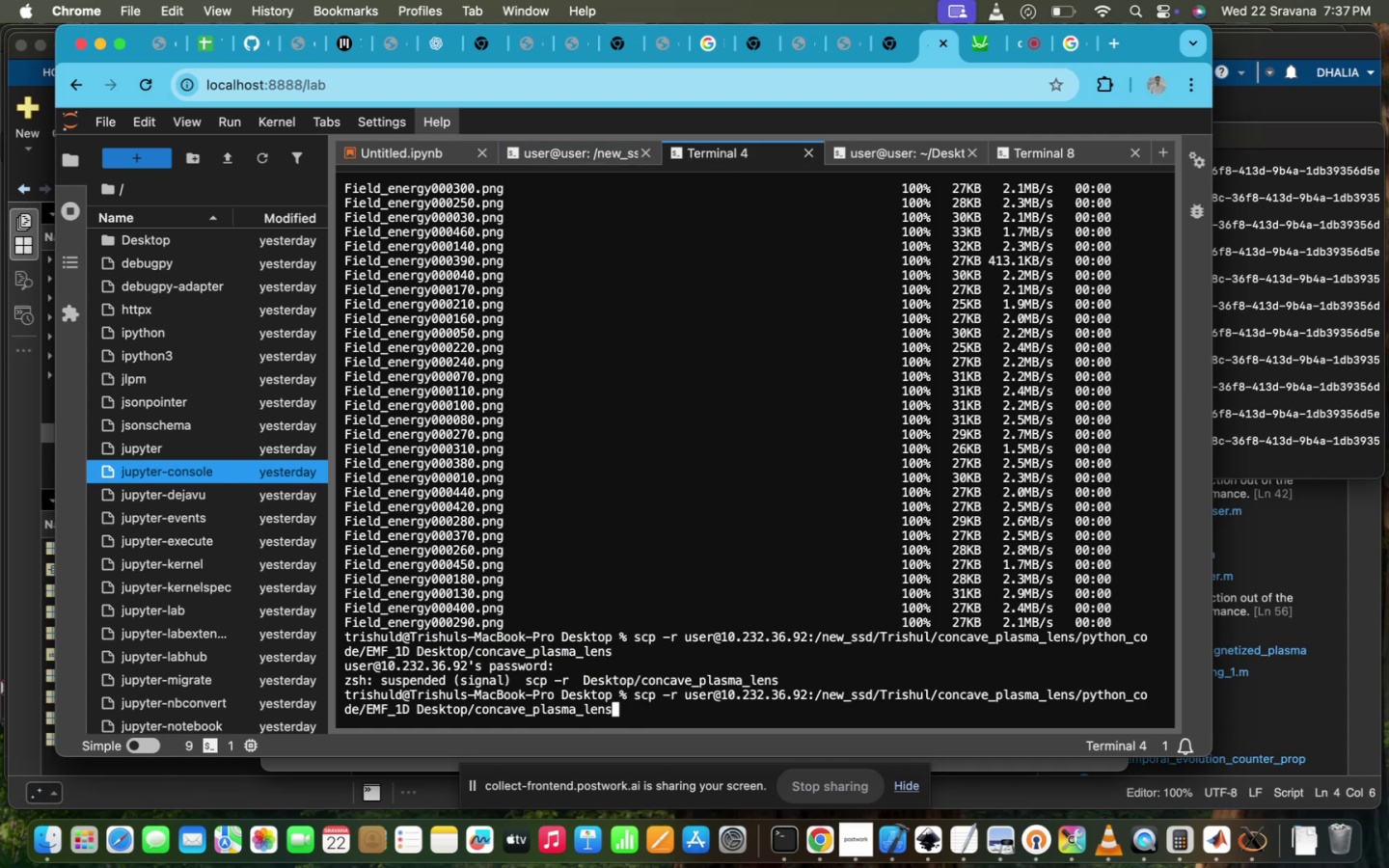 
key(ArrowUp)
 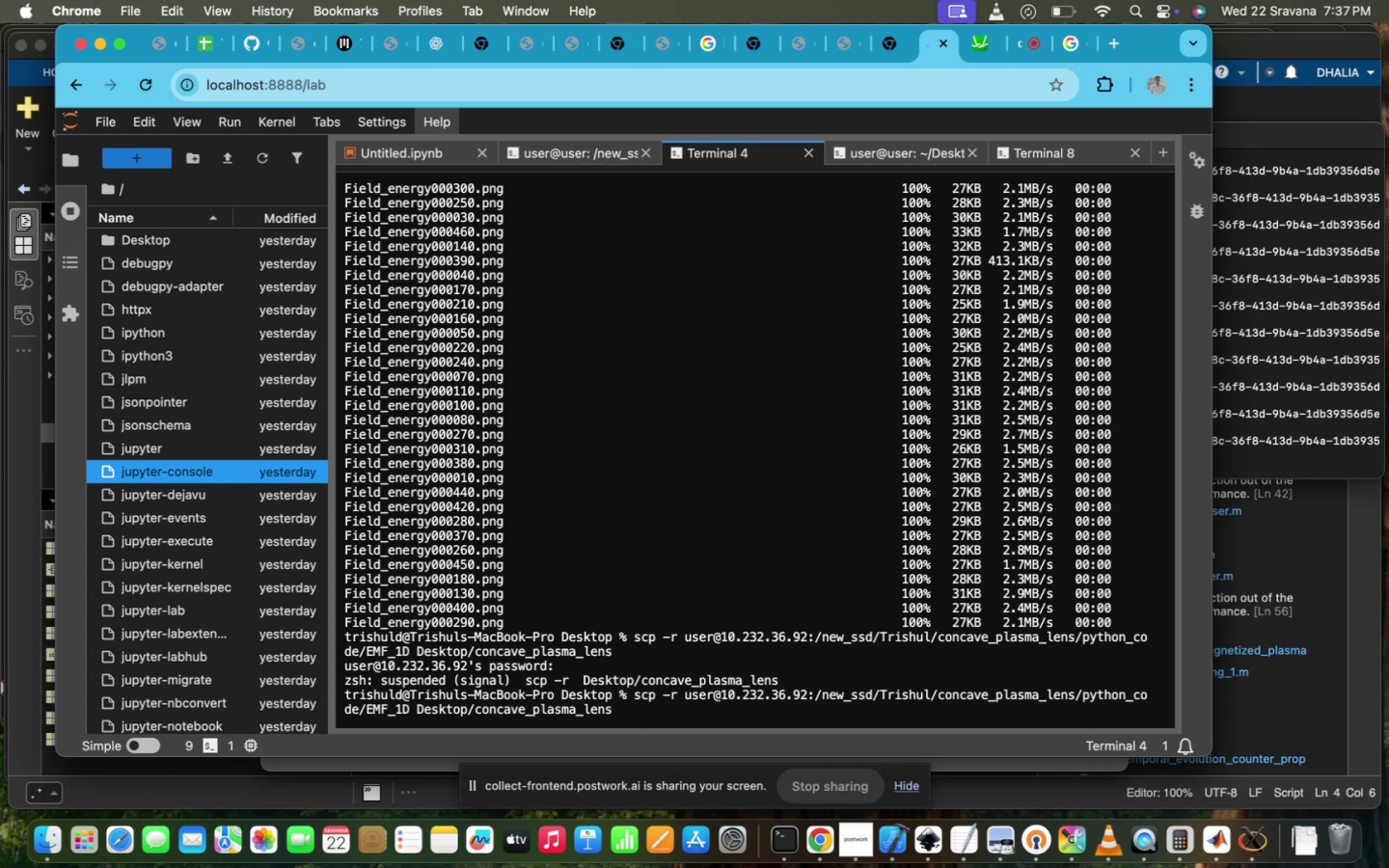 
hold_key(key=ArrowLeft, duration=1.51)
 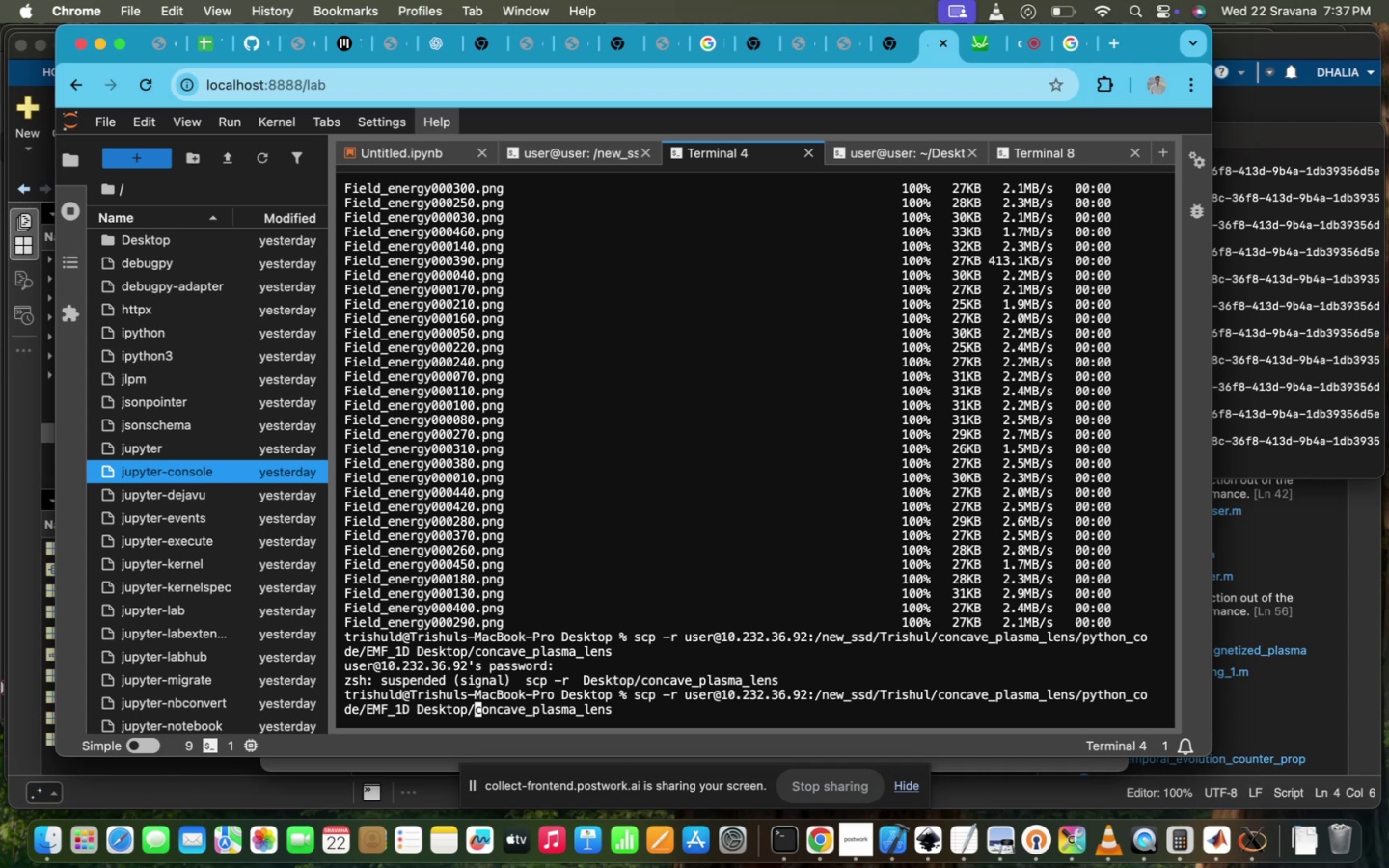 
hold_key(key=ArrowLeft, duration=1.18)
 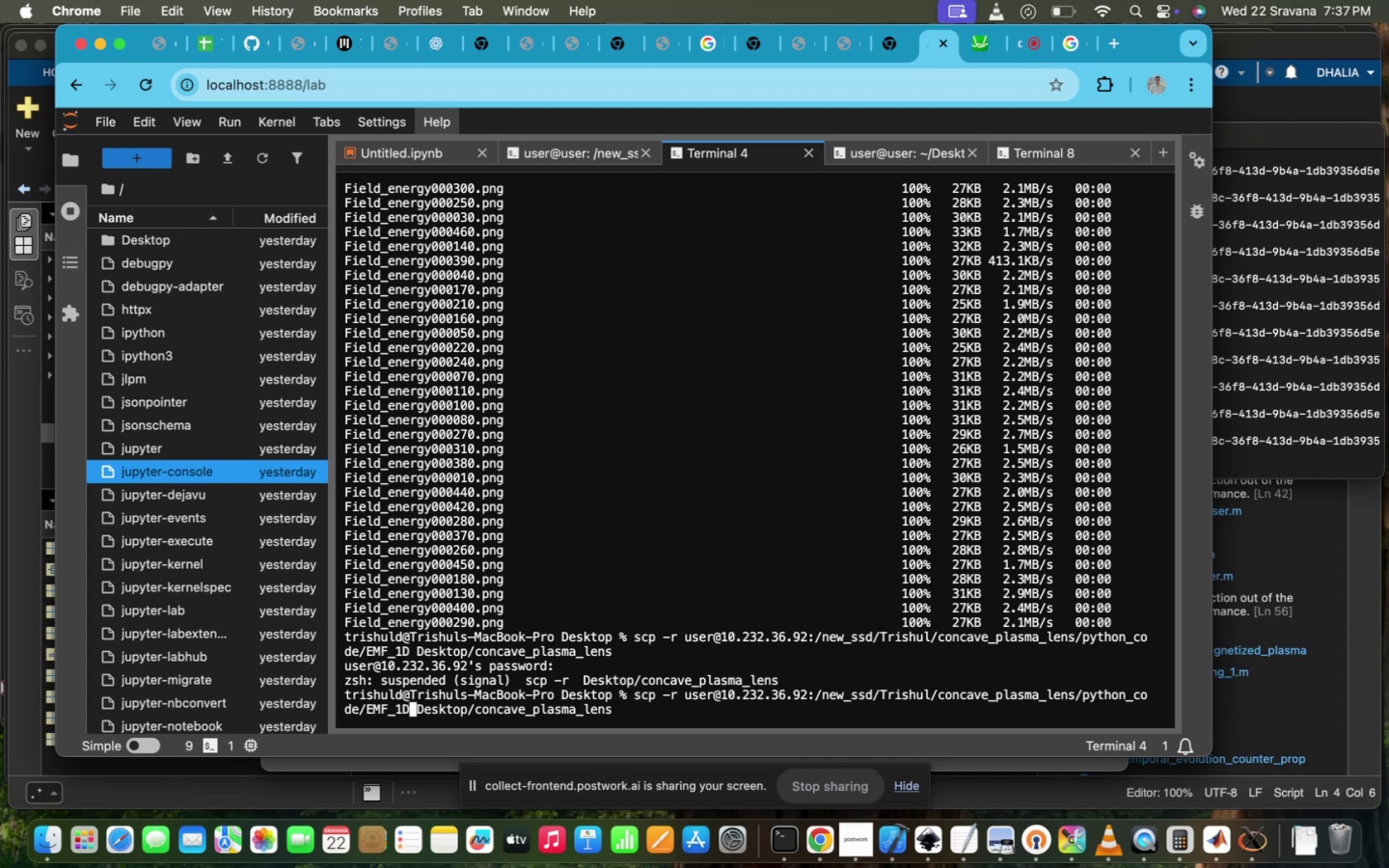 
key(Backspace)
key(Backspace)
type(data)
 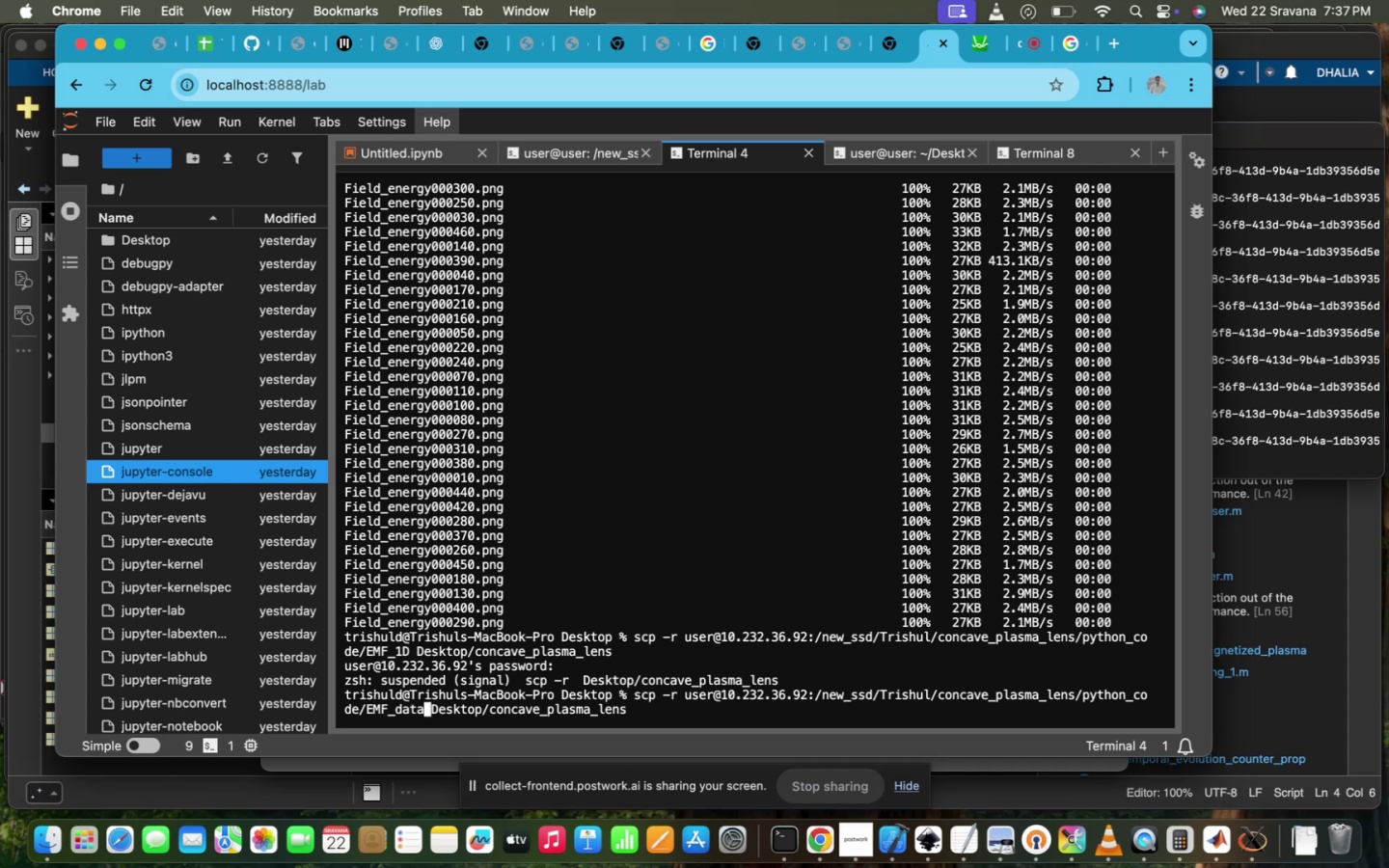 
key(Enter)
 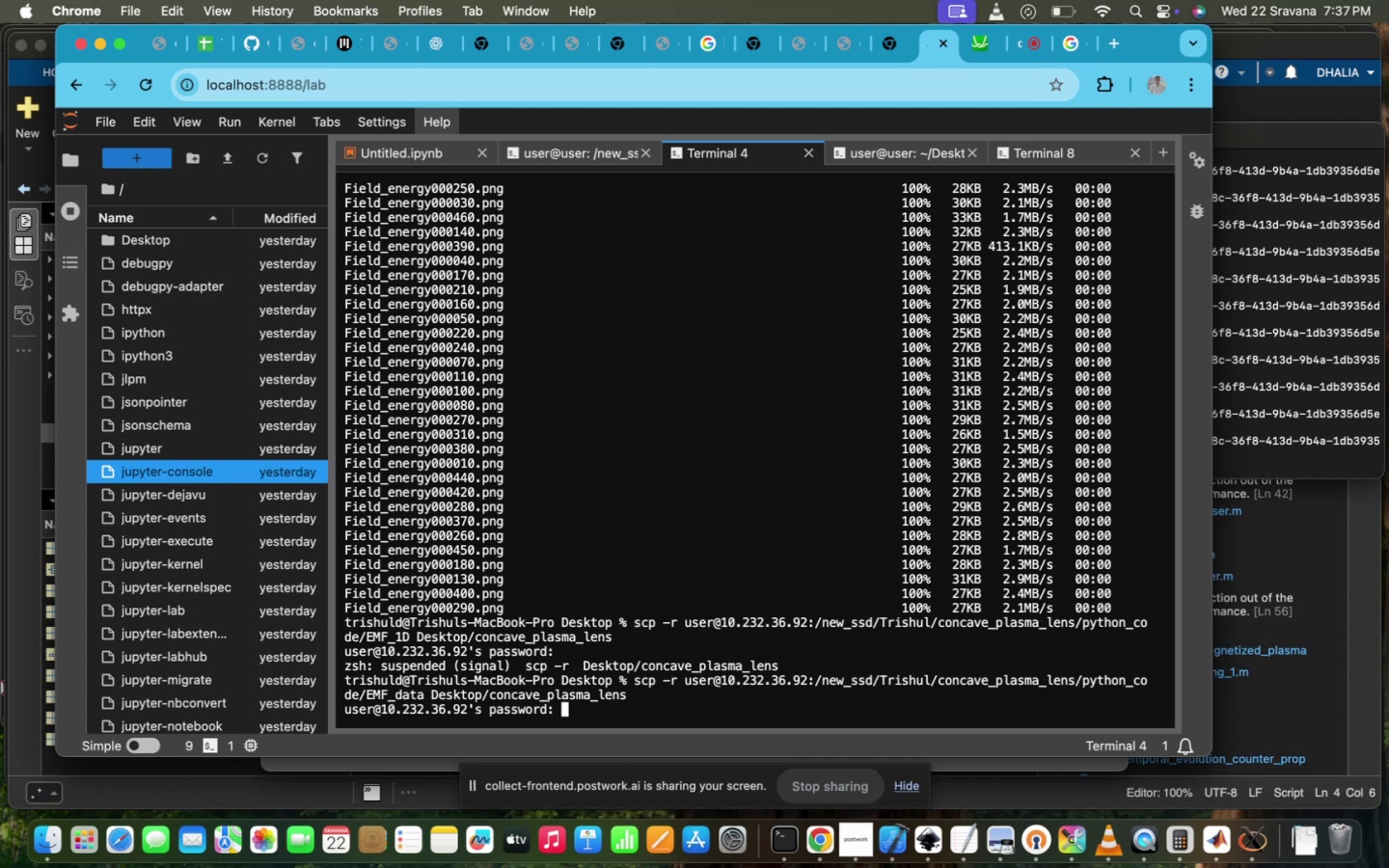 
type(ppl@iitd)
 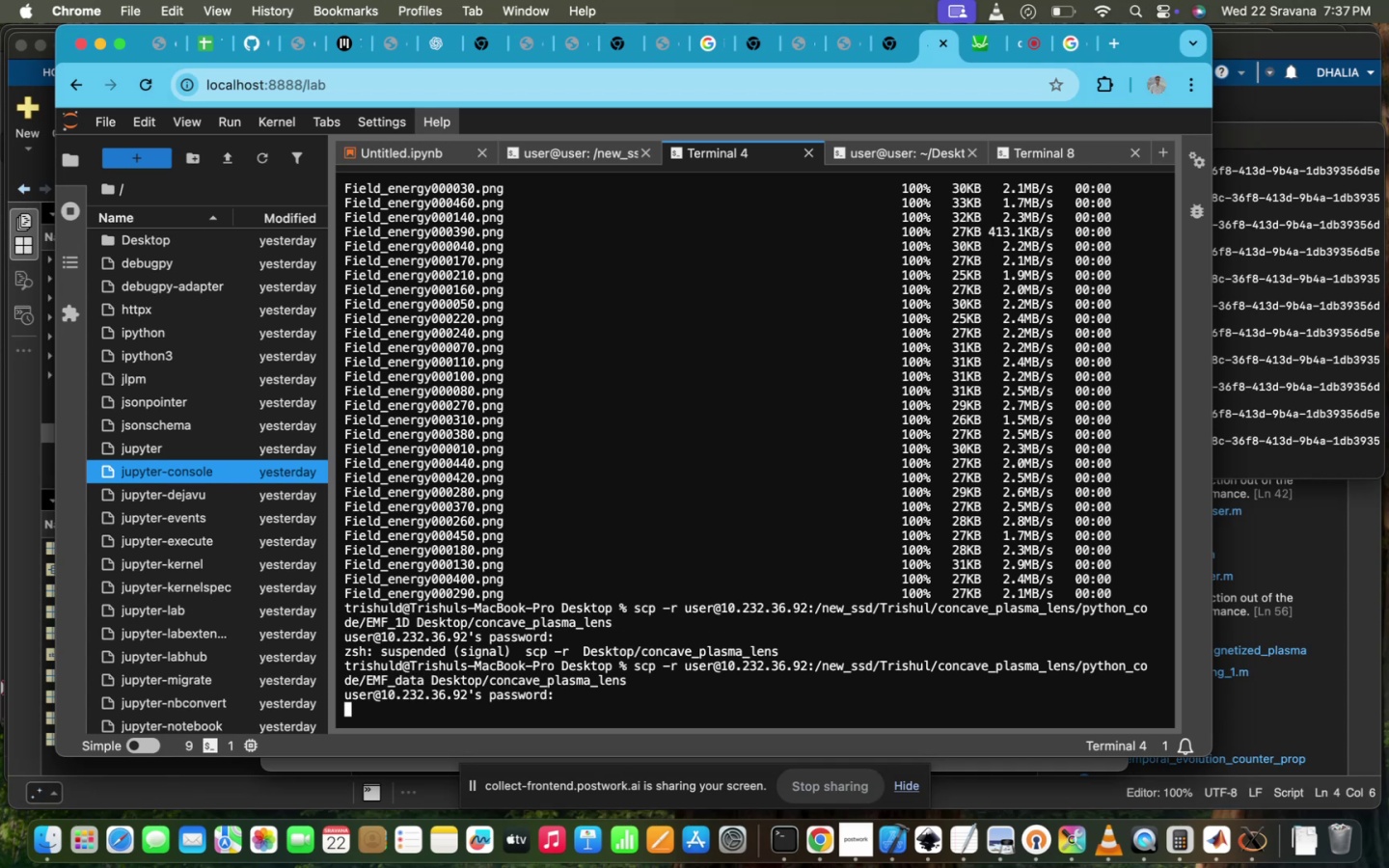 
 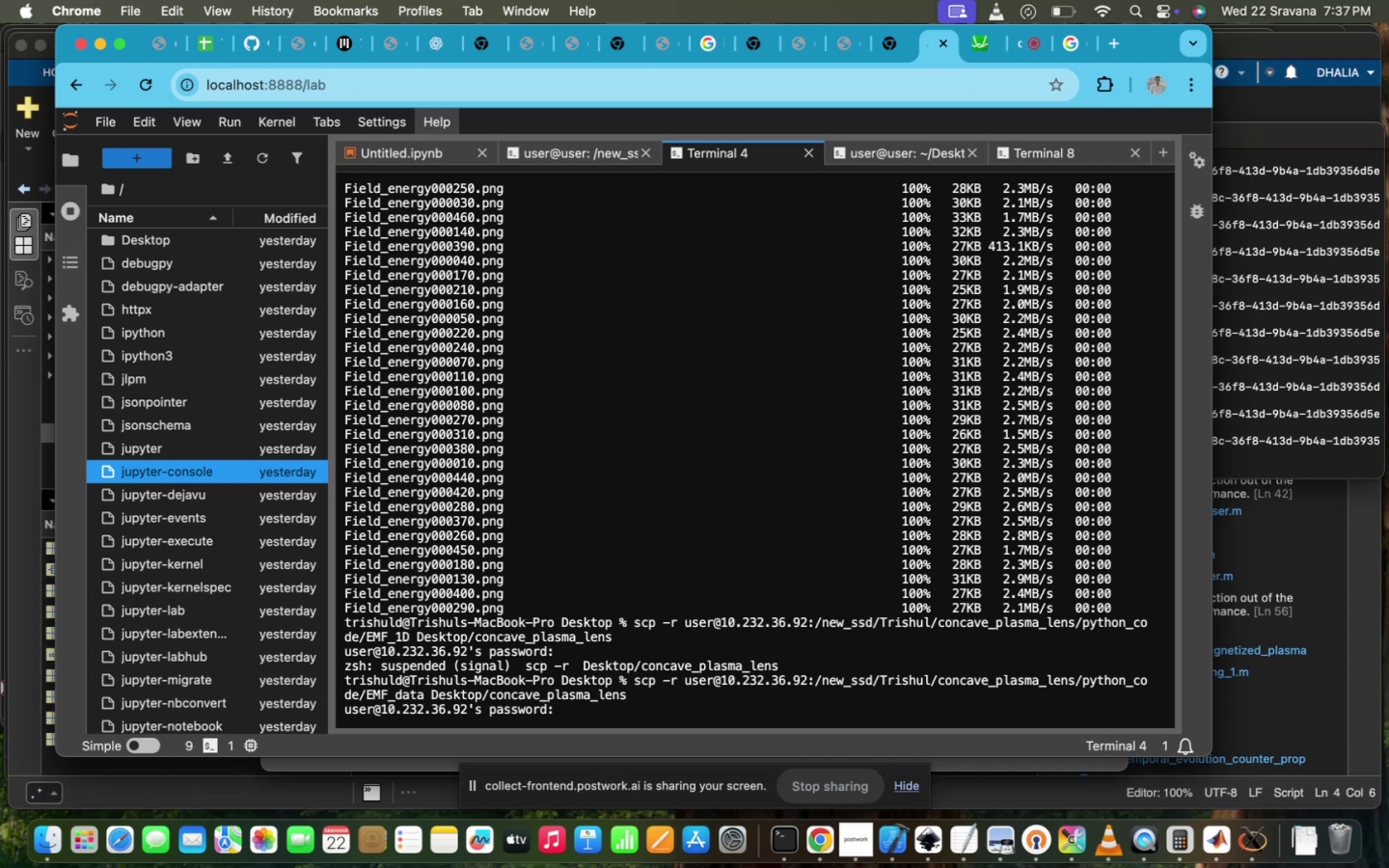 
key(Enter)
 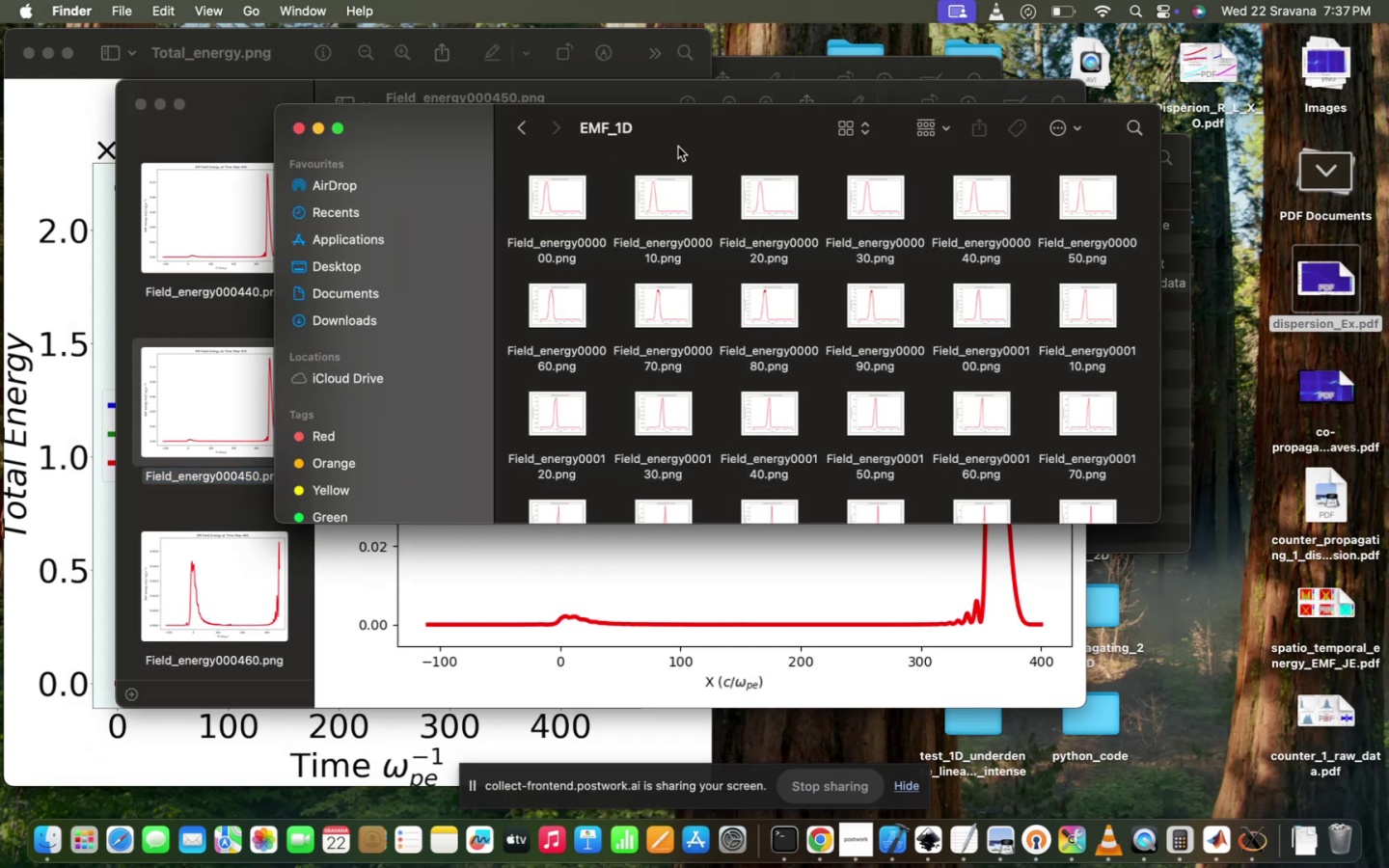 
wait(7.55)
 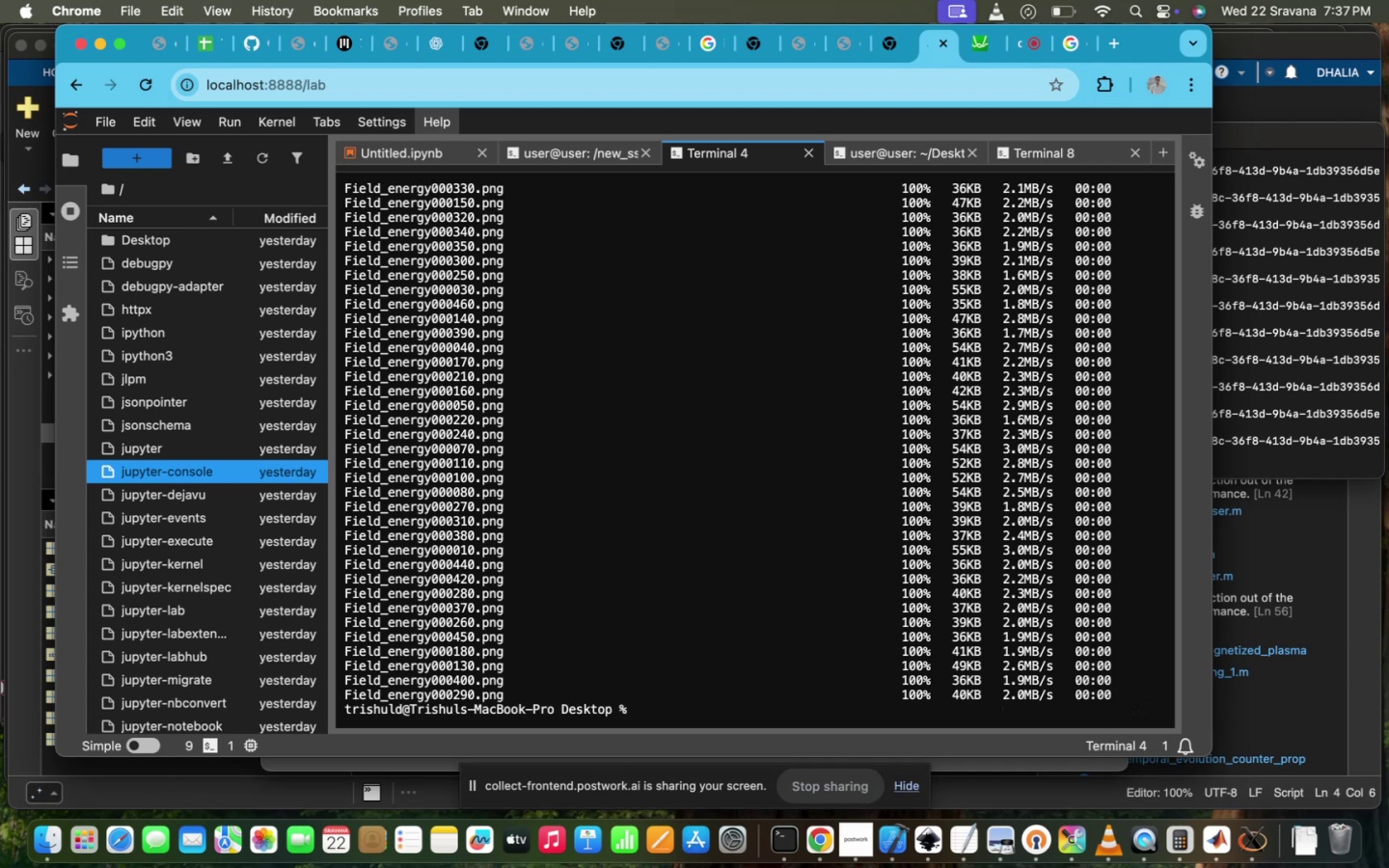 
left_click([531, 125])
 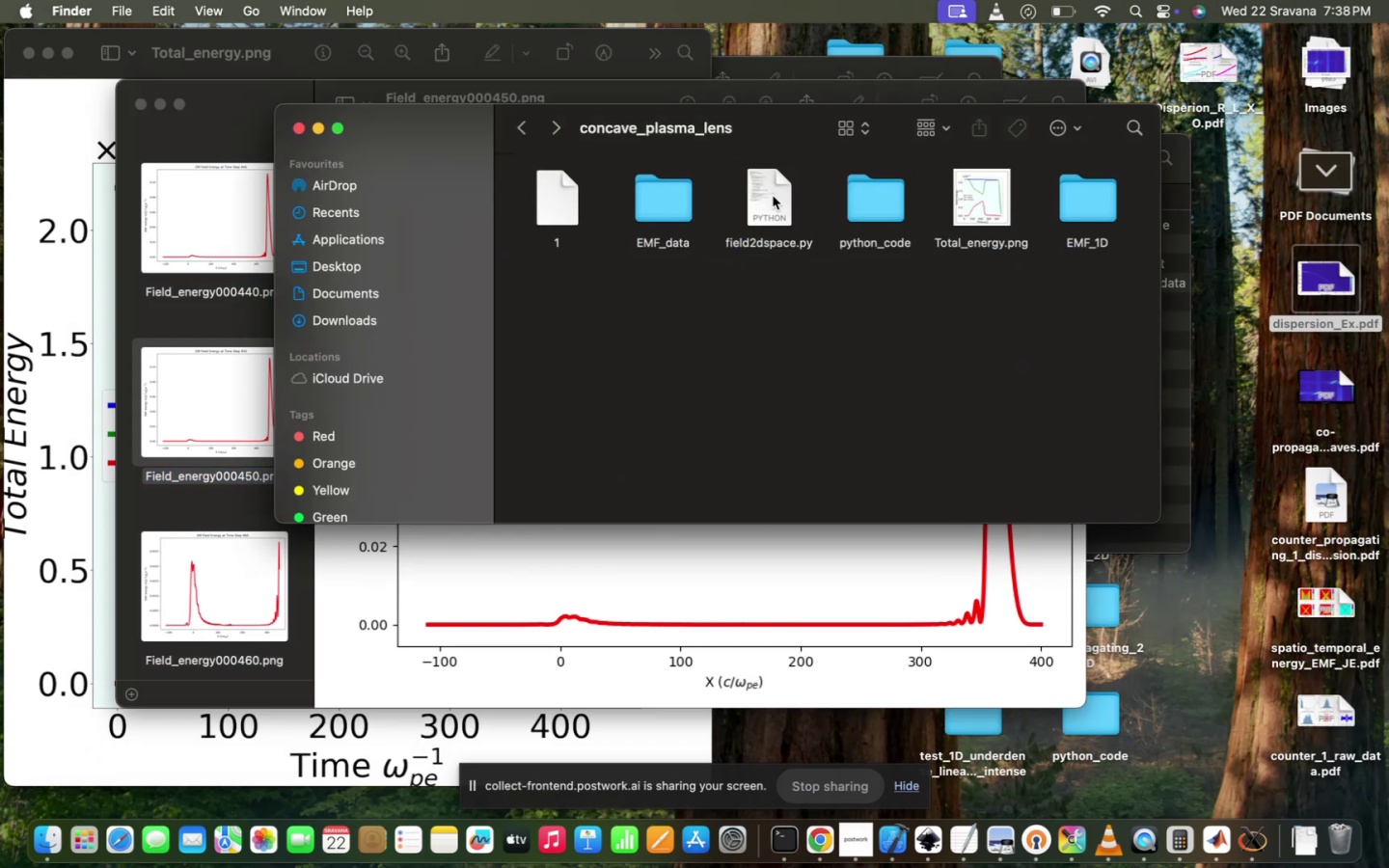 
double_click([635, 213])
 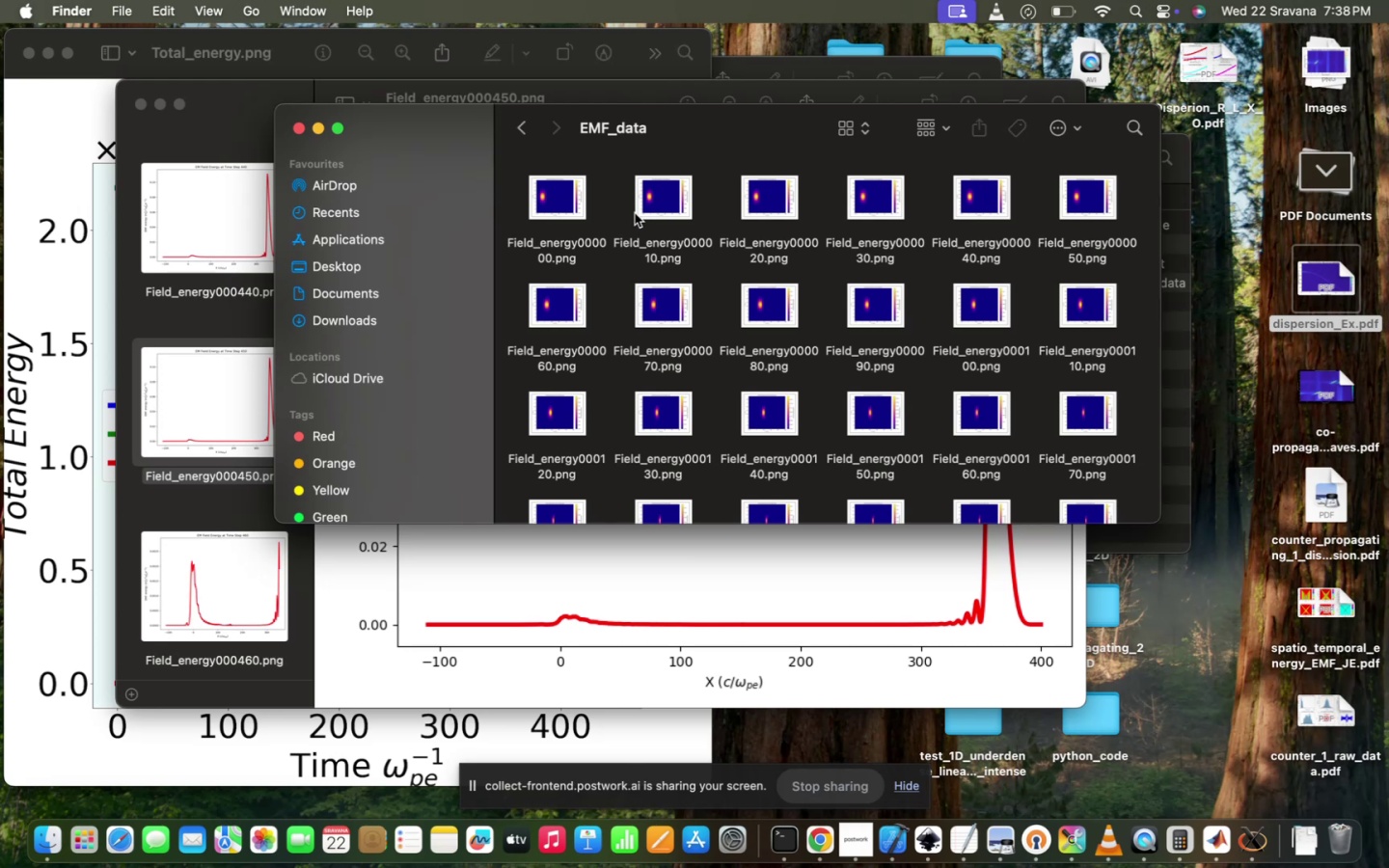 
wait(6.8)
 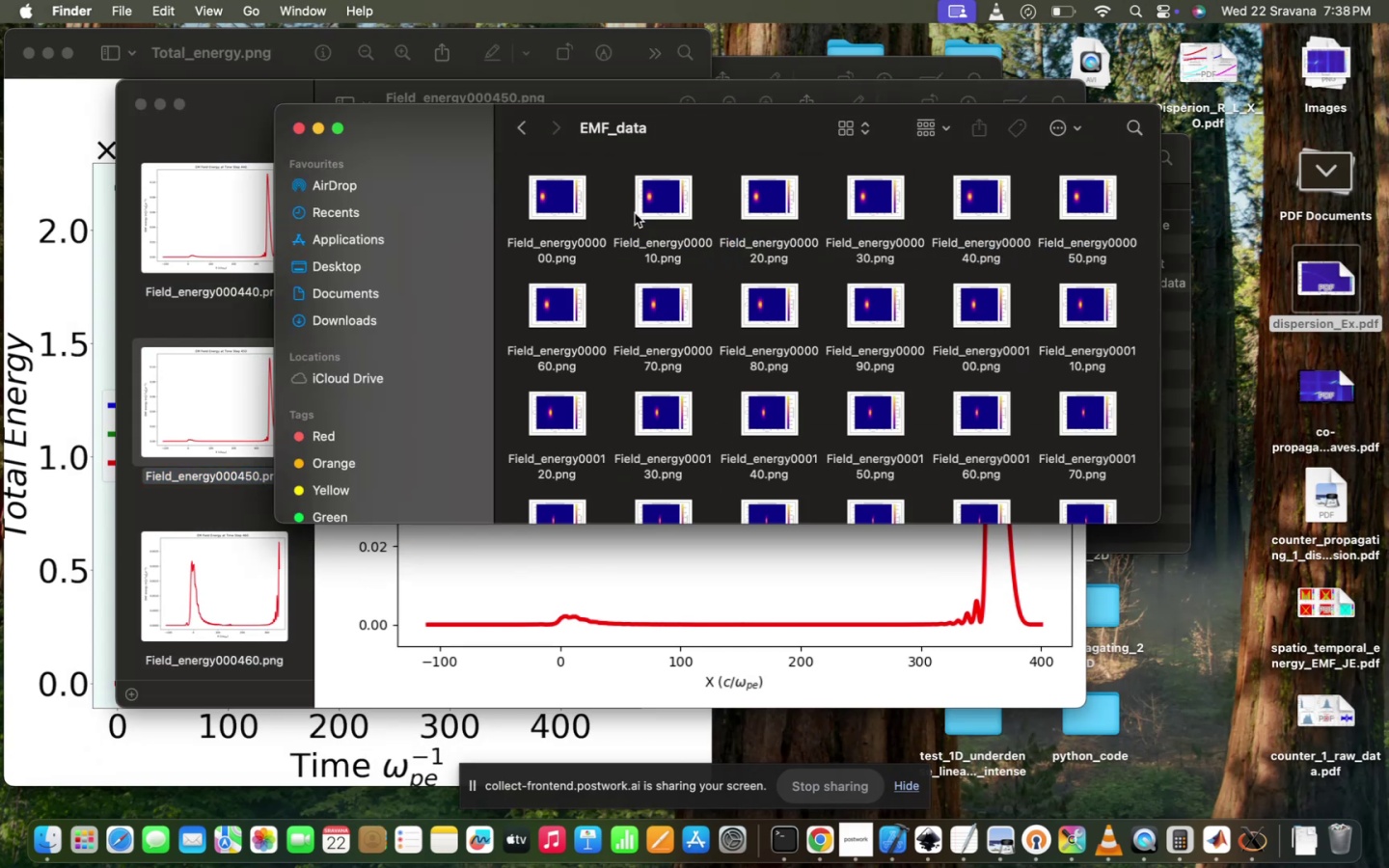 
left_click([605, 263])
 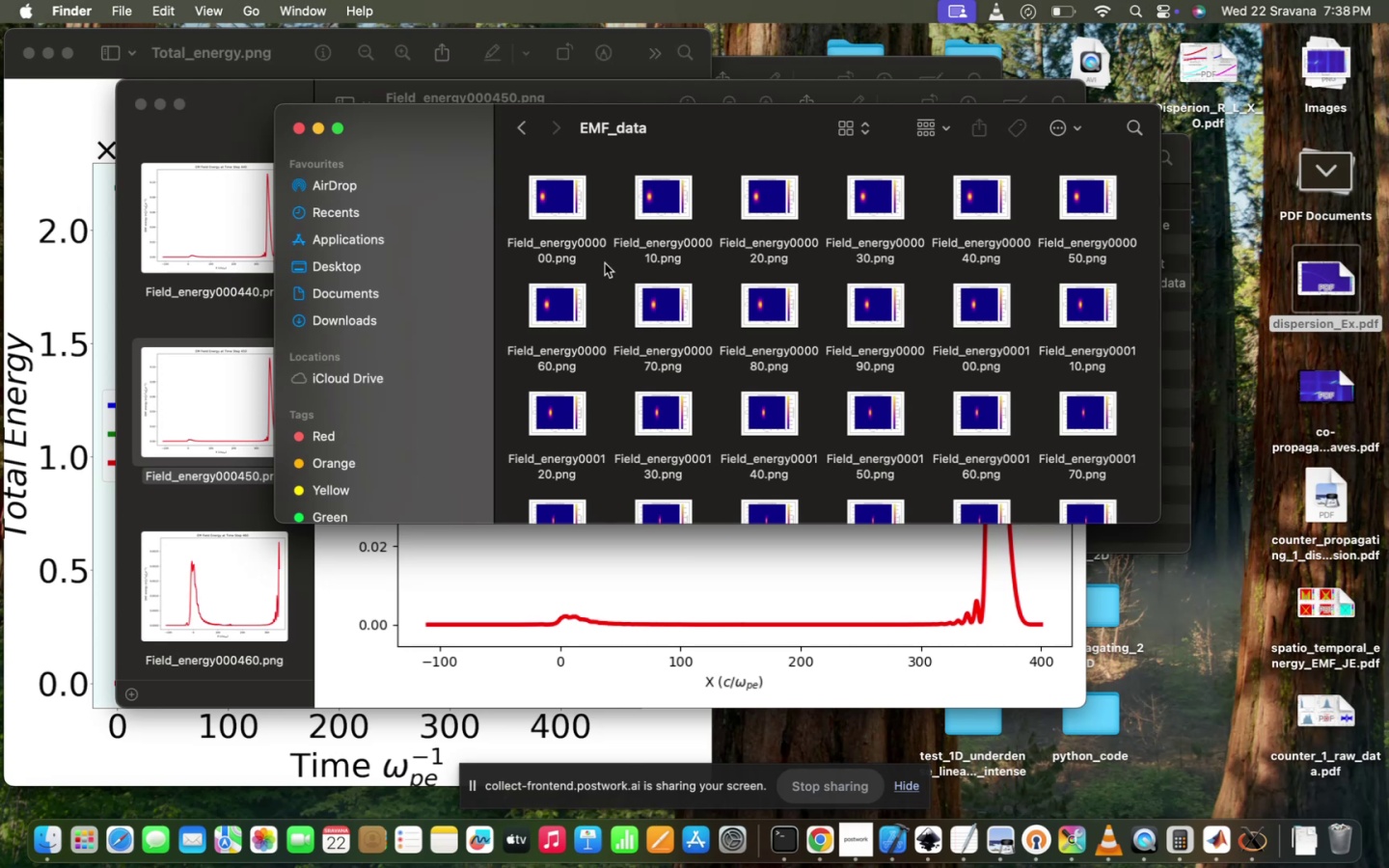 
key(Meta+A)
 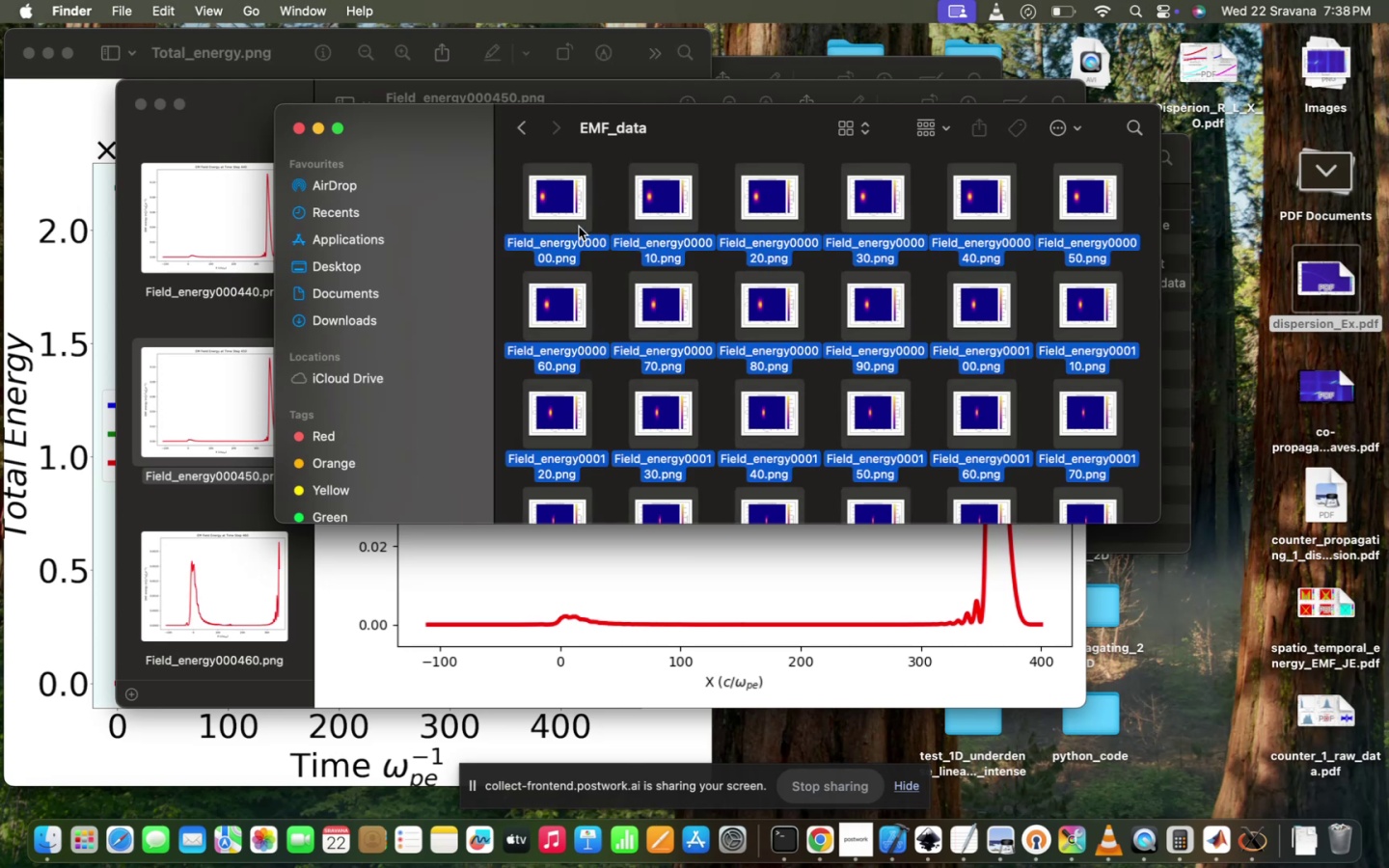 
double_click([576, 224])
 